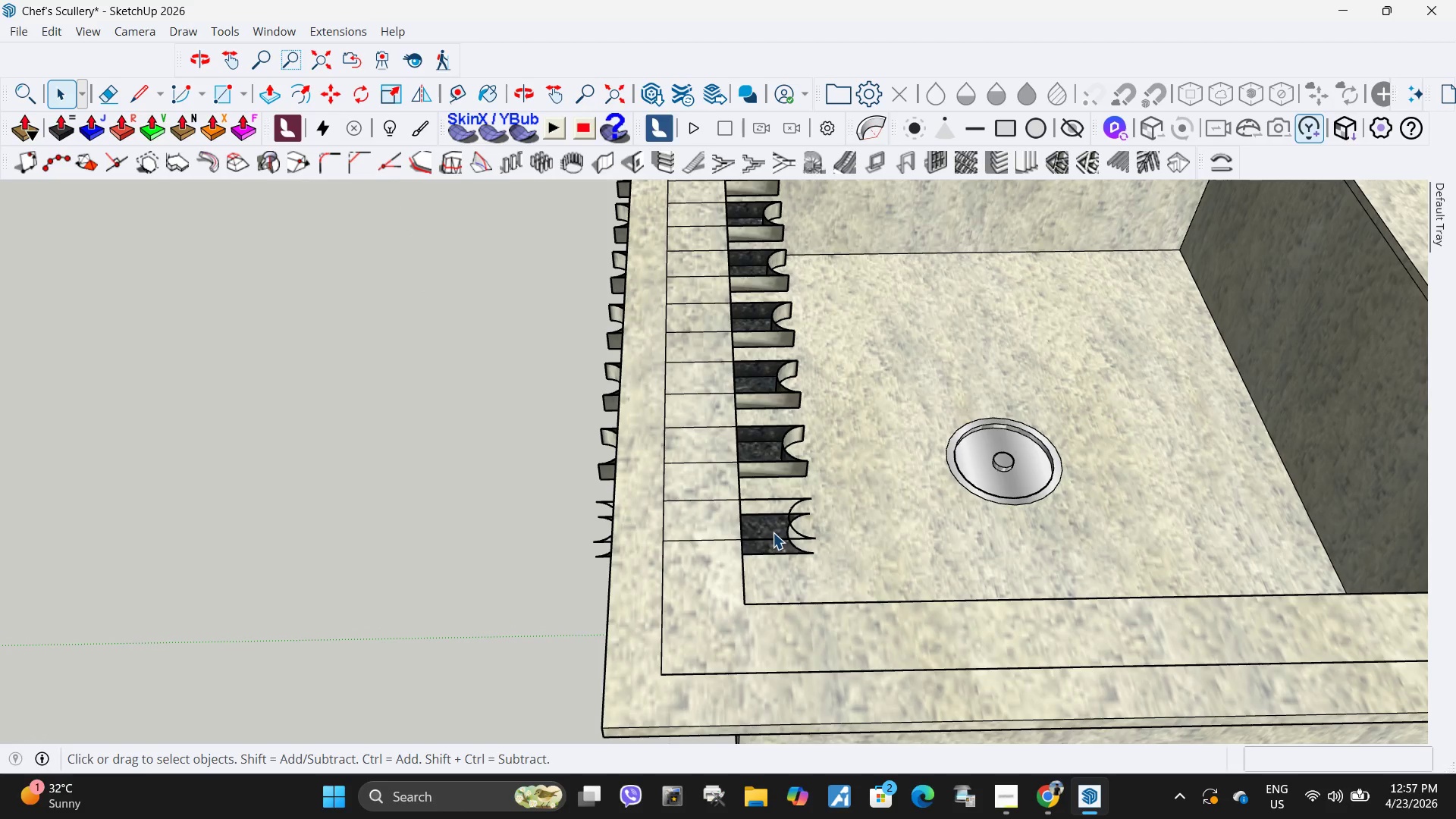 
key(Delete)
 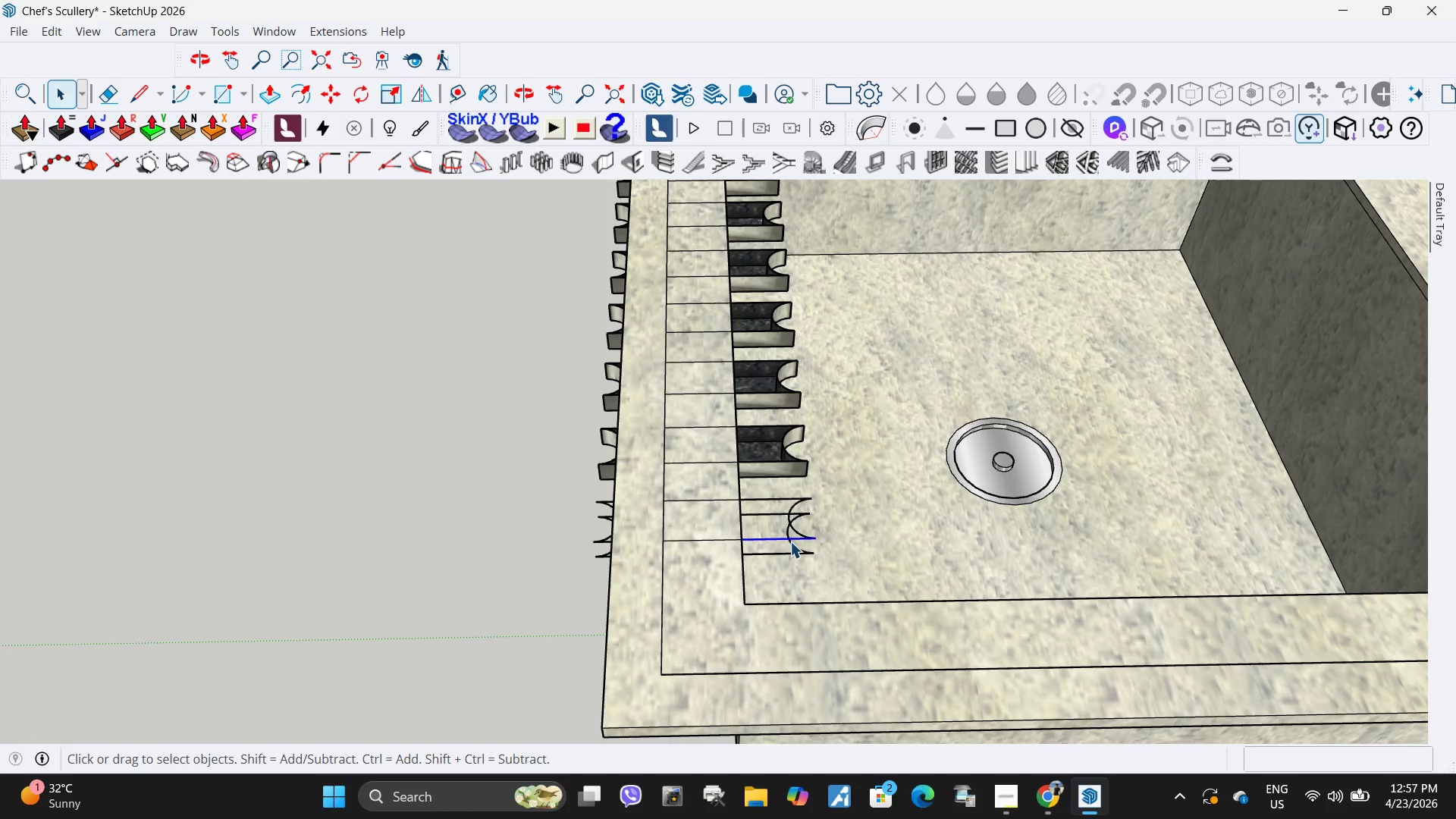 
key(Delete)
 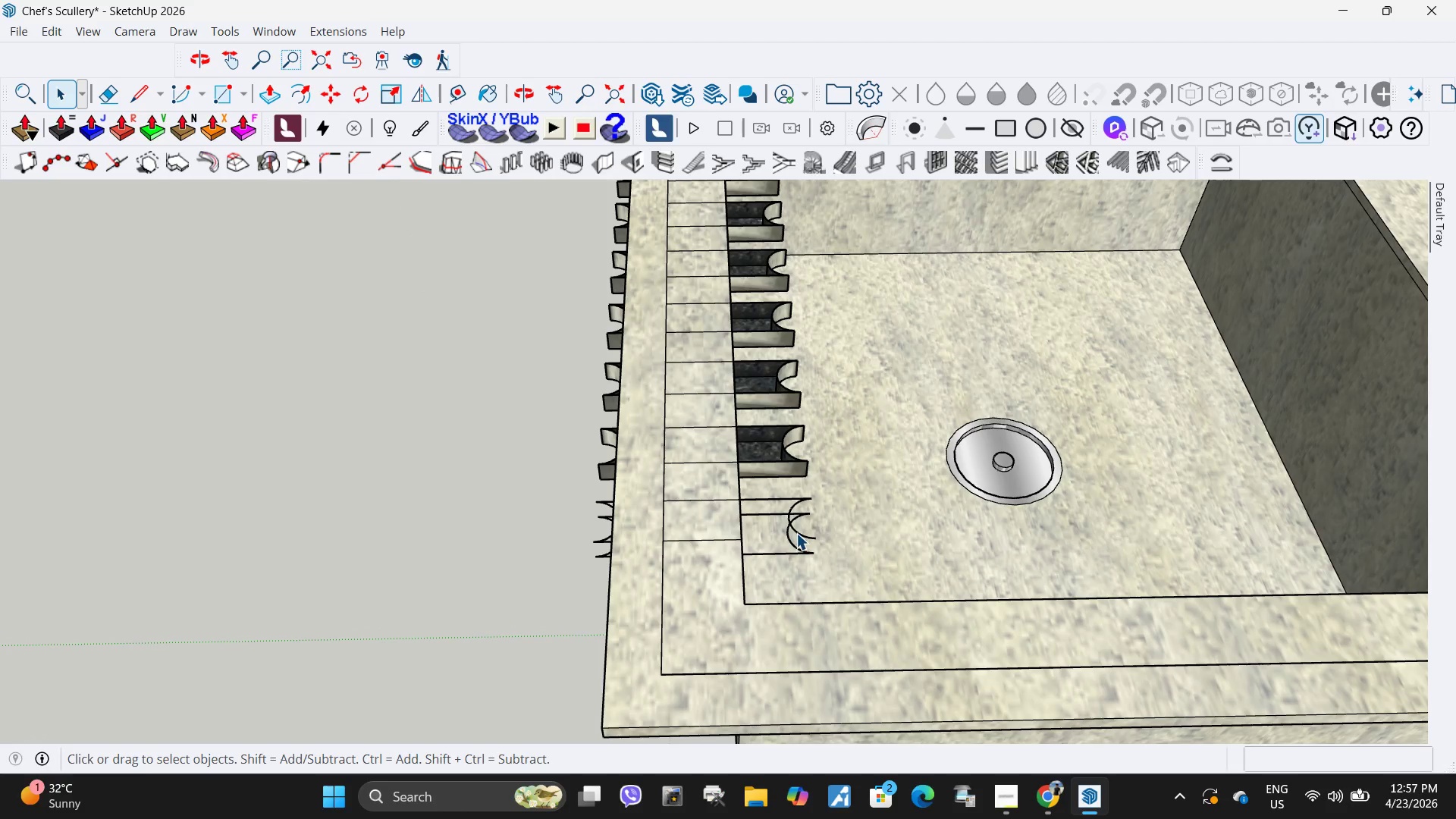 
left_click([796, 533])
 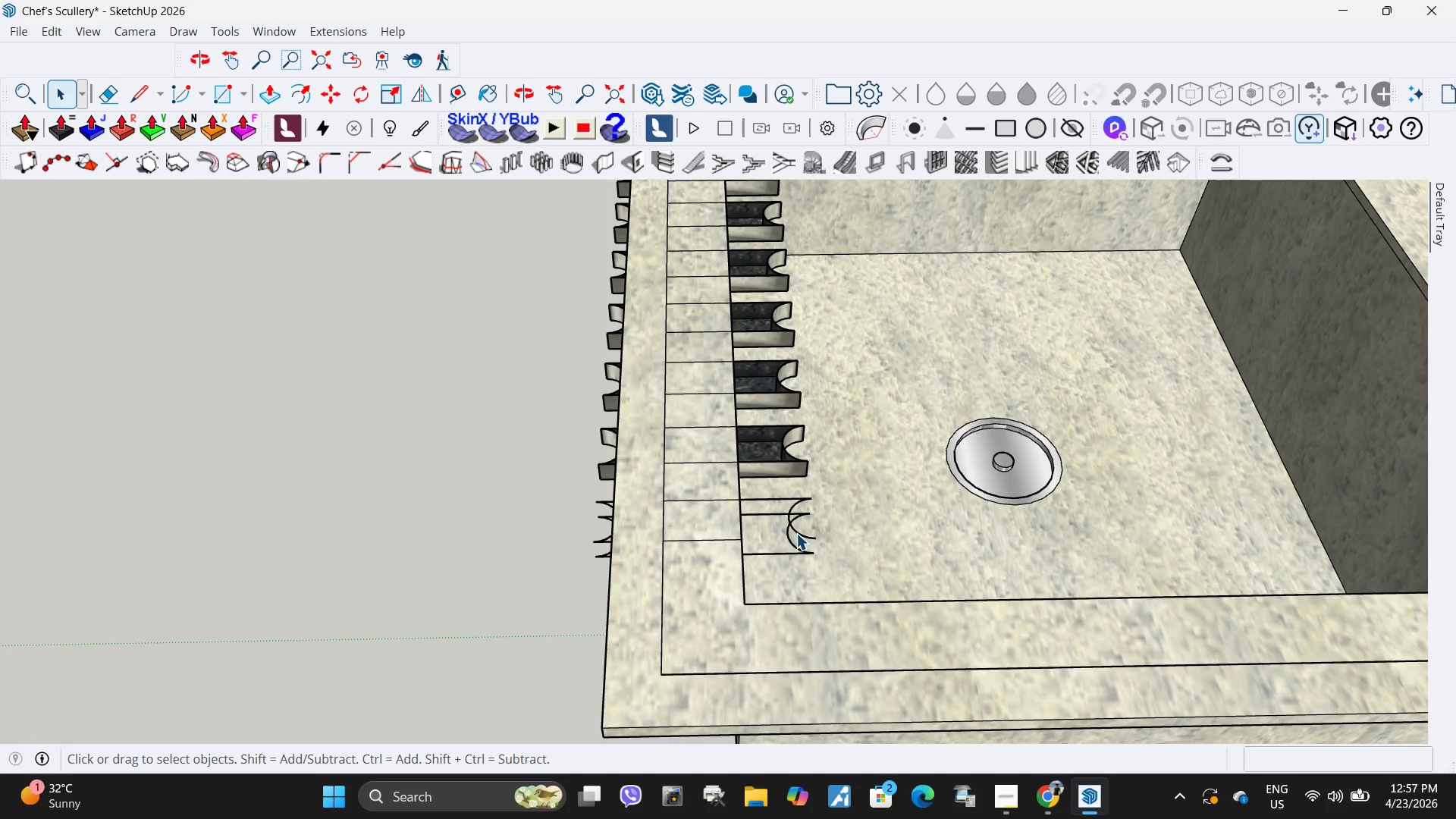 
key(Delete)
 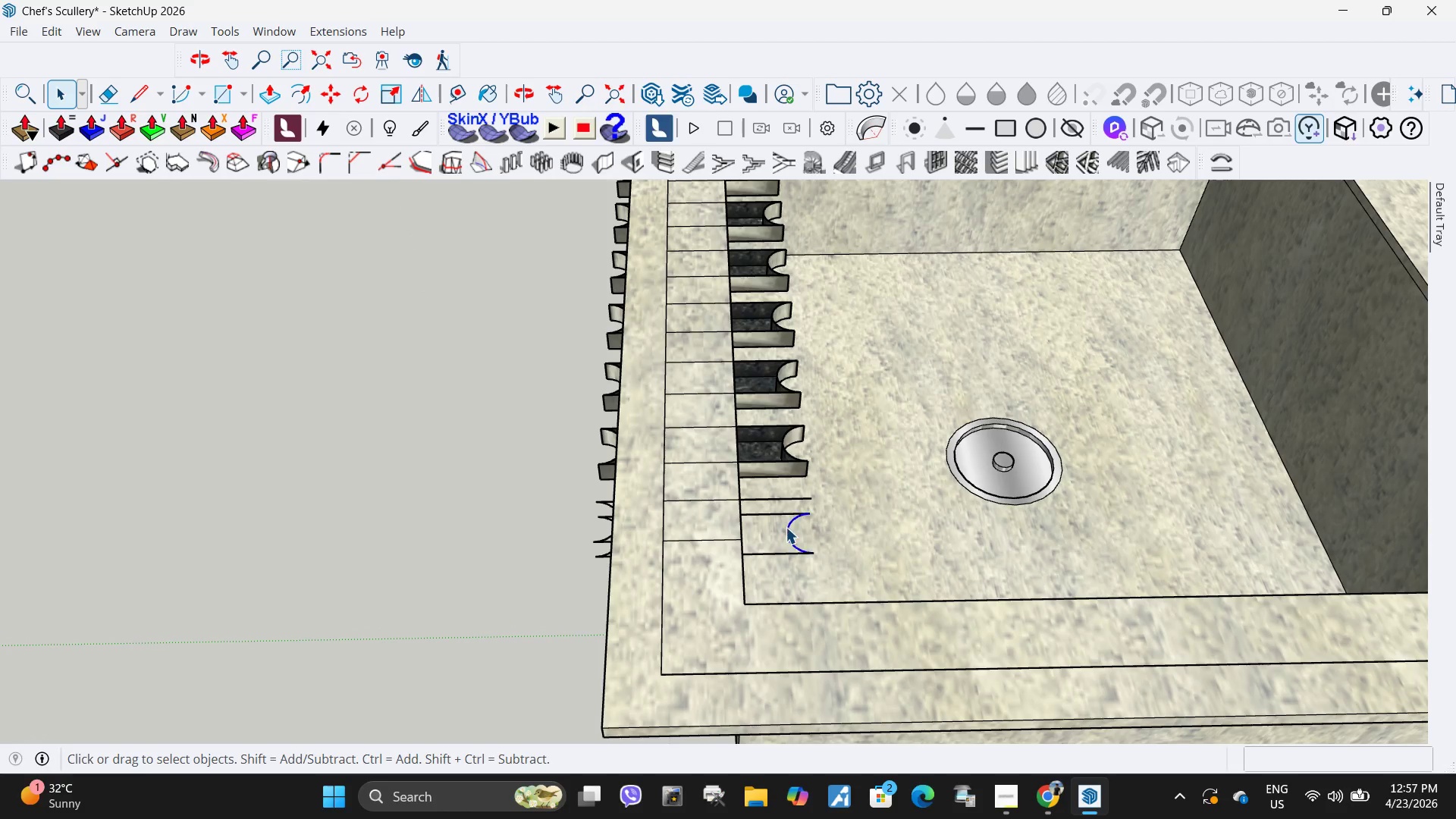 
key(Delete)
 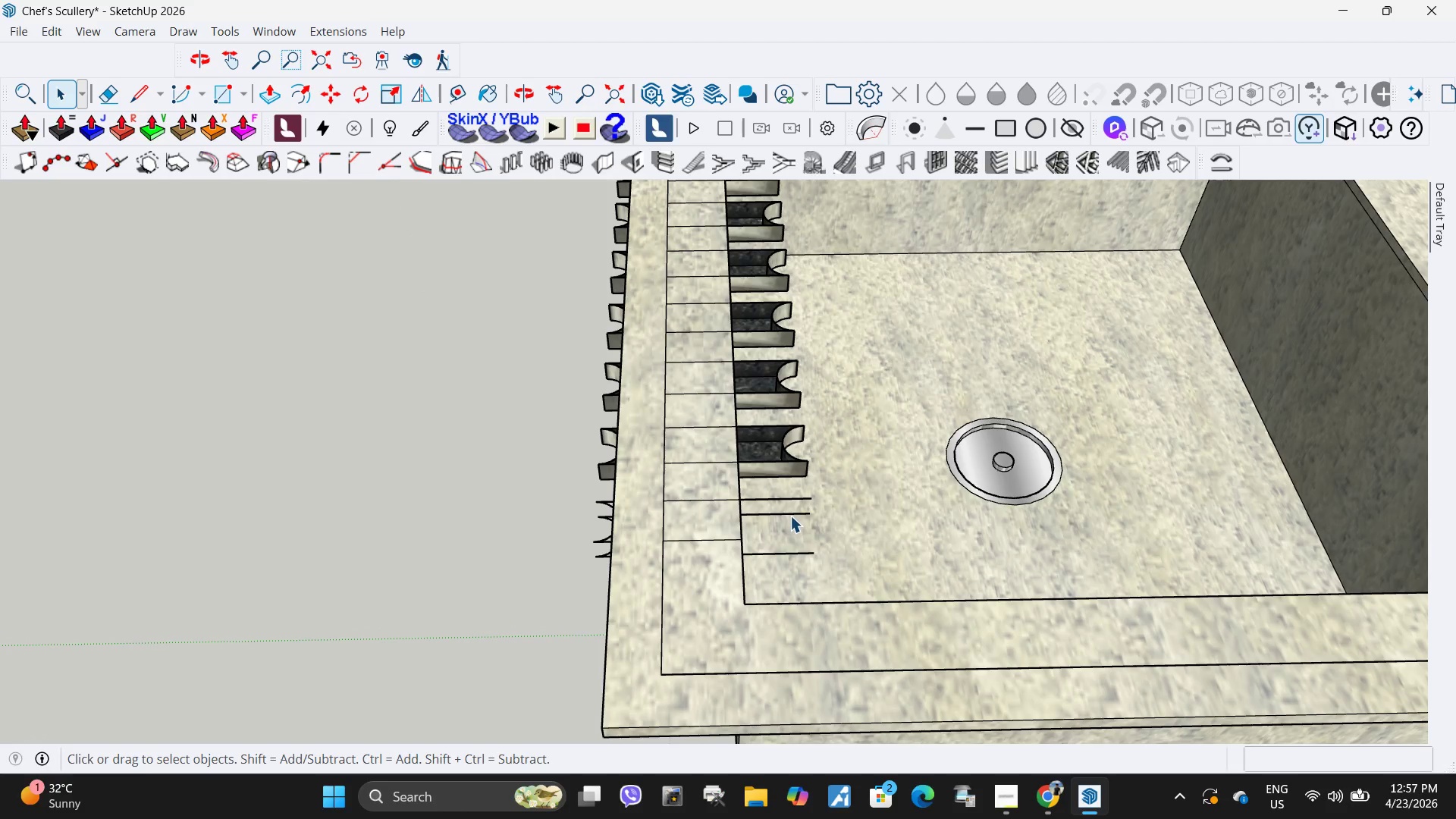 
left_click([788, 513])
 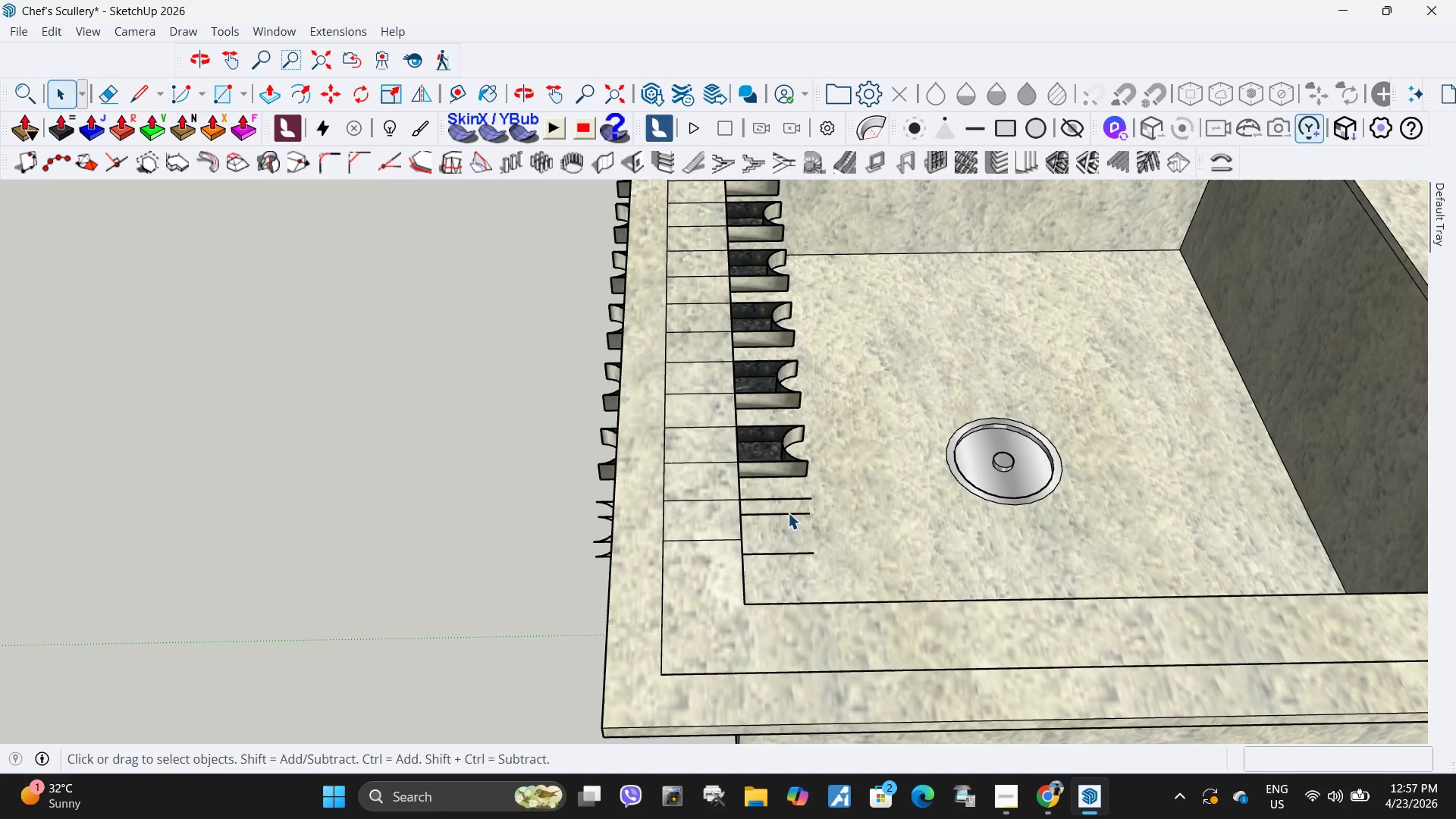 
key(Delete)
 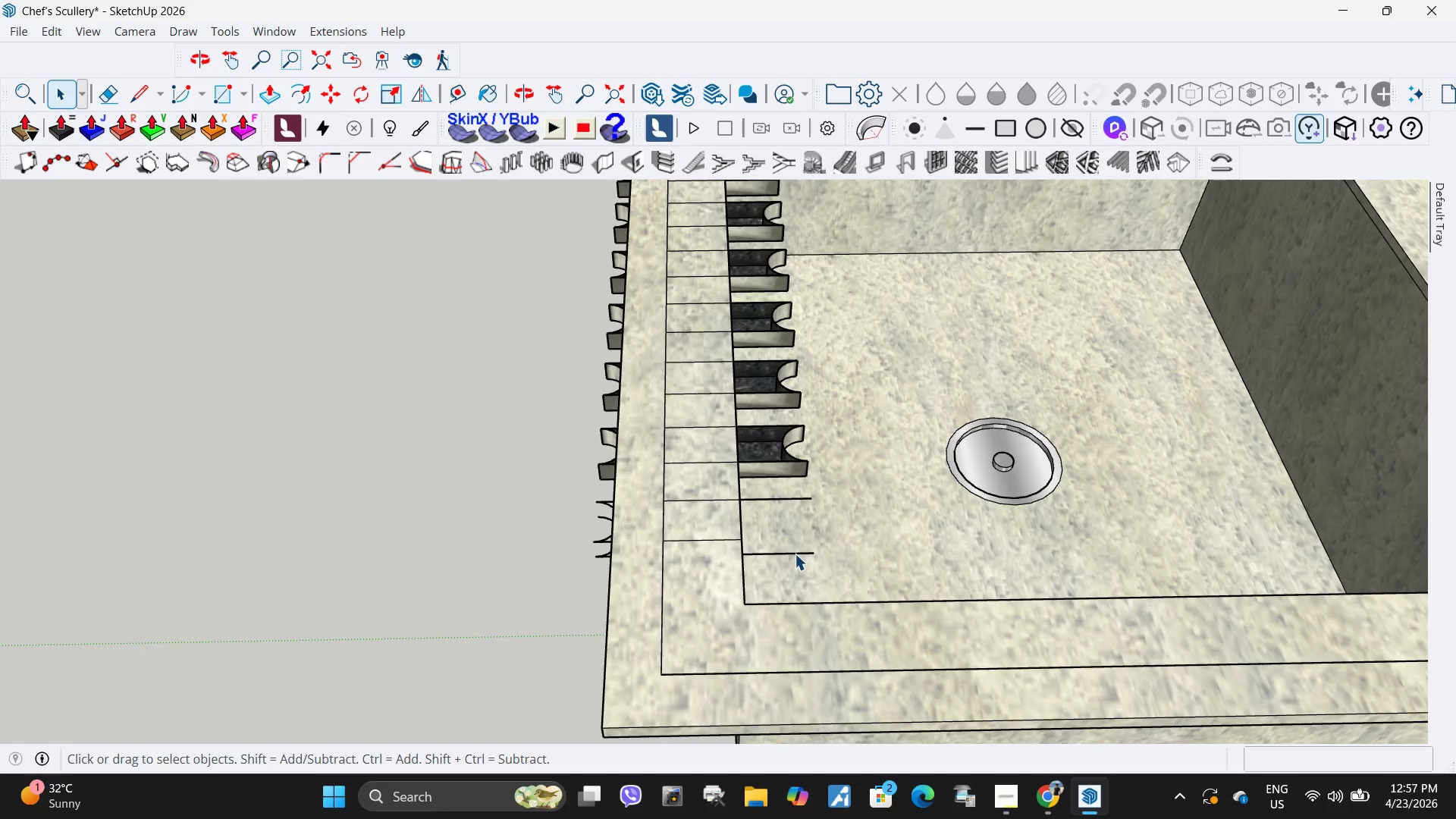 
left_click([795, 554])
 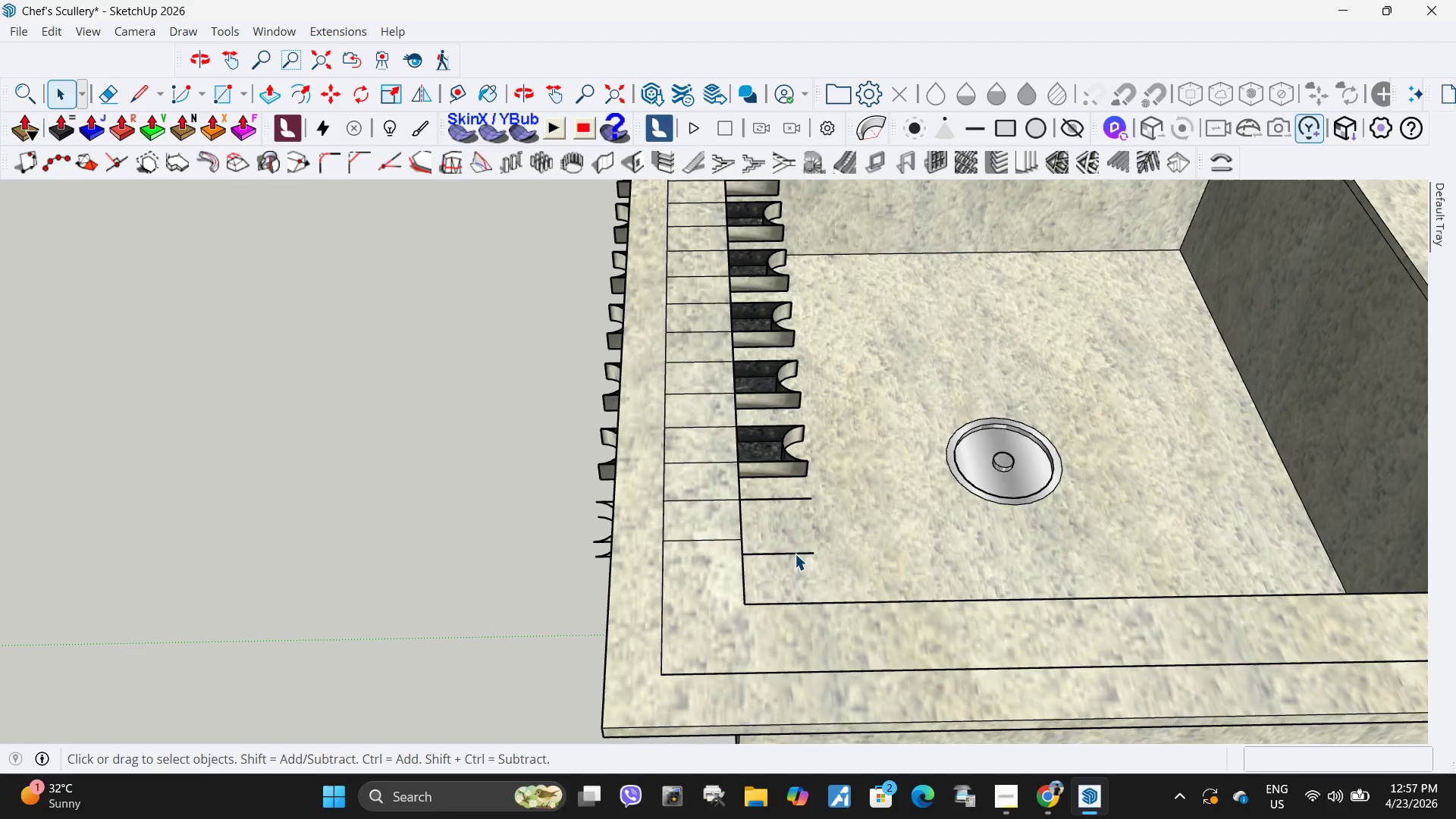 
key(Delete)
 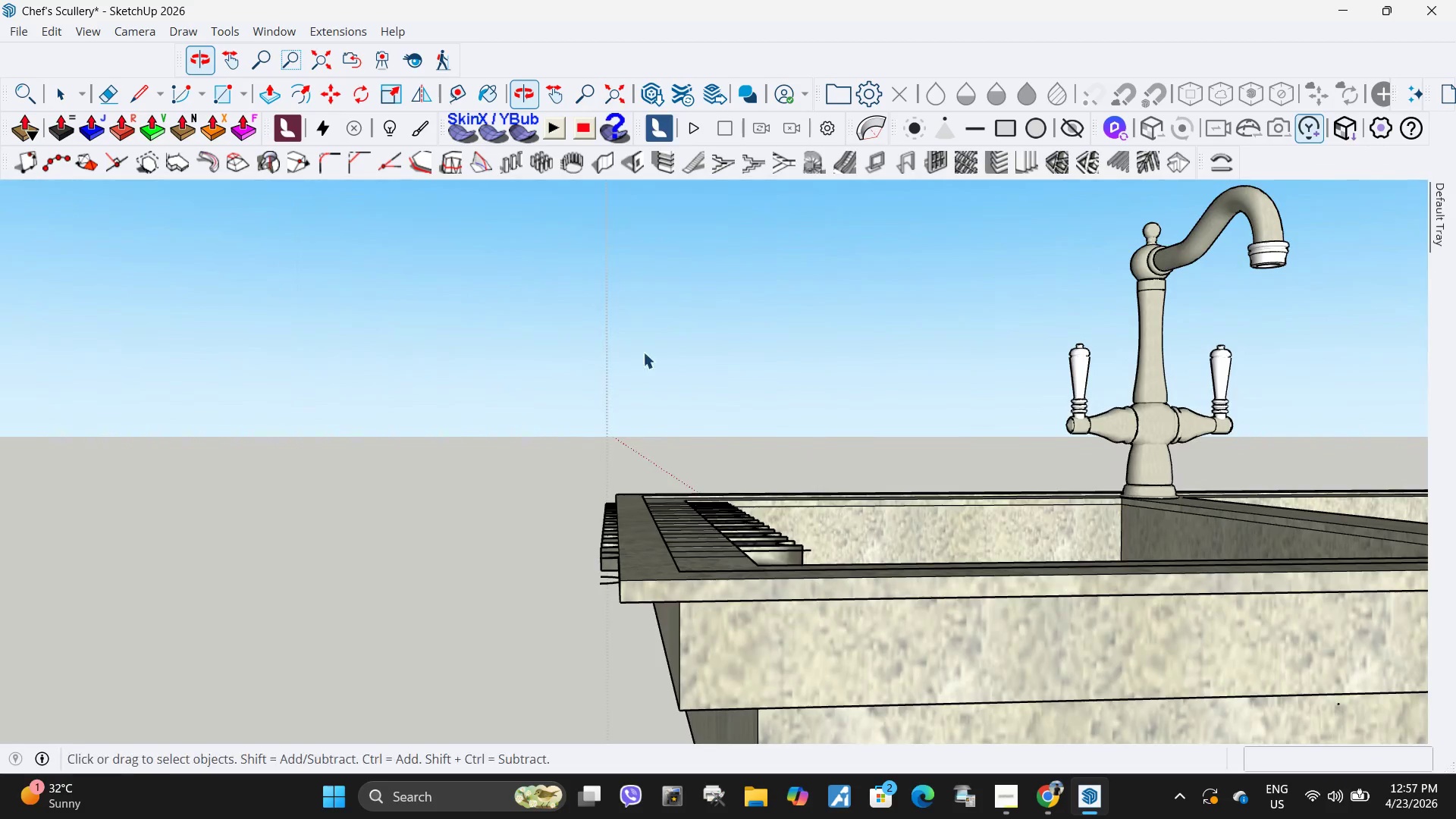 
left_click_drag(start_coordinate=[608, 590], to_coordinate=[538, 436])
 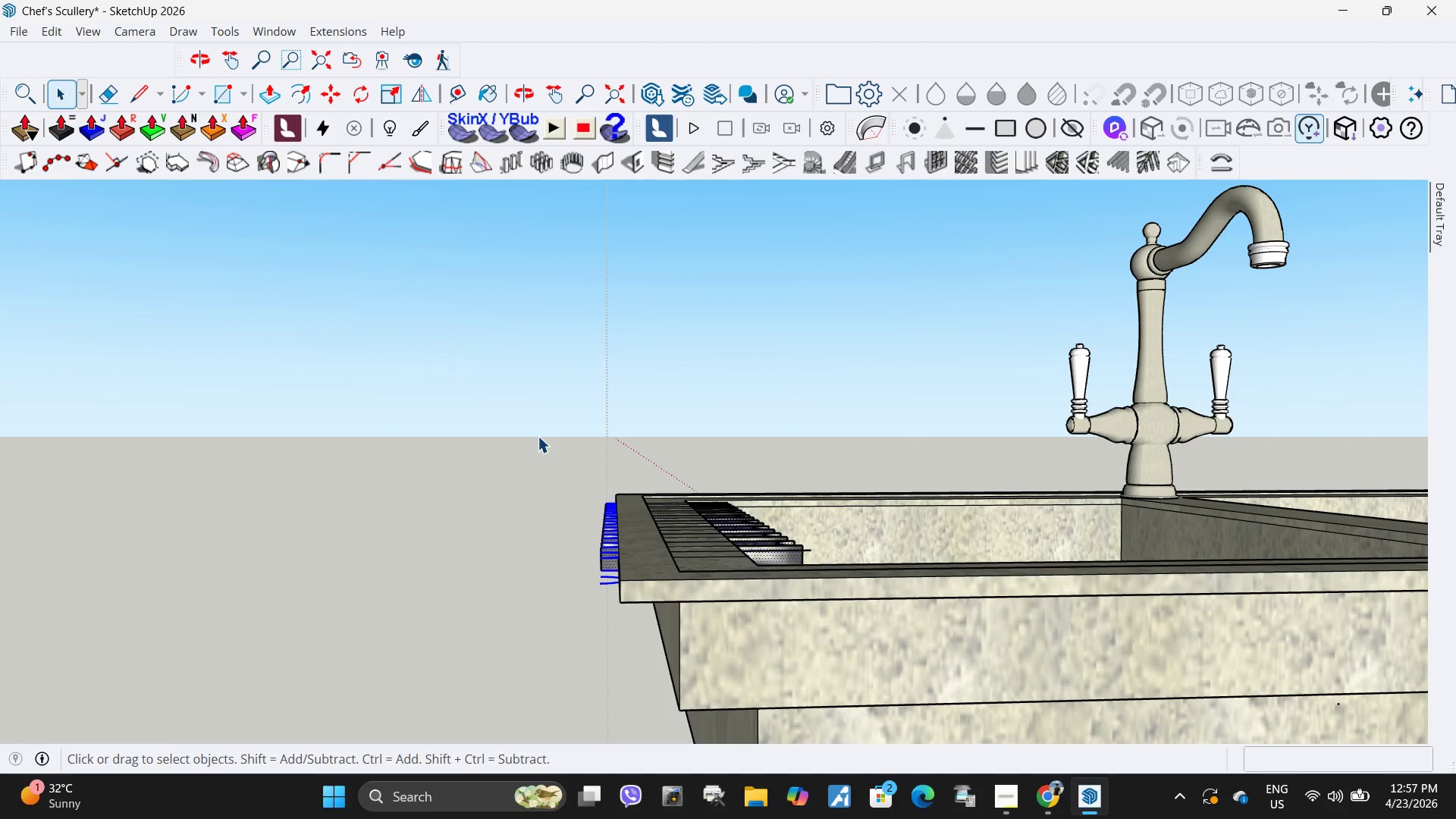 
key(Delete)
 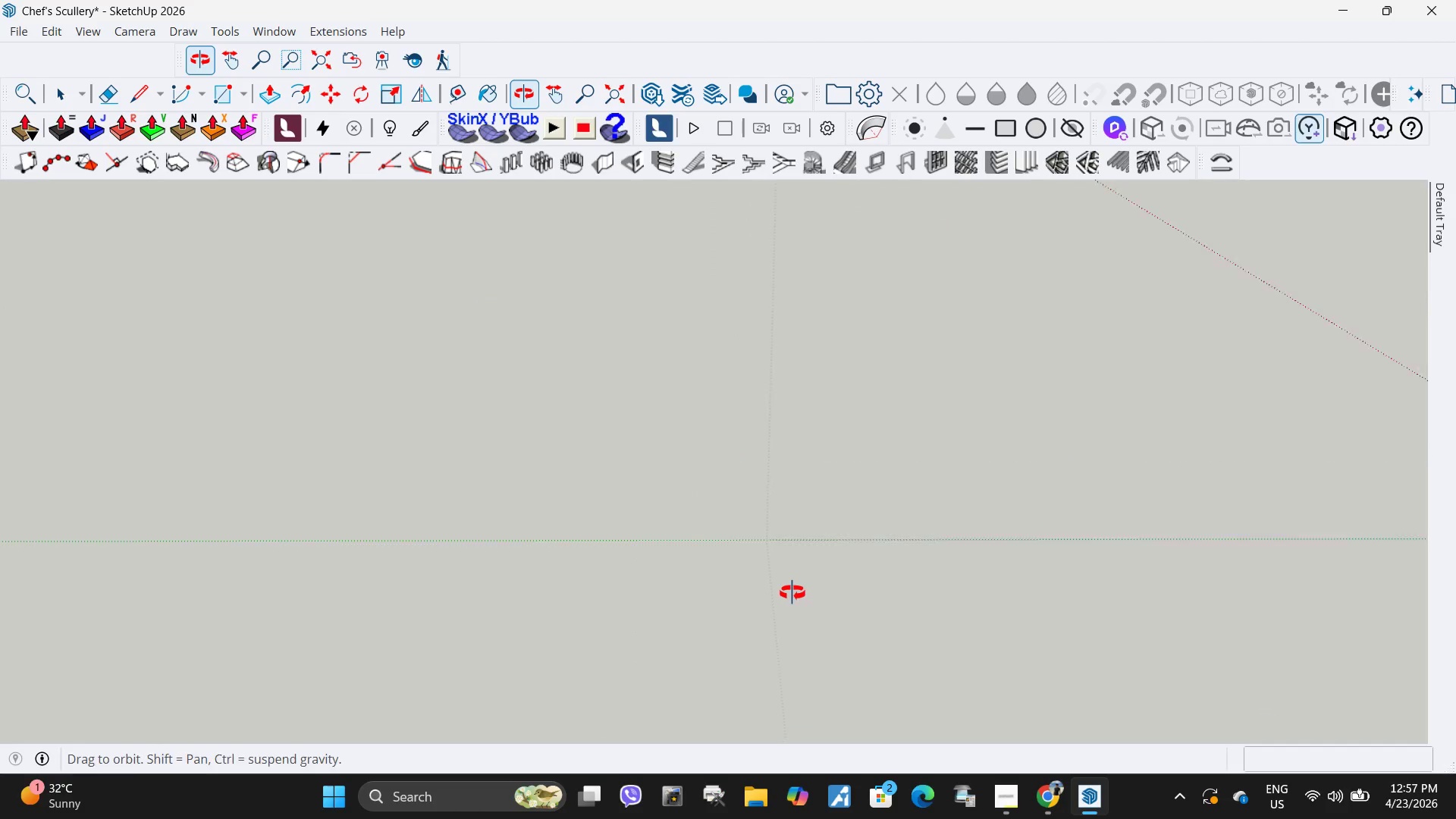 
scroll: coordinate [632, 638], scroll_direction: down, amount: 21.0
 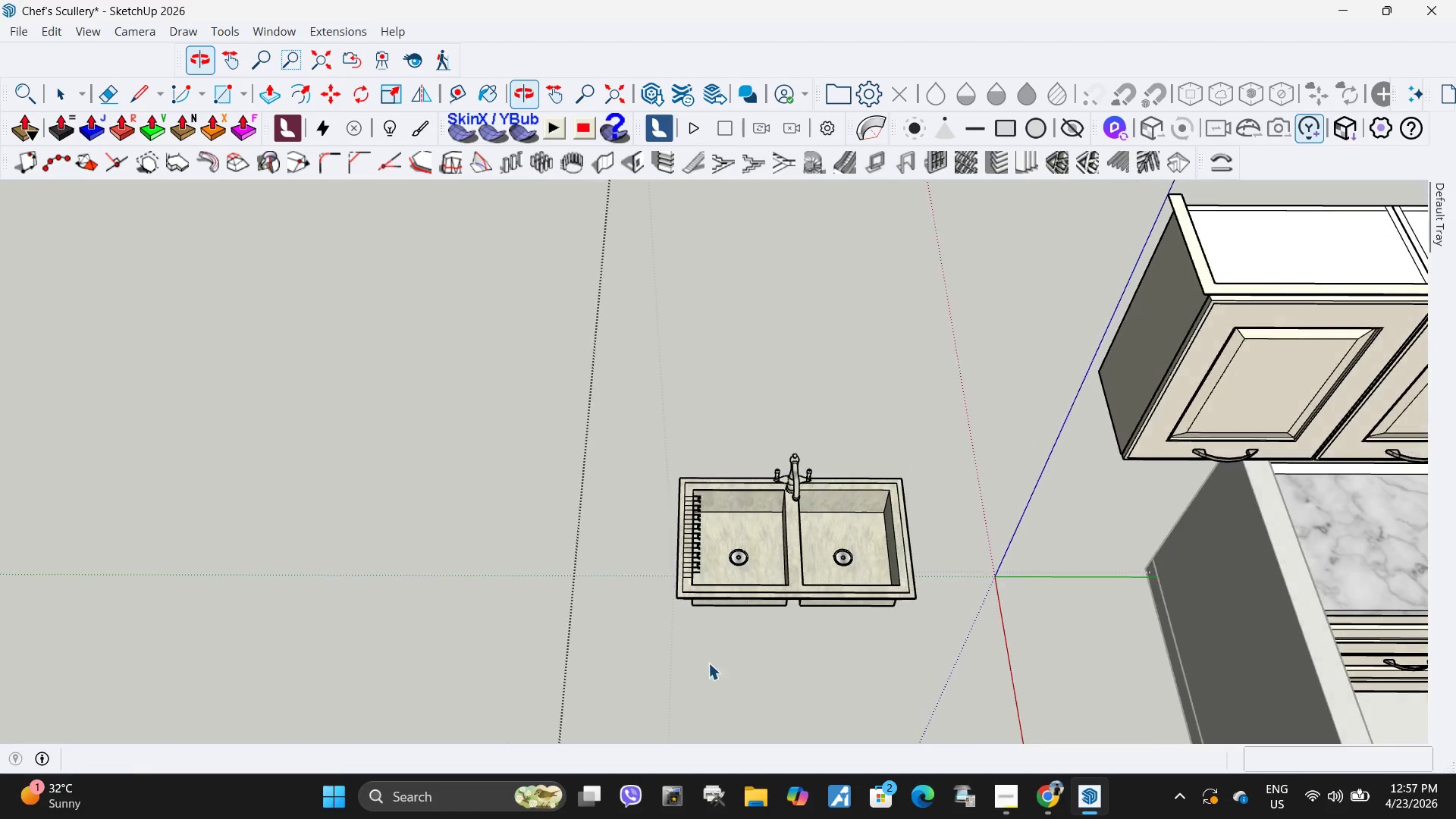 
scroll: coordinate [733, 538], scroll_direction: up, amount: 9.0
 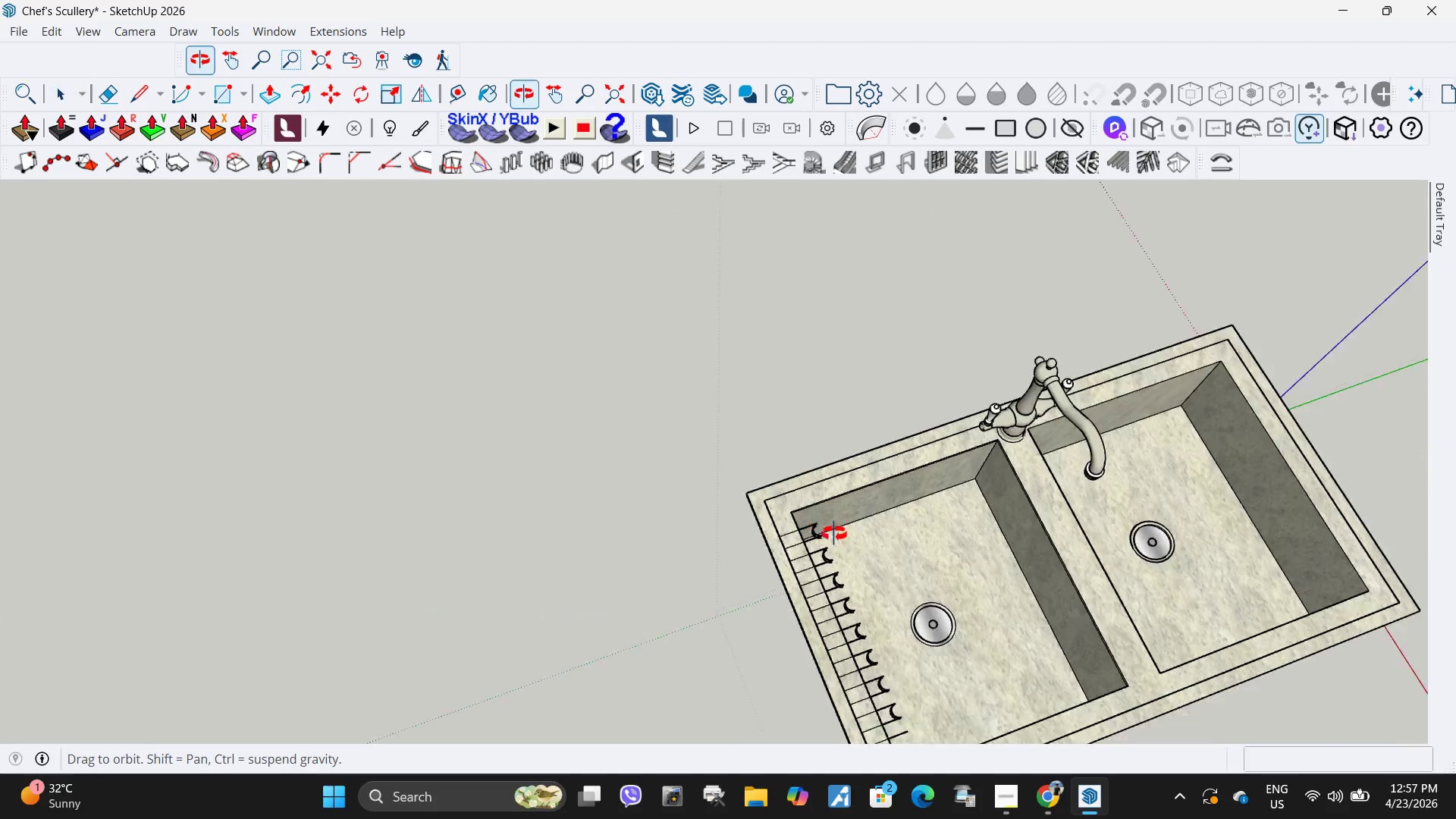 
scroll: coordinate [582, 489], scroll_direction: down, amount: 6.0
 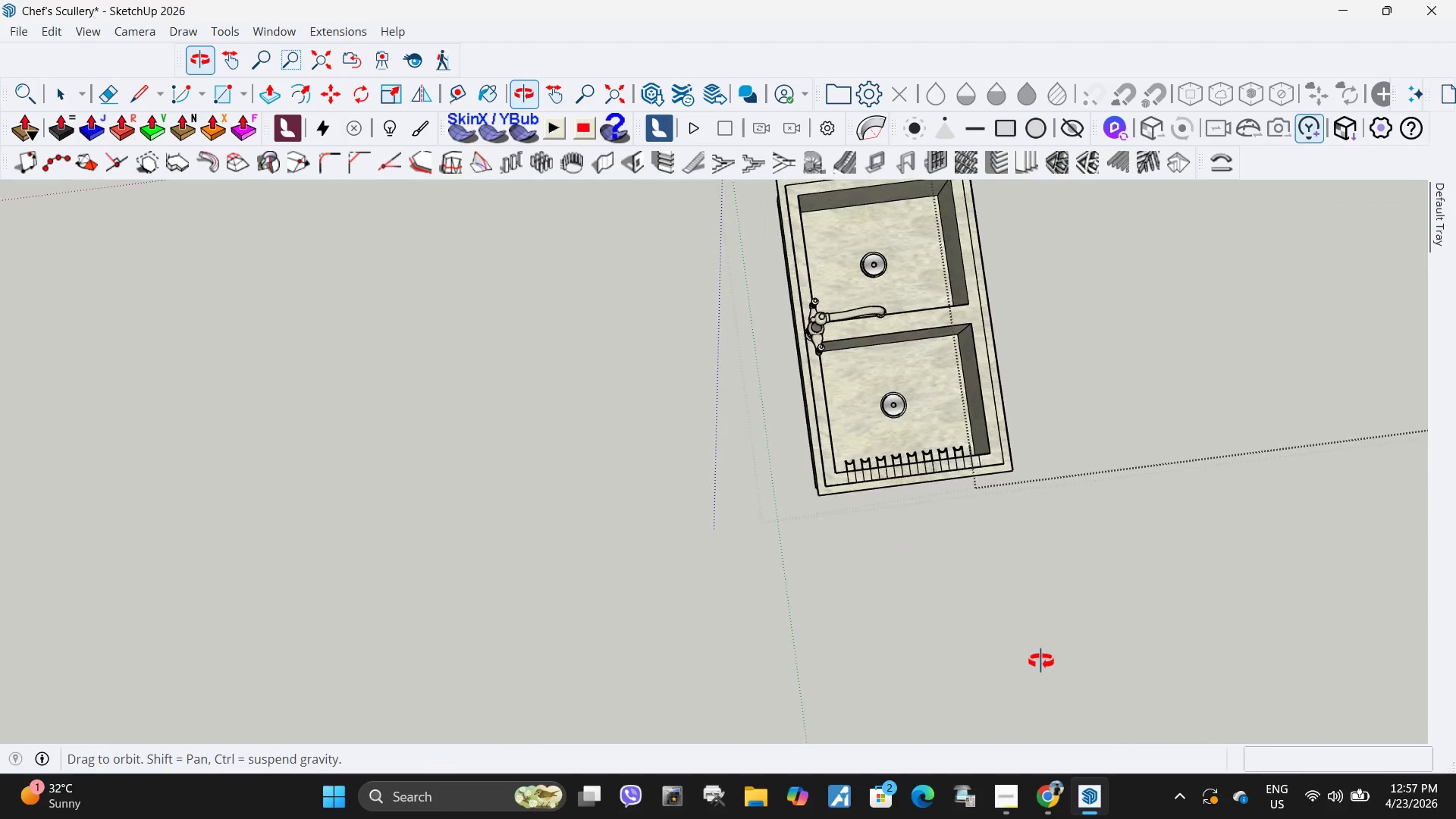 
scroll: coordinate [895, 541], scroll_direction: up, amount: 8.0
 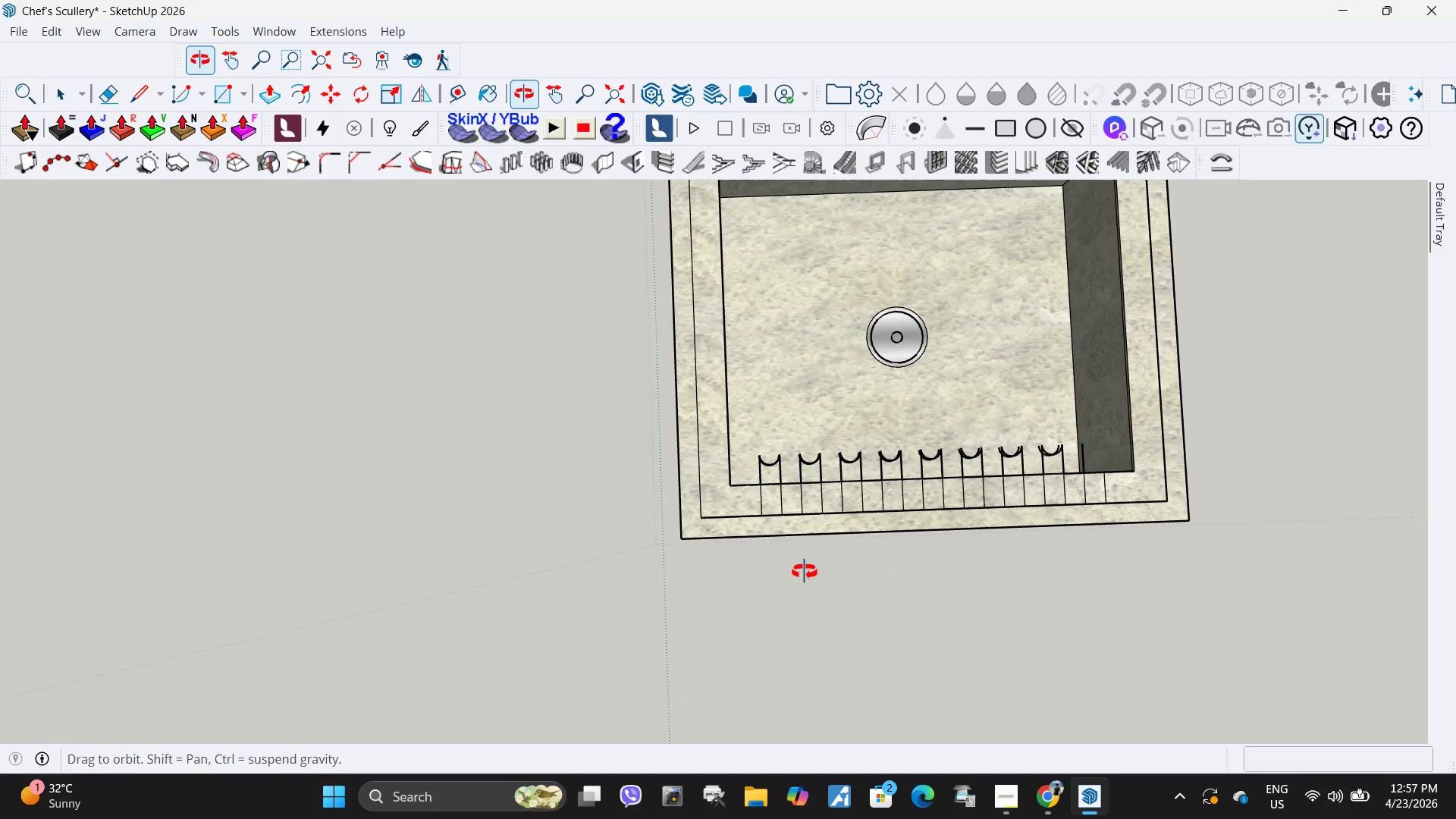 
left_click_drag(start_coordinate=[761, 416], to_coordinate=[811, 587])
 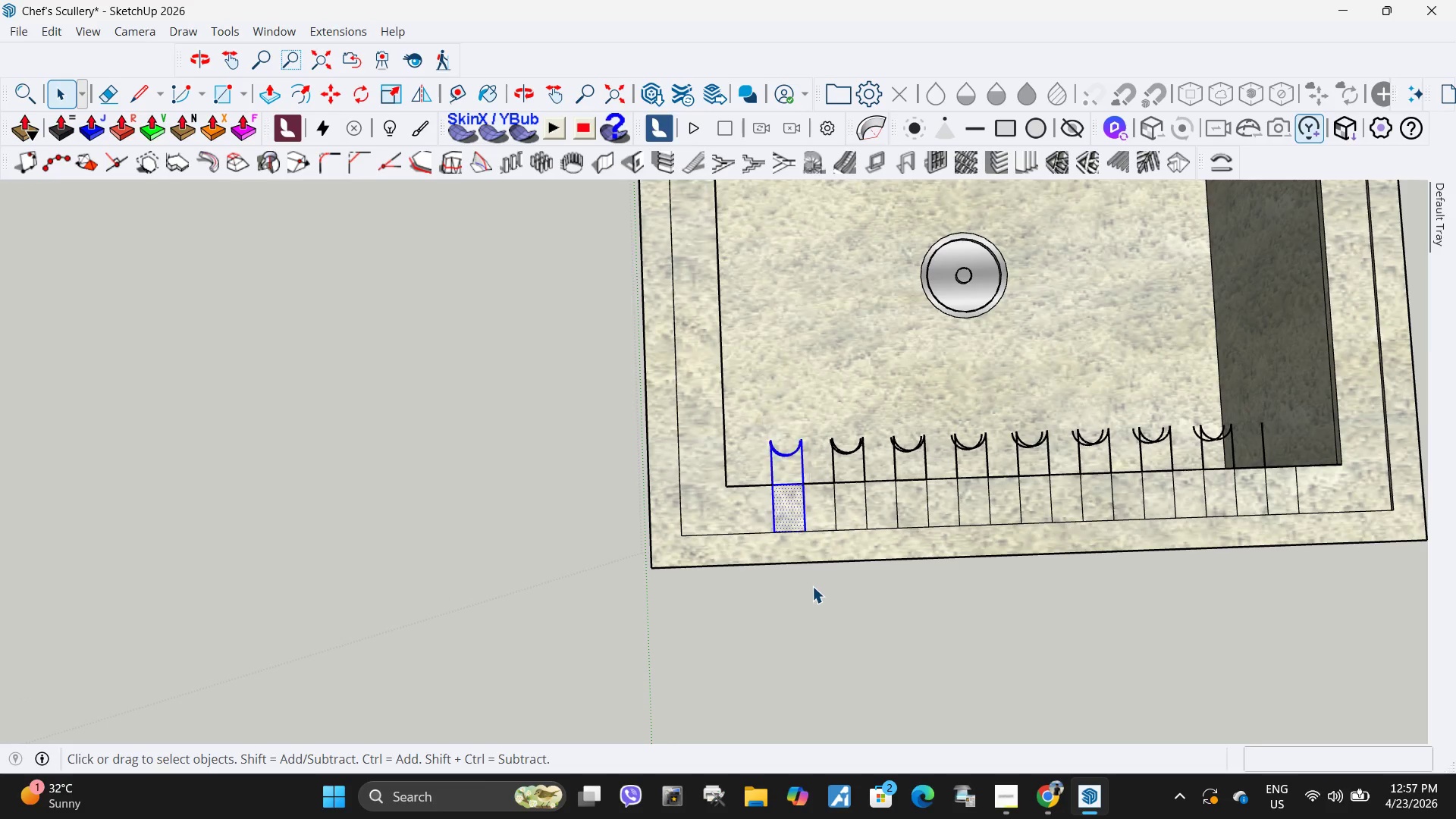 
scroll: coordinate [737, 484], scroll_direction: up, amount: 4.0
 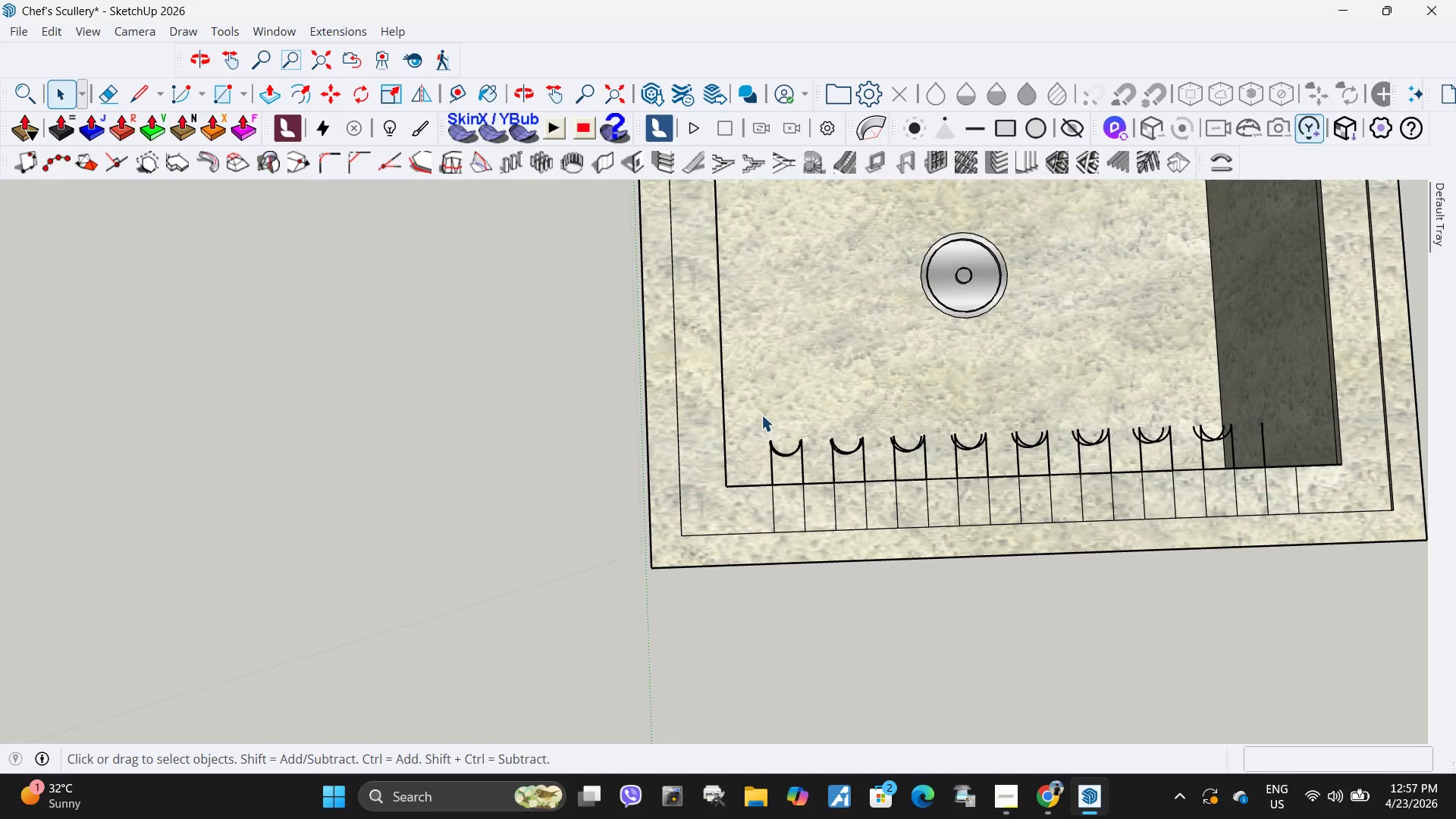 
key(Delete)
 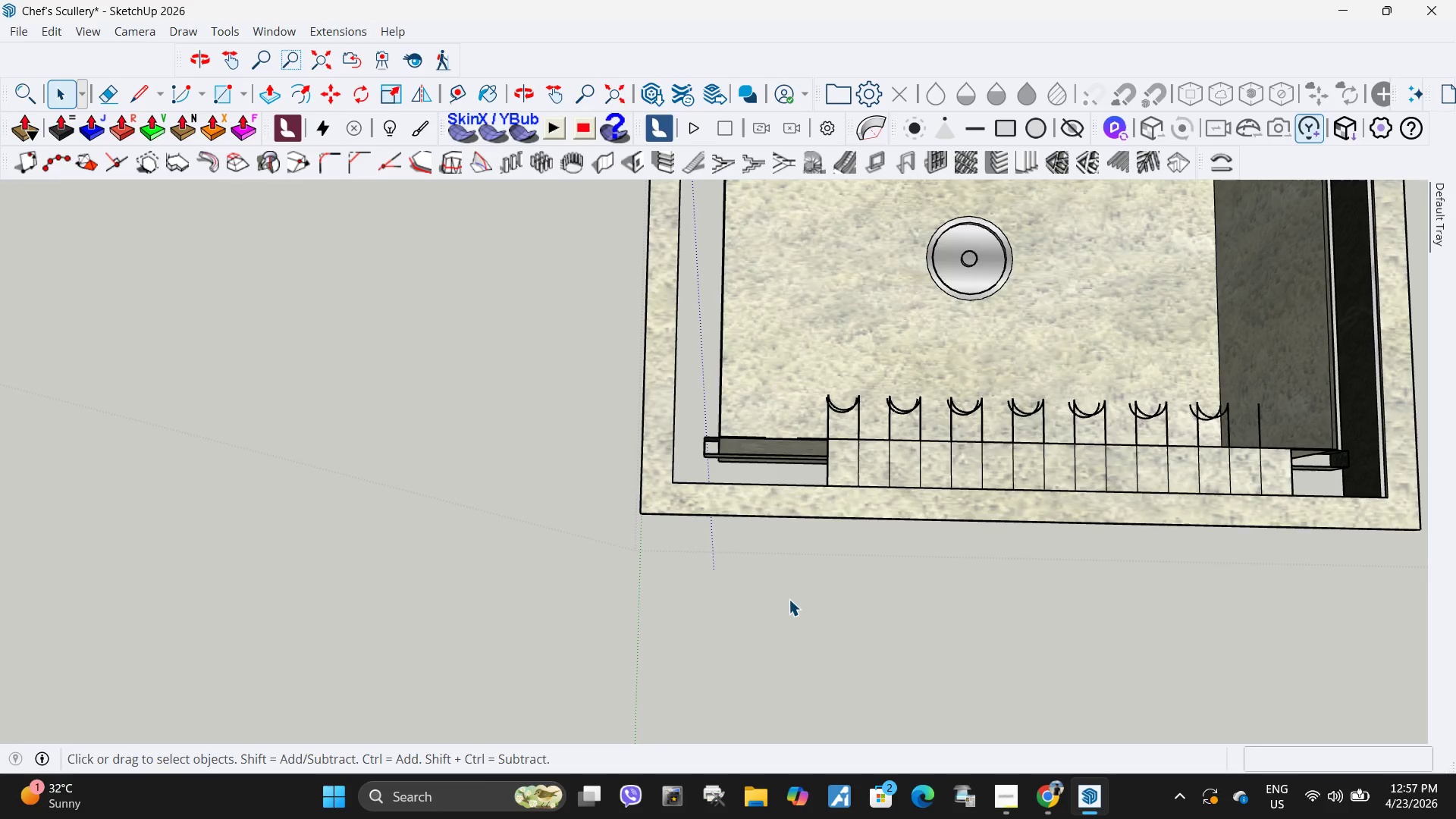 
key(Control+ControlLeft)
 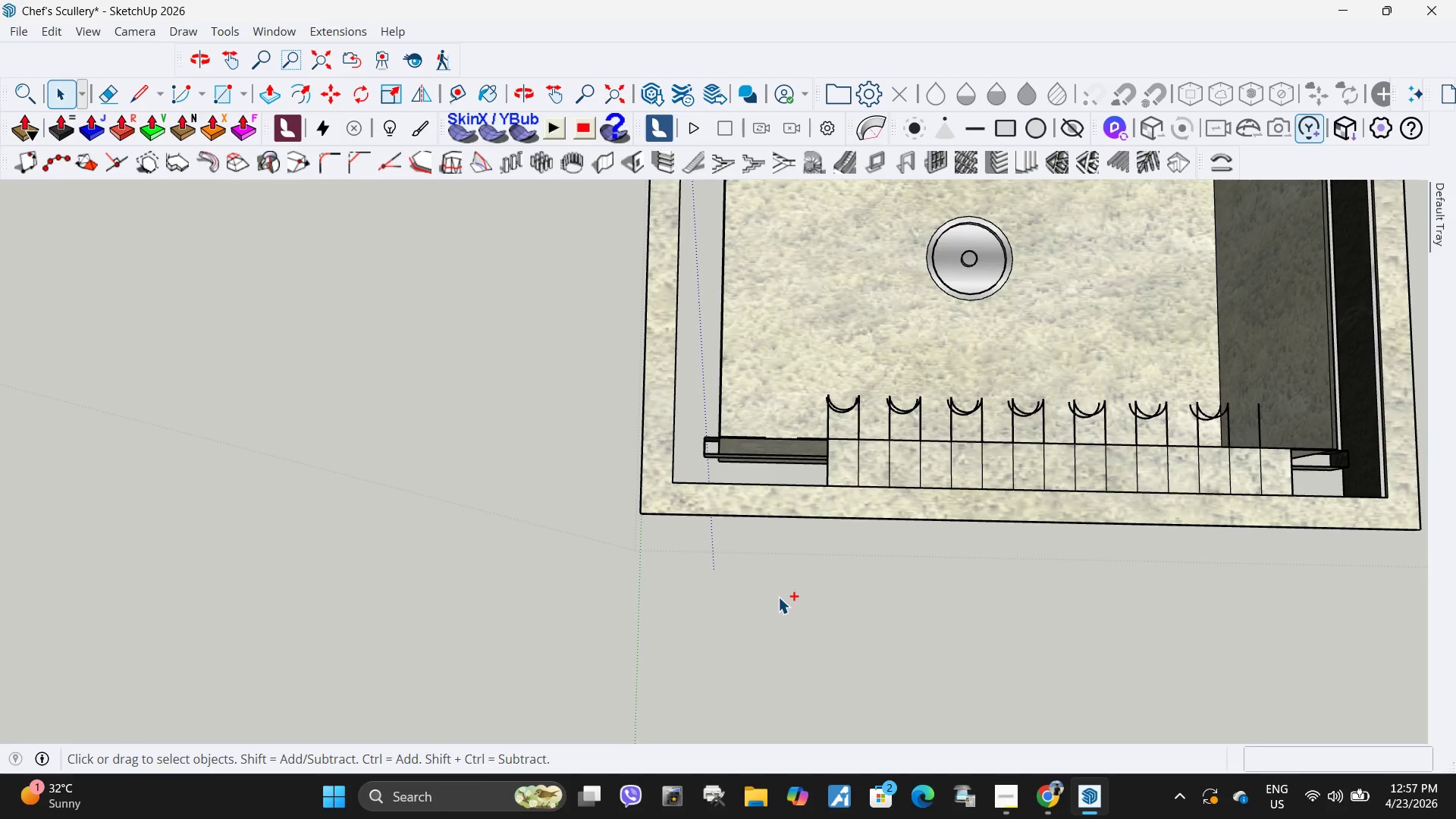 
key(Control+Z)
 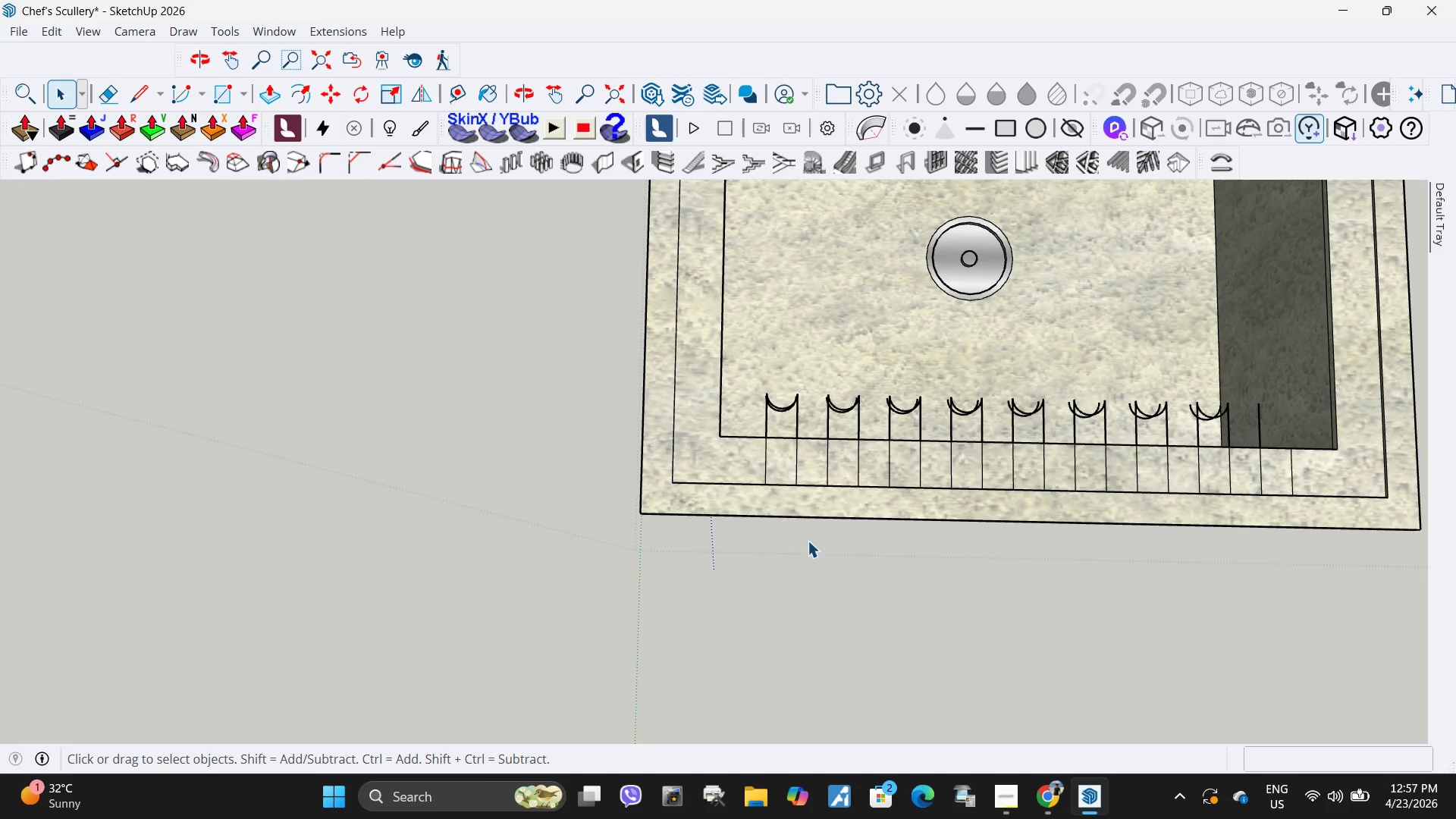 
left_click_drag(start_coordinate=[811, 541], to_coordinate=[753, 375])
 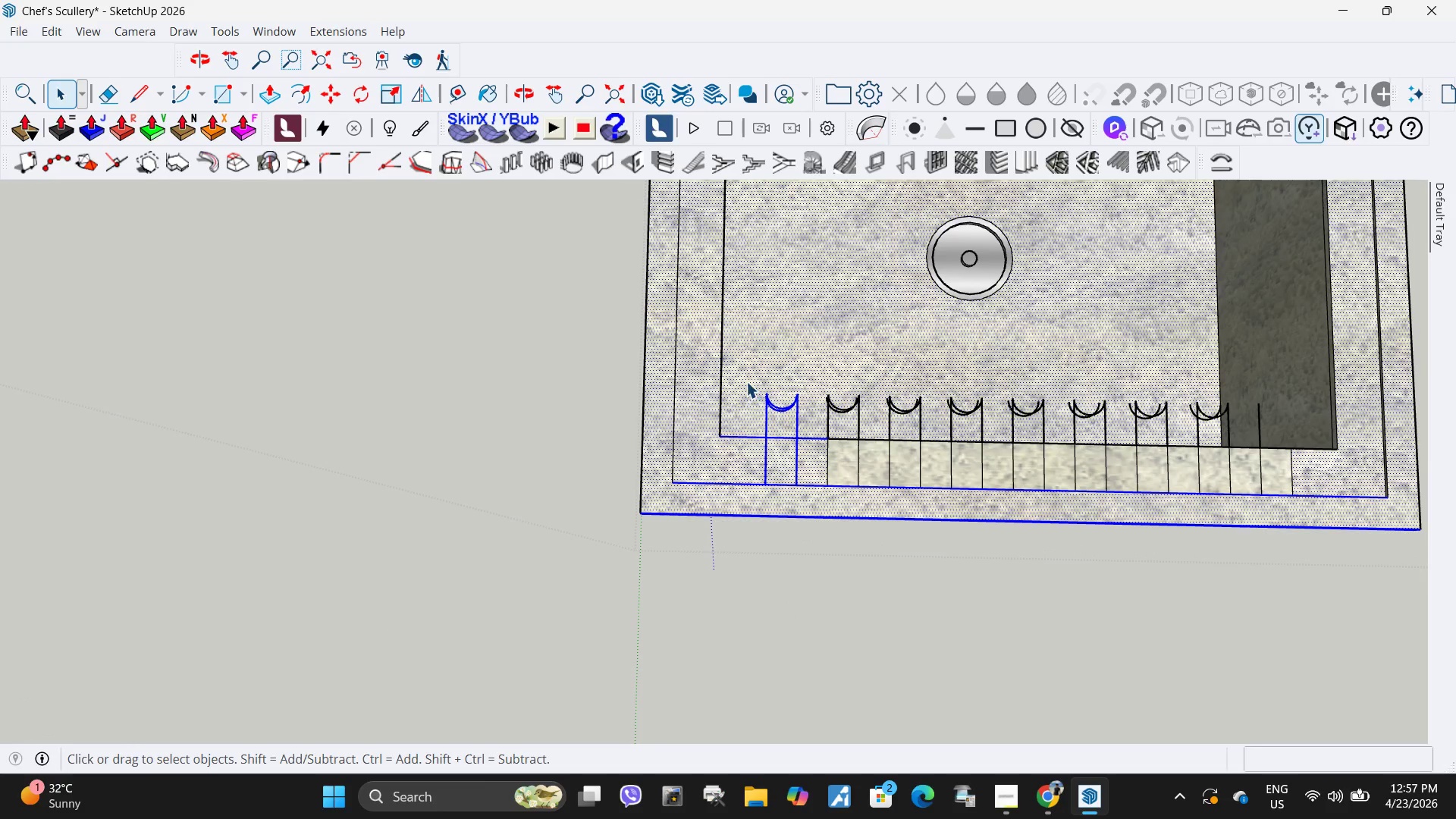 
left_click_drag(start_coordinate=[745, 378], to_coordinate=[810, 500])
 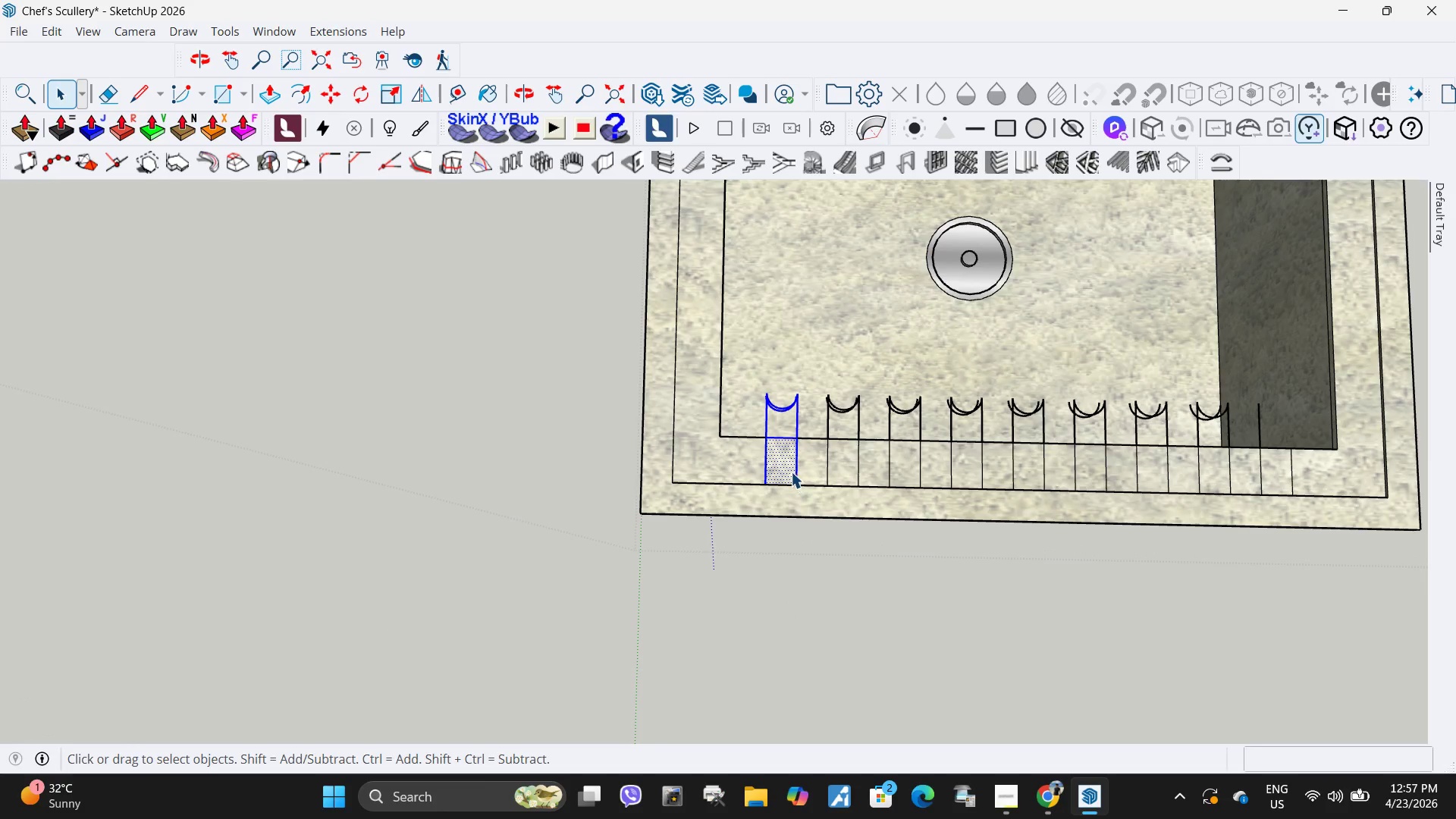 
key(Delete)
 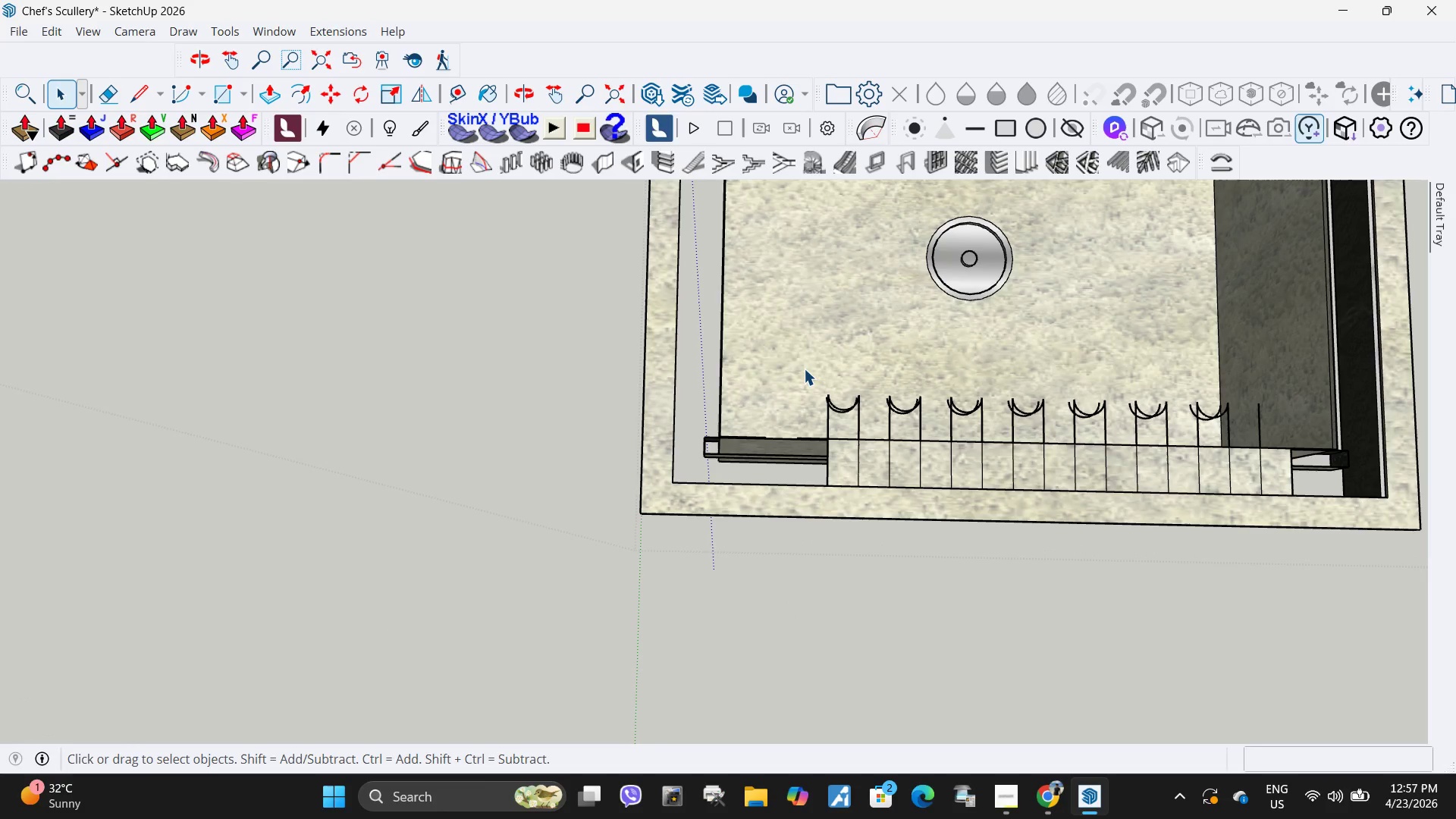 
key(Control+ControlLeft)
 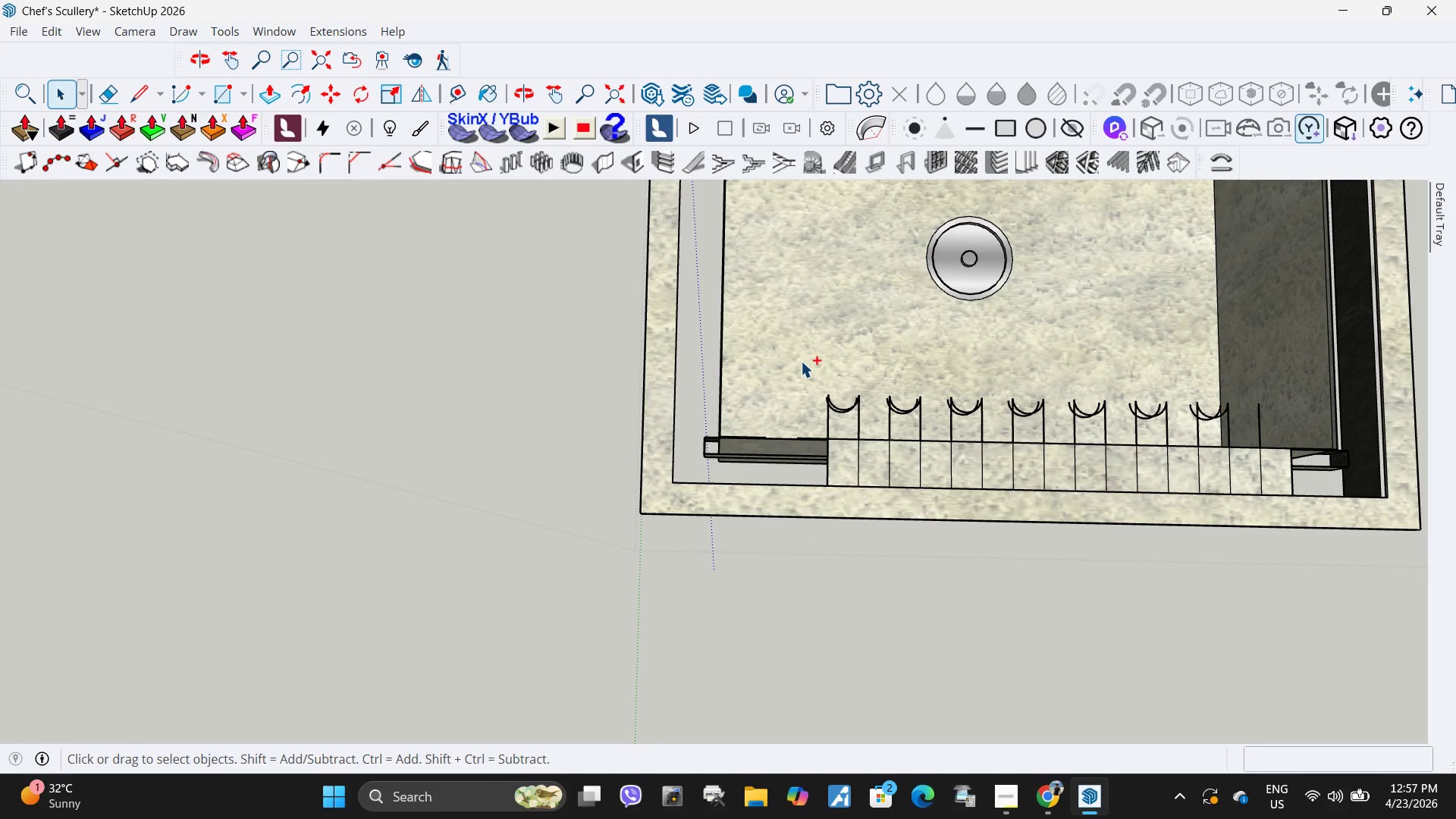 
key(Control+Z)
 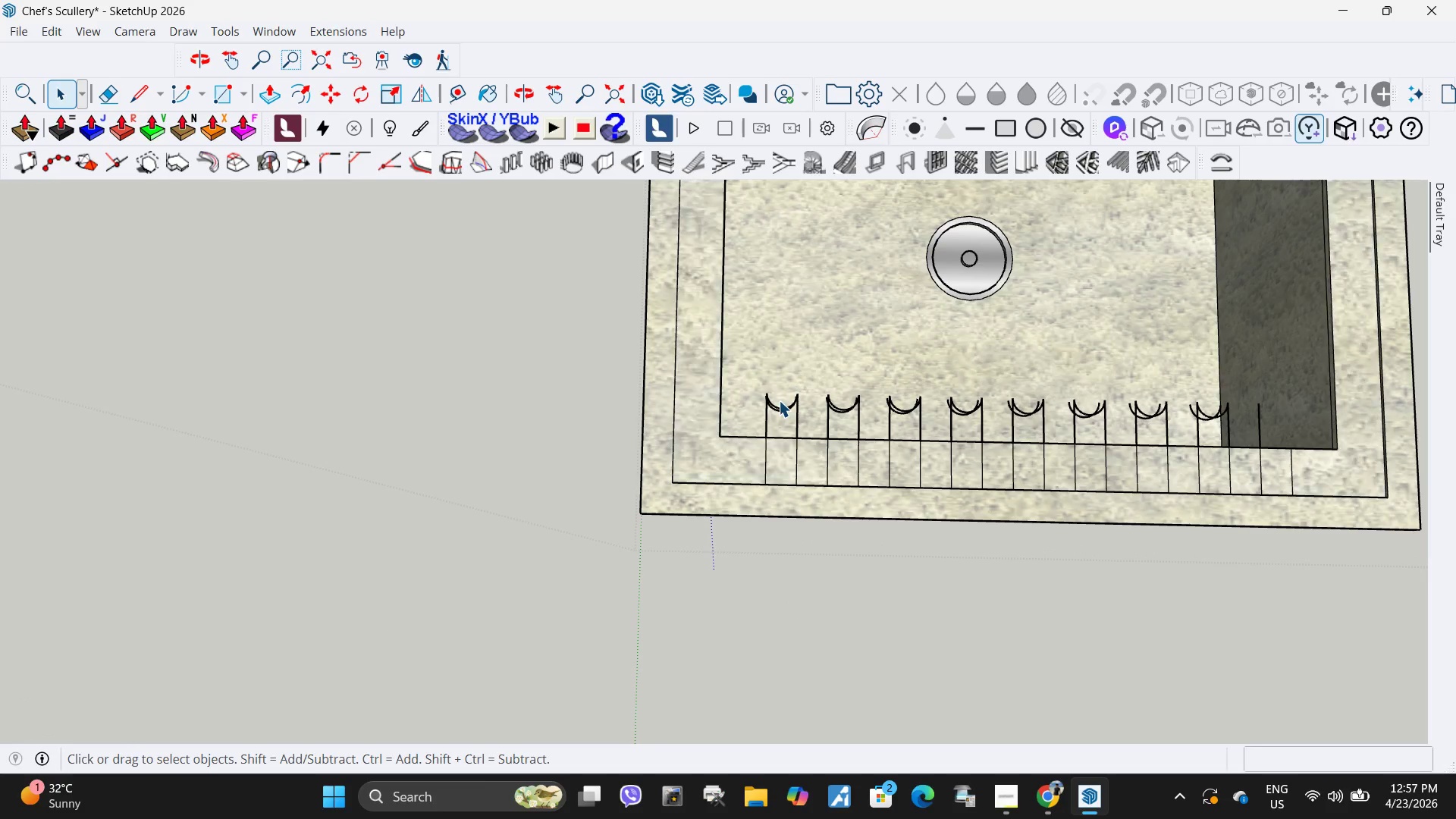 
left_click_drag(start_coordinate=[733, 369], to_coordinate=[843, 438])
 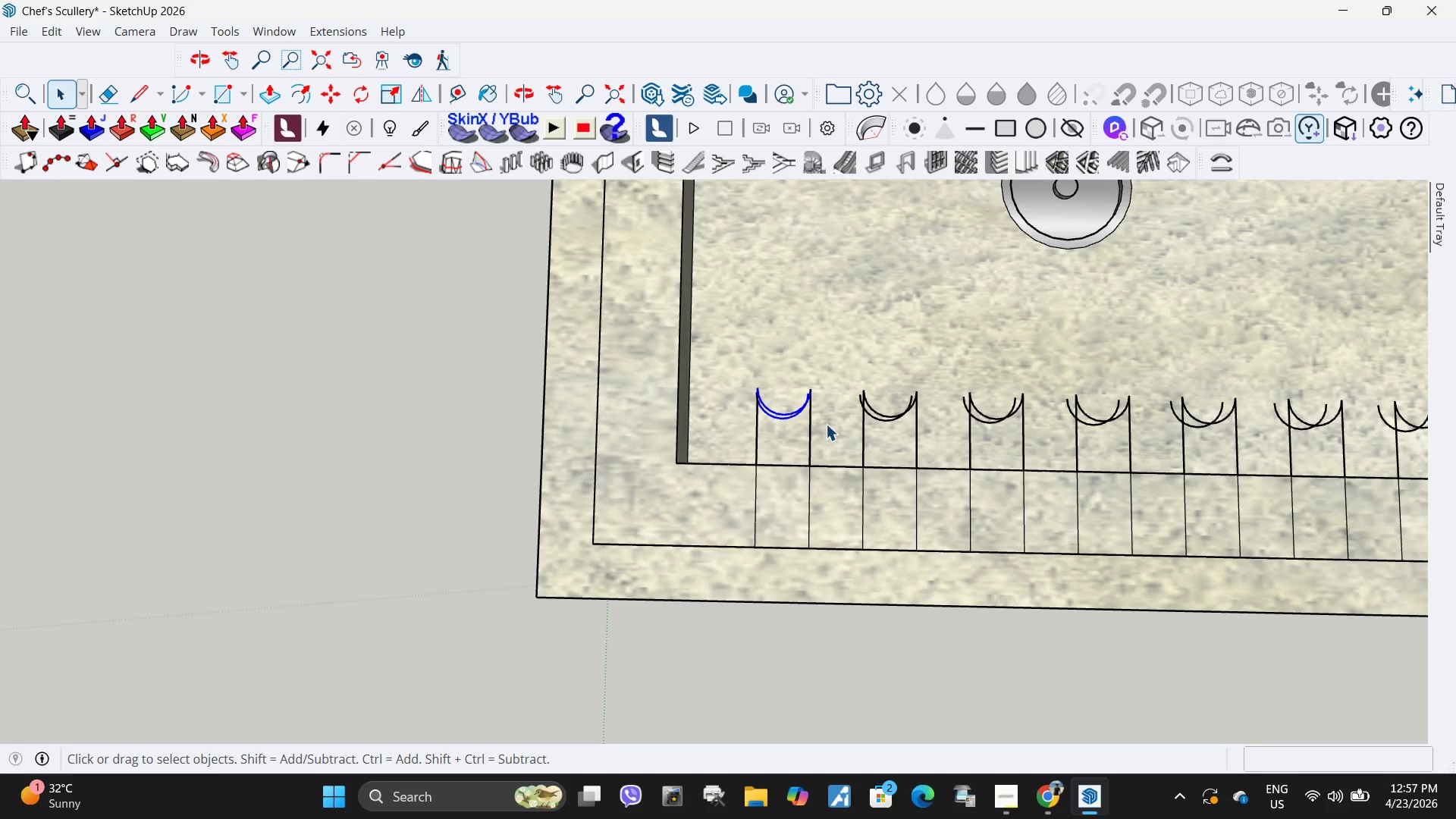 
scroll: coordinate [779, 400], scroll_direction: up, amount: 4.0
 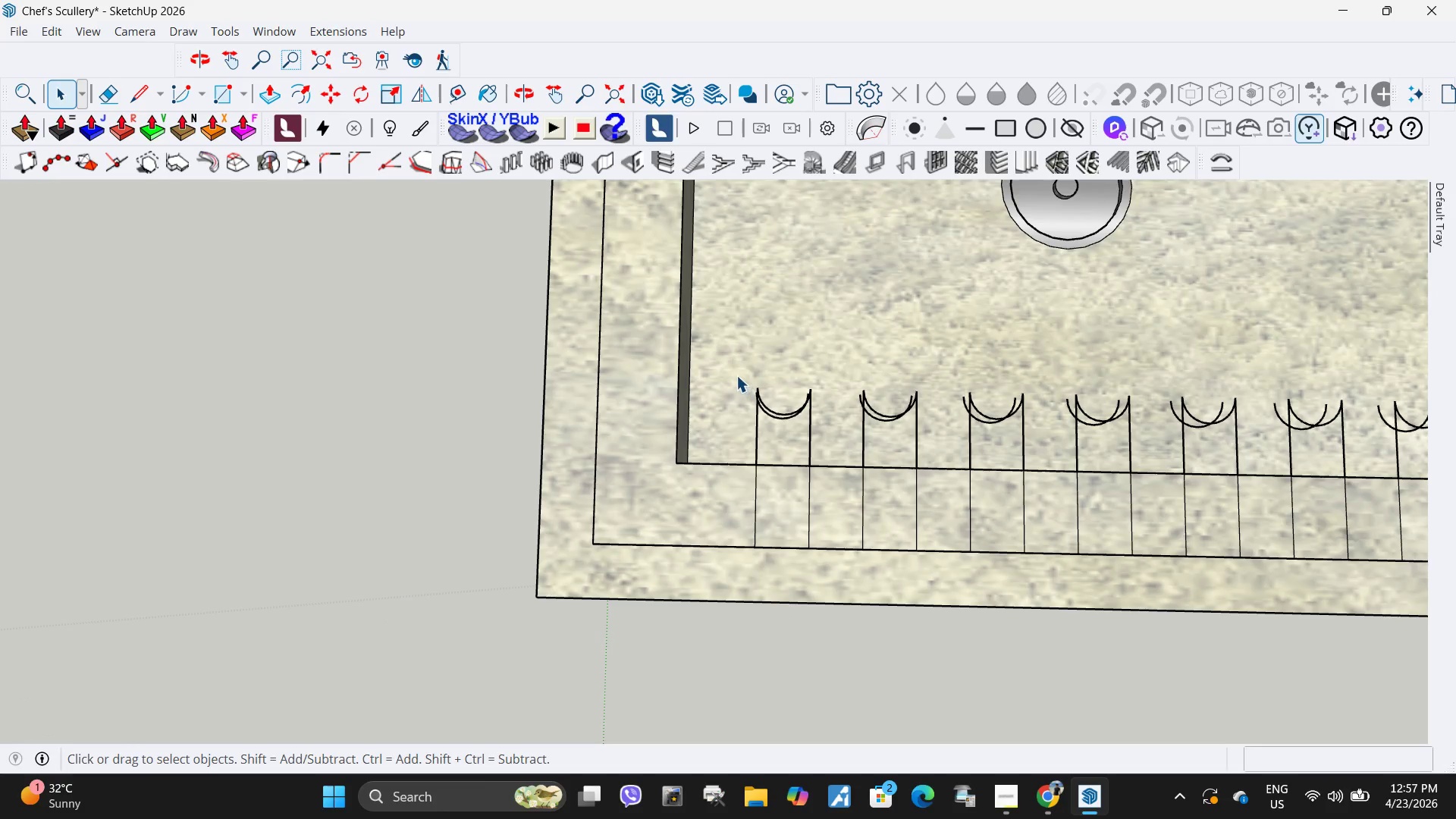 
key(Delete)
 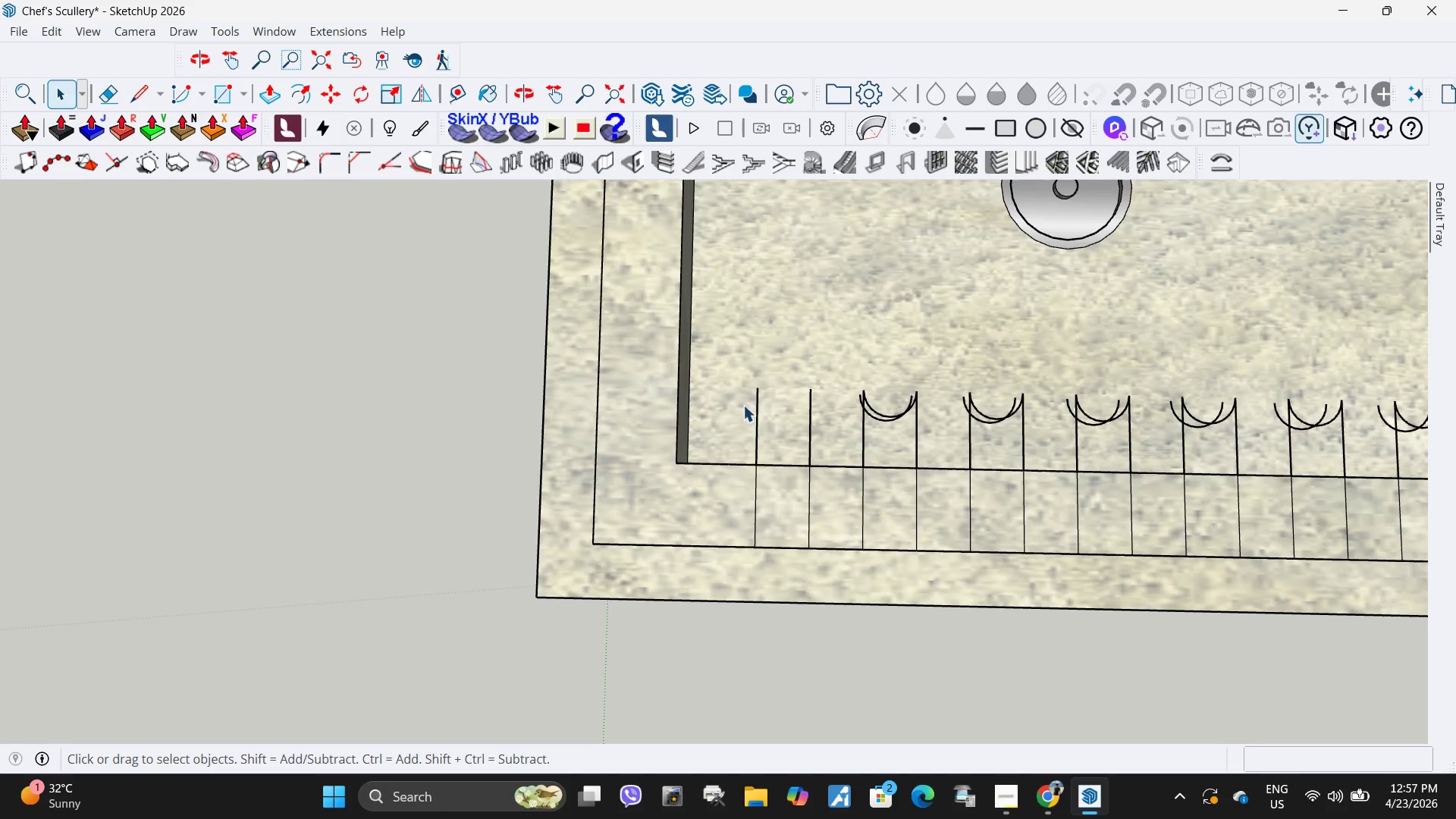 
left_click_drag(start_coordinate=[731, 374], to_coordinate=[1342, 428])
 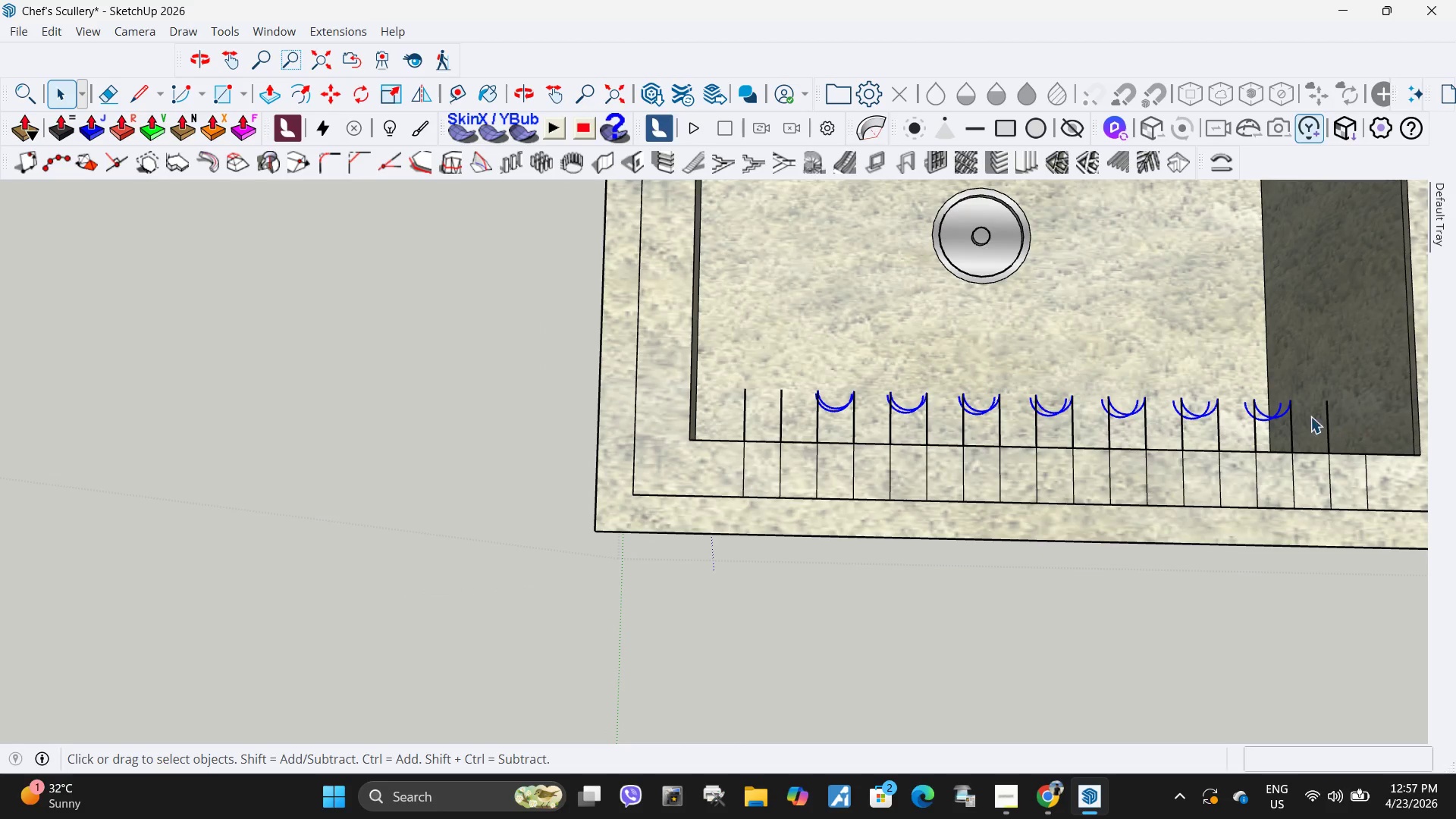 
scroll: coordinate [717, 391], scroll_direction: down, amount: 3.0
 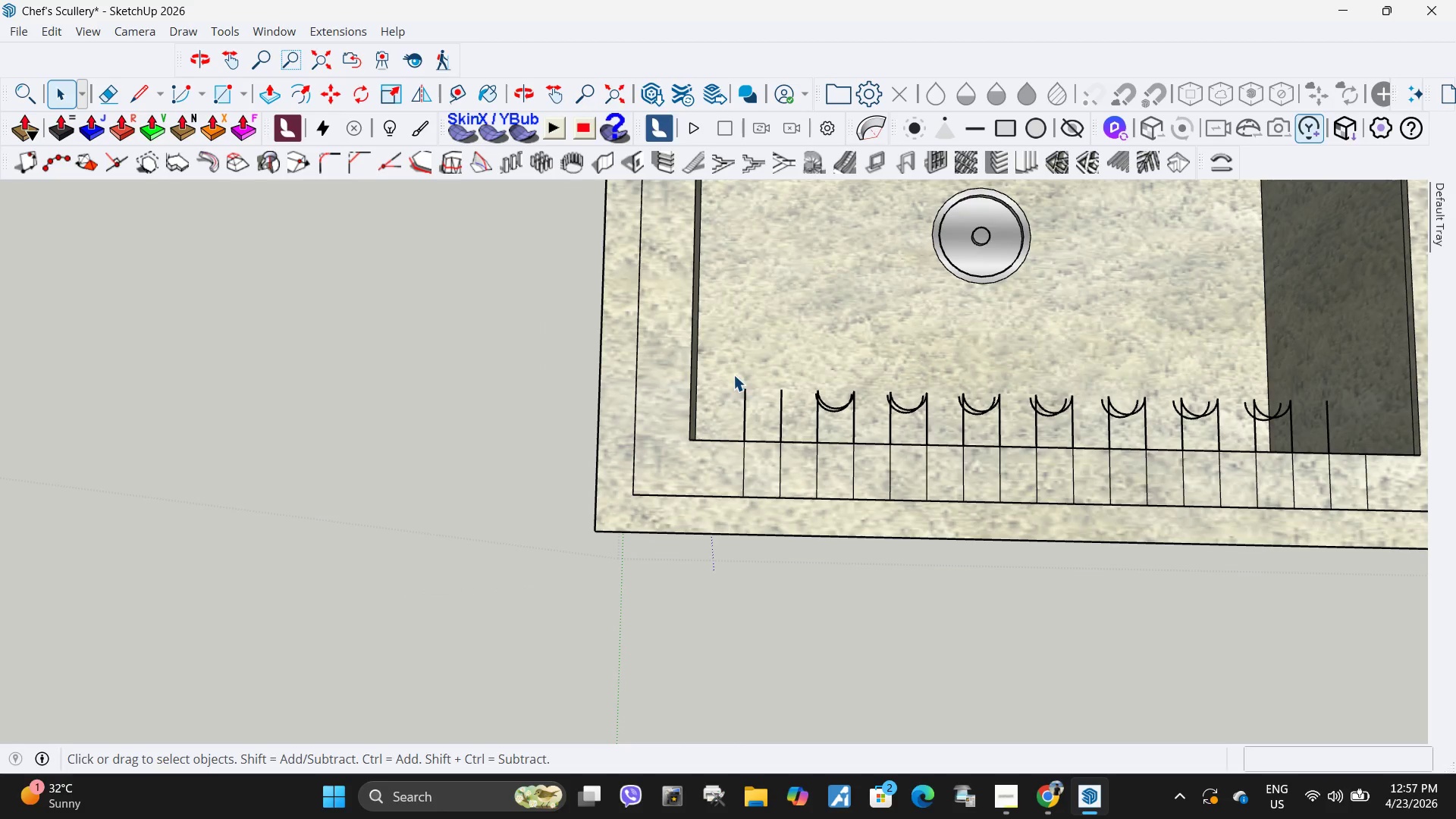 
key(Delete)
 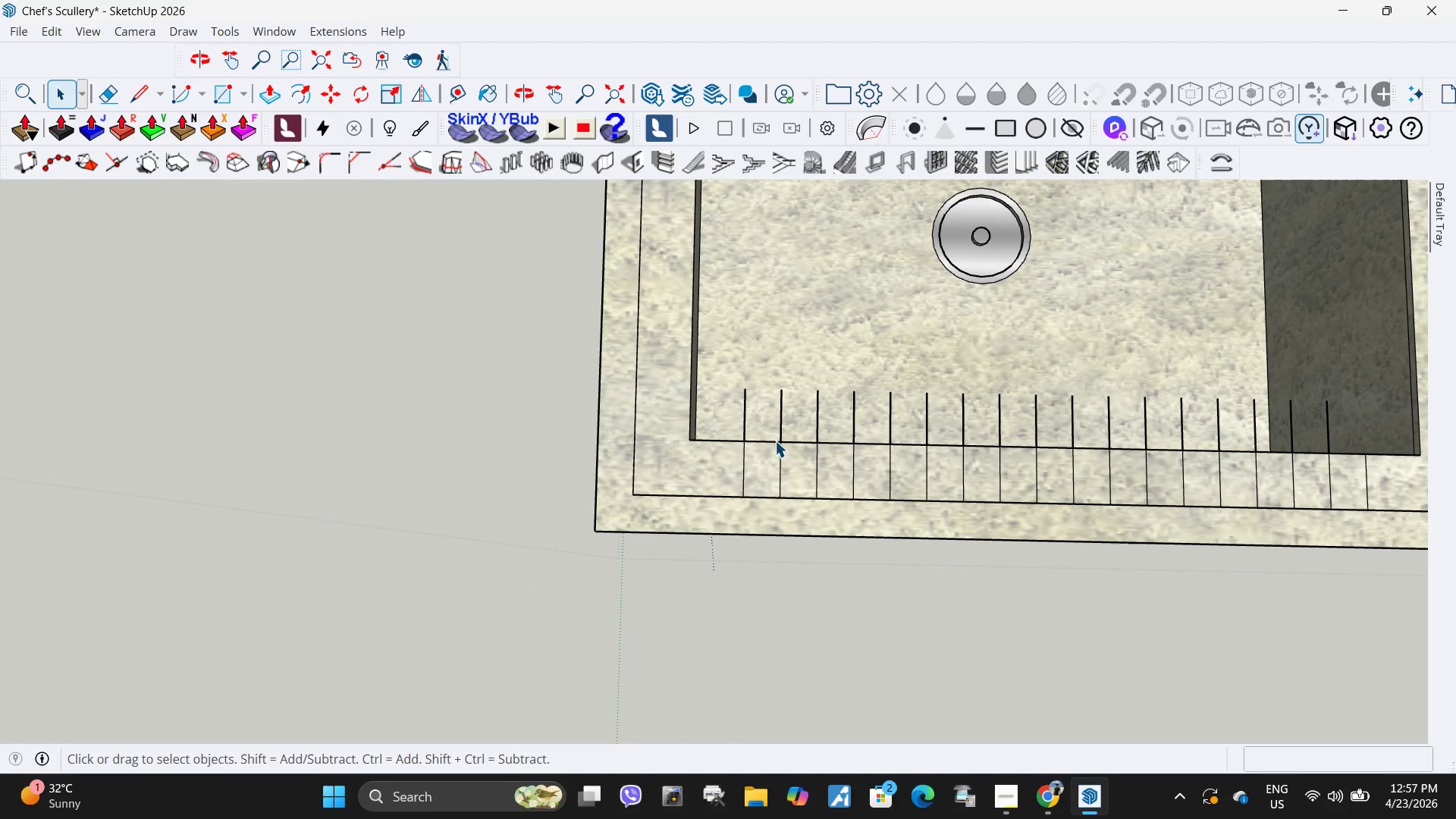 
left_click_drag(start_coordinate=[727, 429], to_coordinate=[757, 510])
 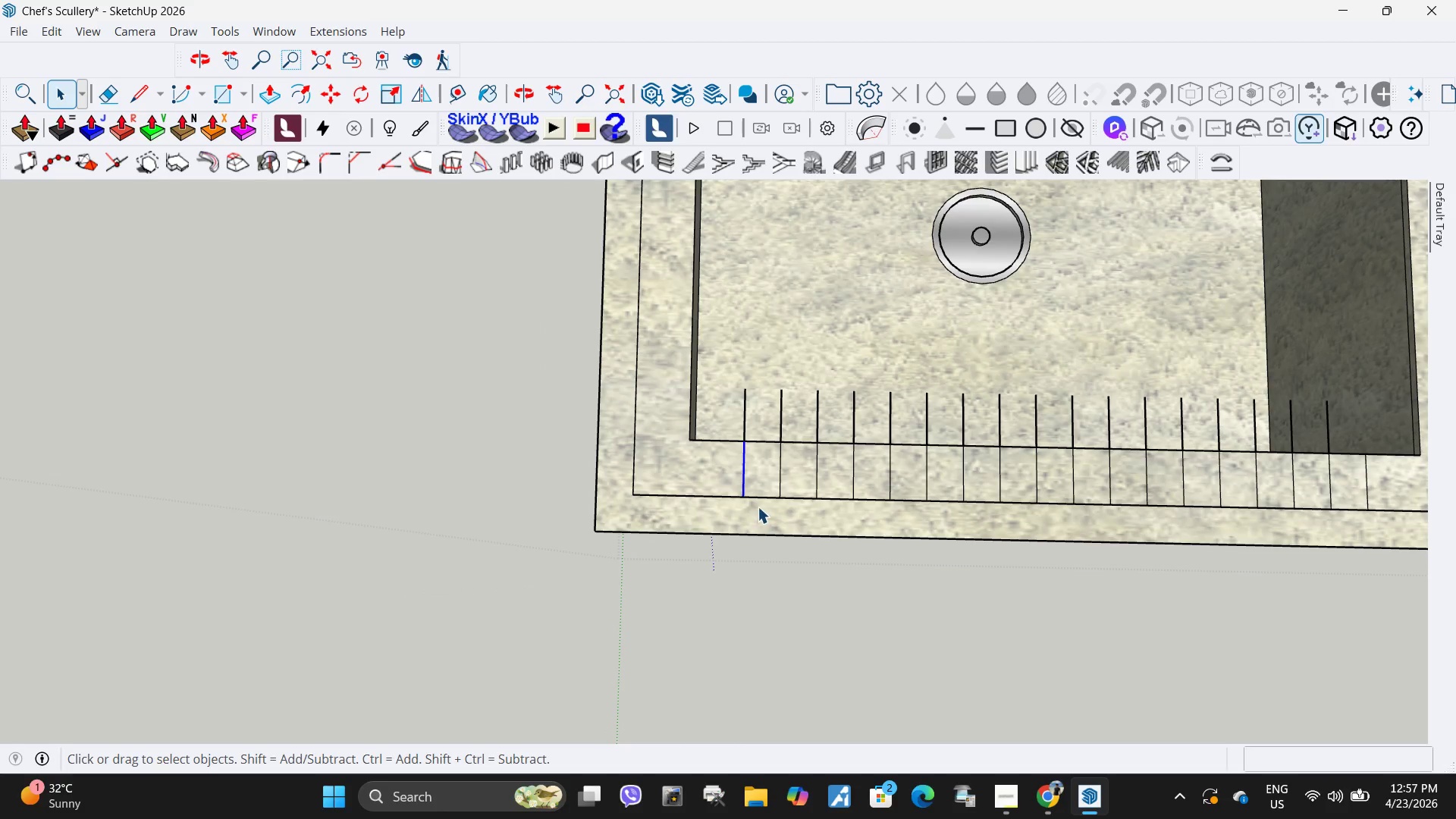 
key(Delete)
 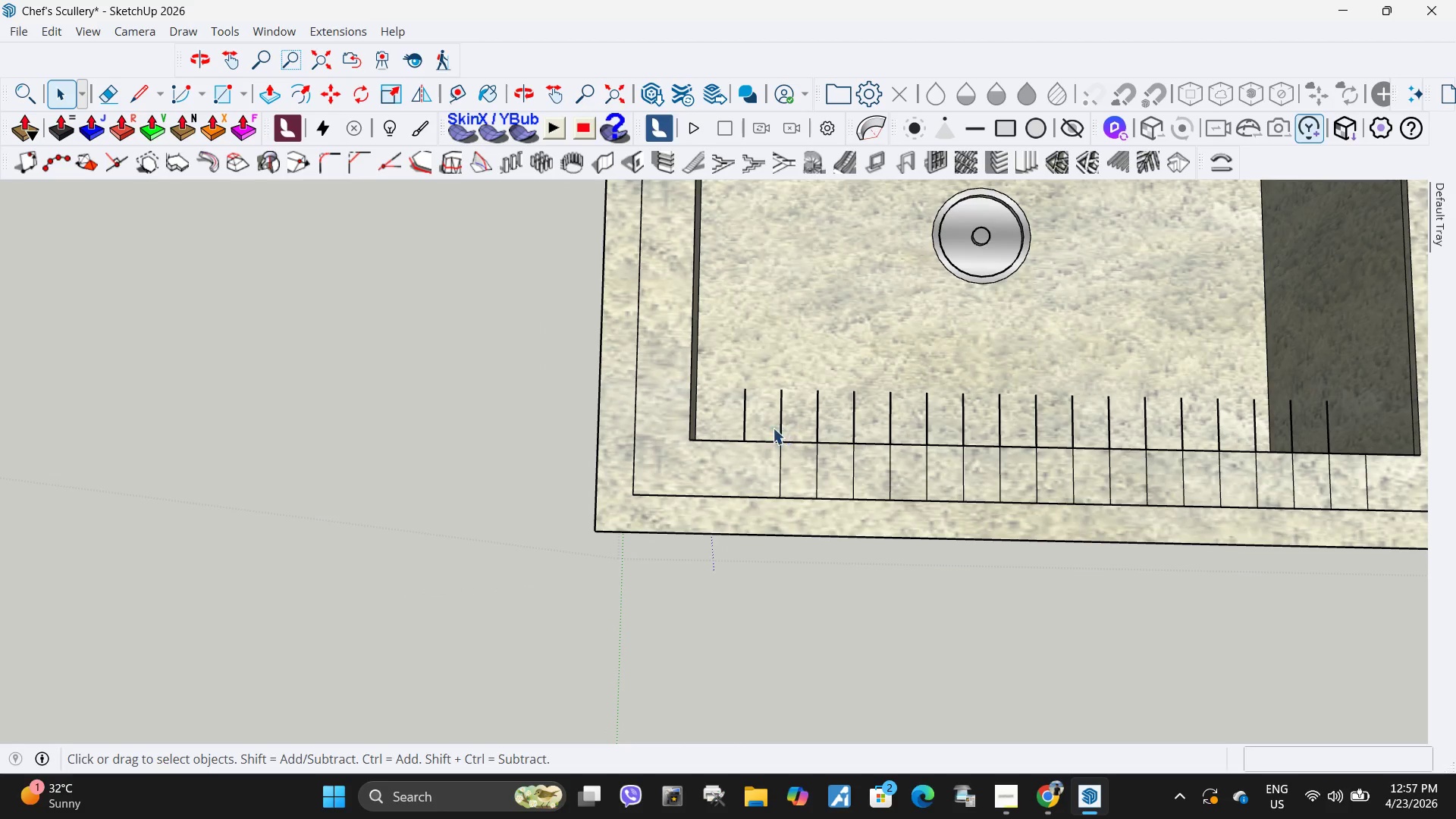 
left_click_drag(start_coordinate=[766, 428], to_coordinate=[793, 508])
 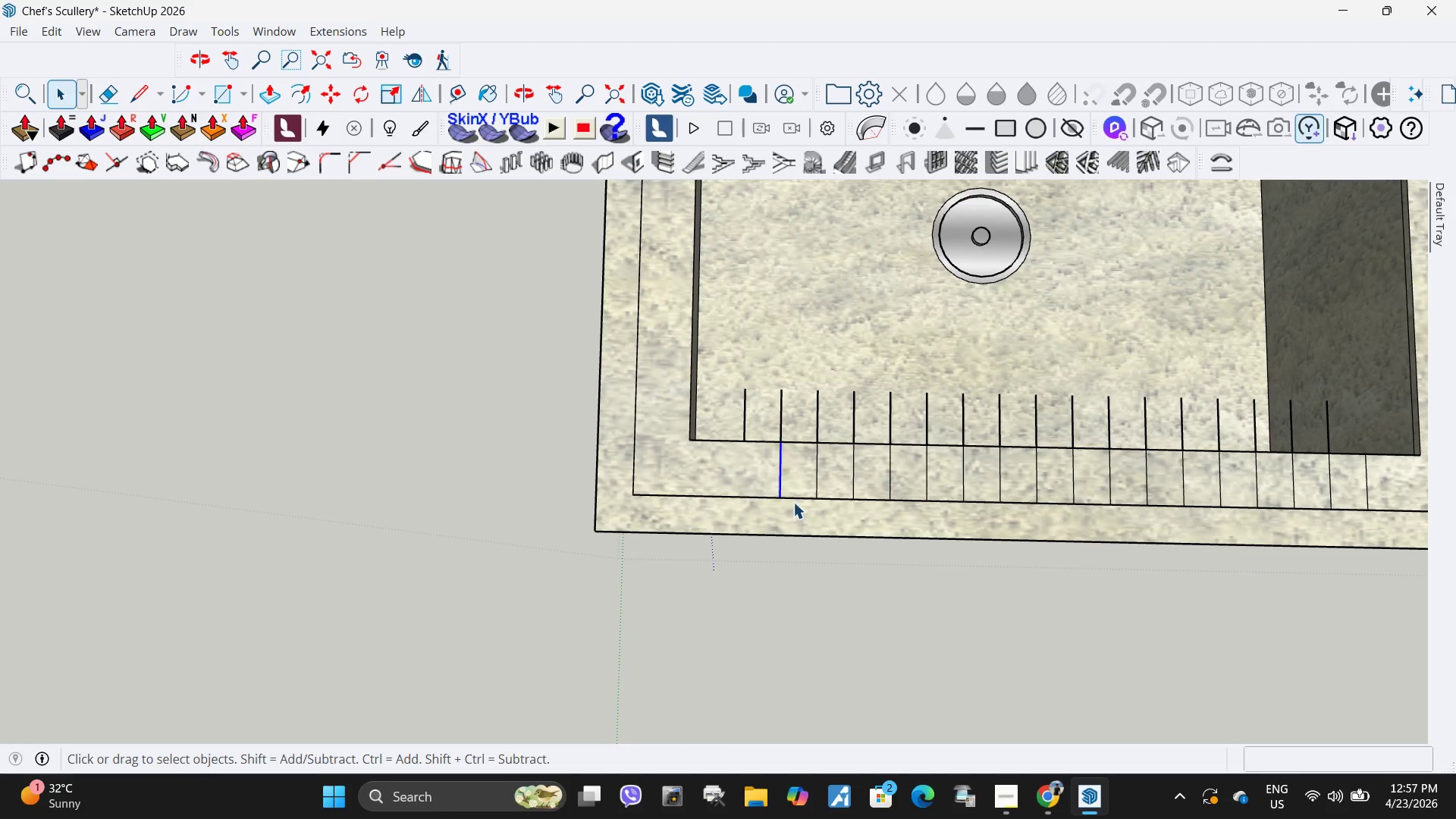 
key(Delete)
 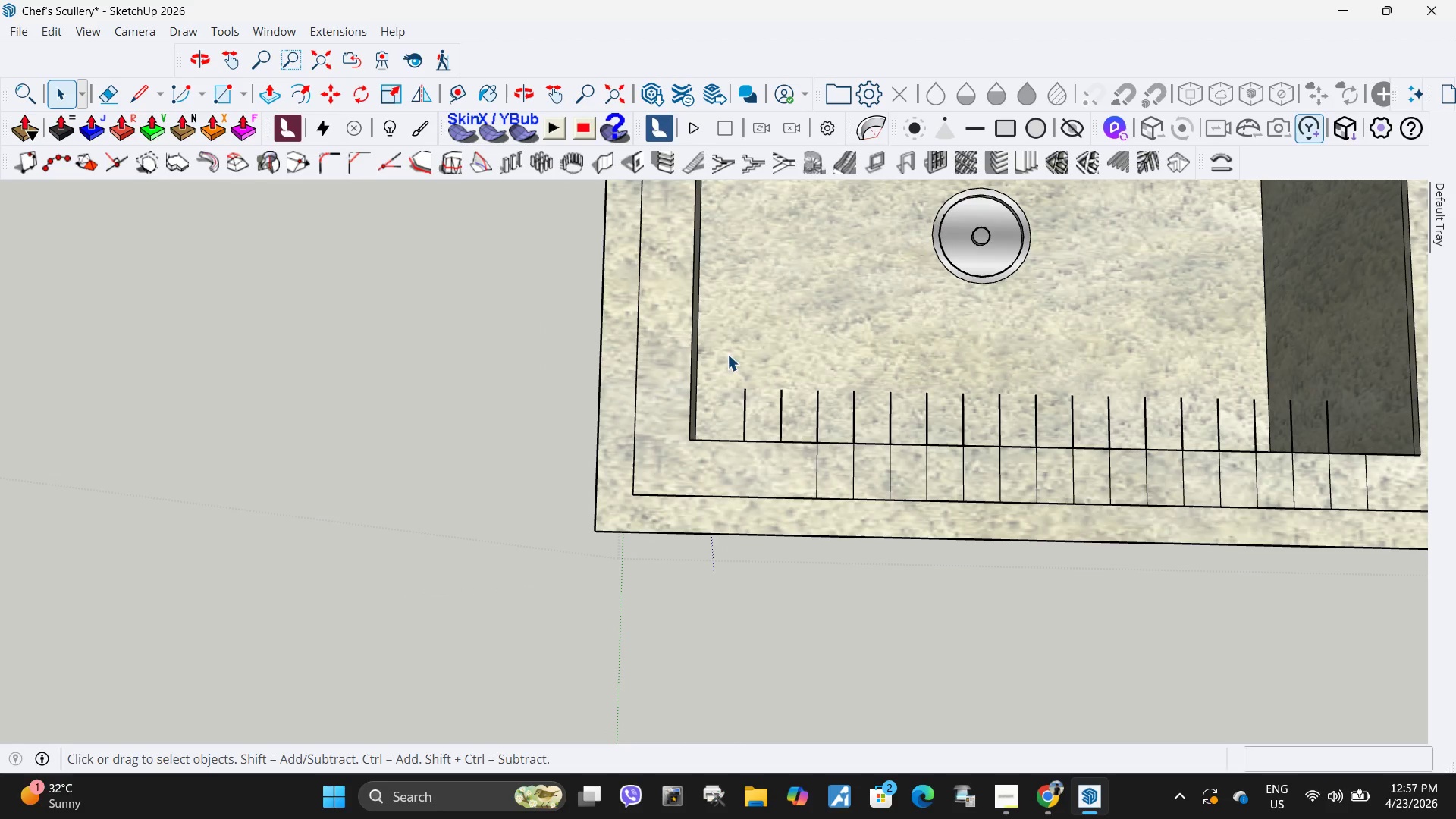 
left_click_drag(start_coordinate=[727, 362], to_coordinate=[760, 456])
 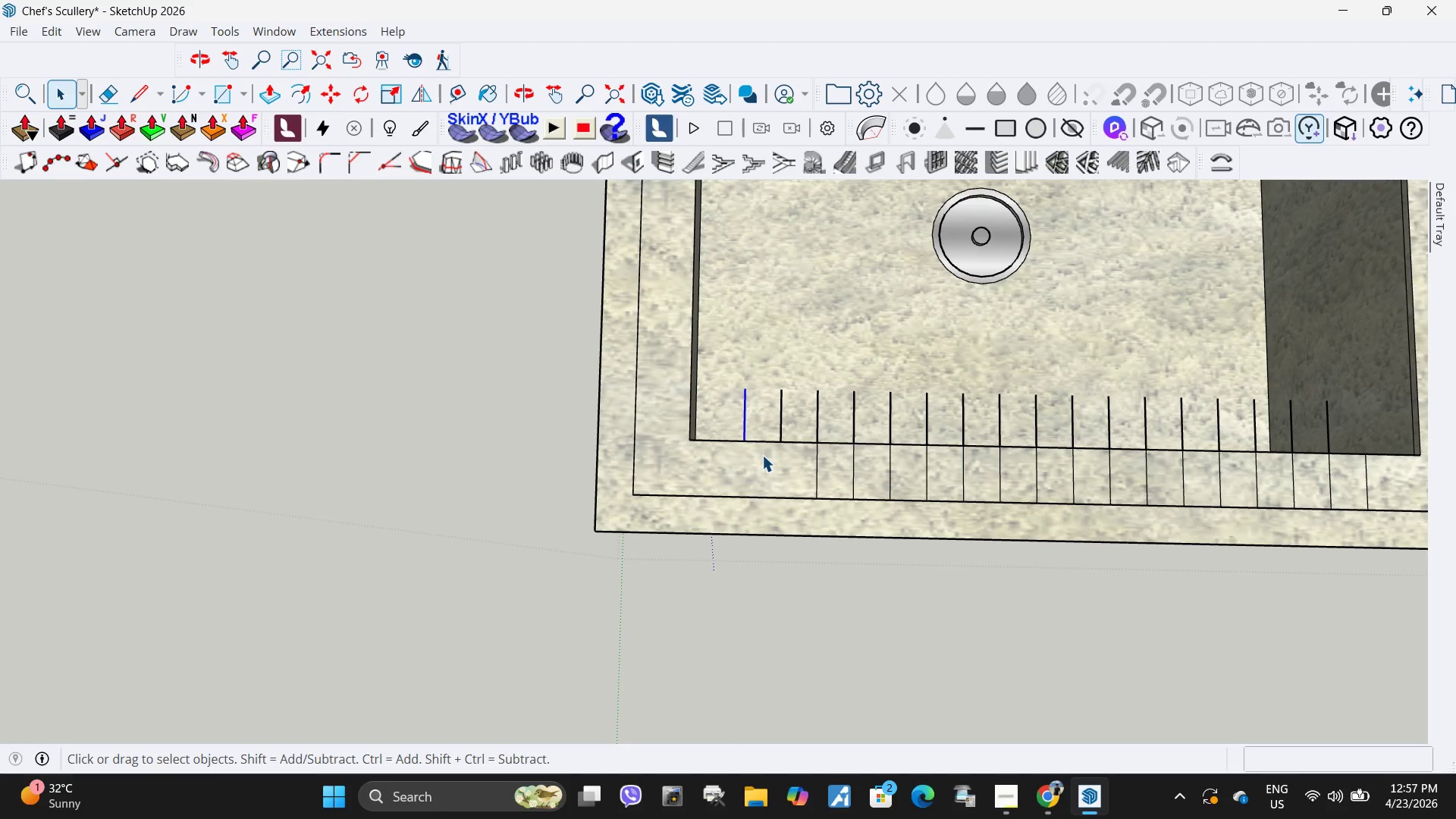 
key(Delete)
 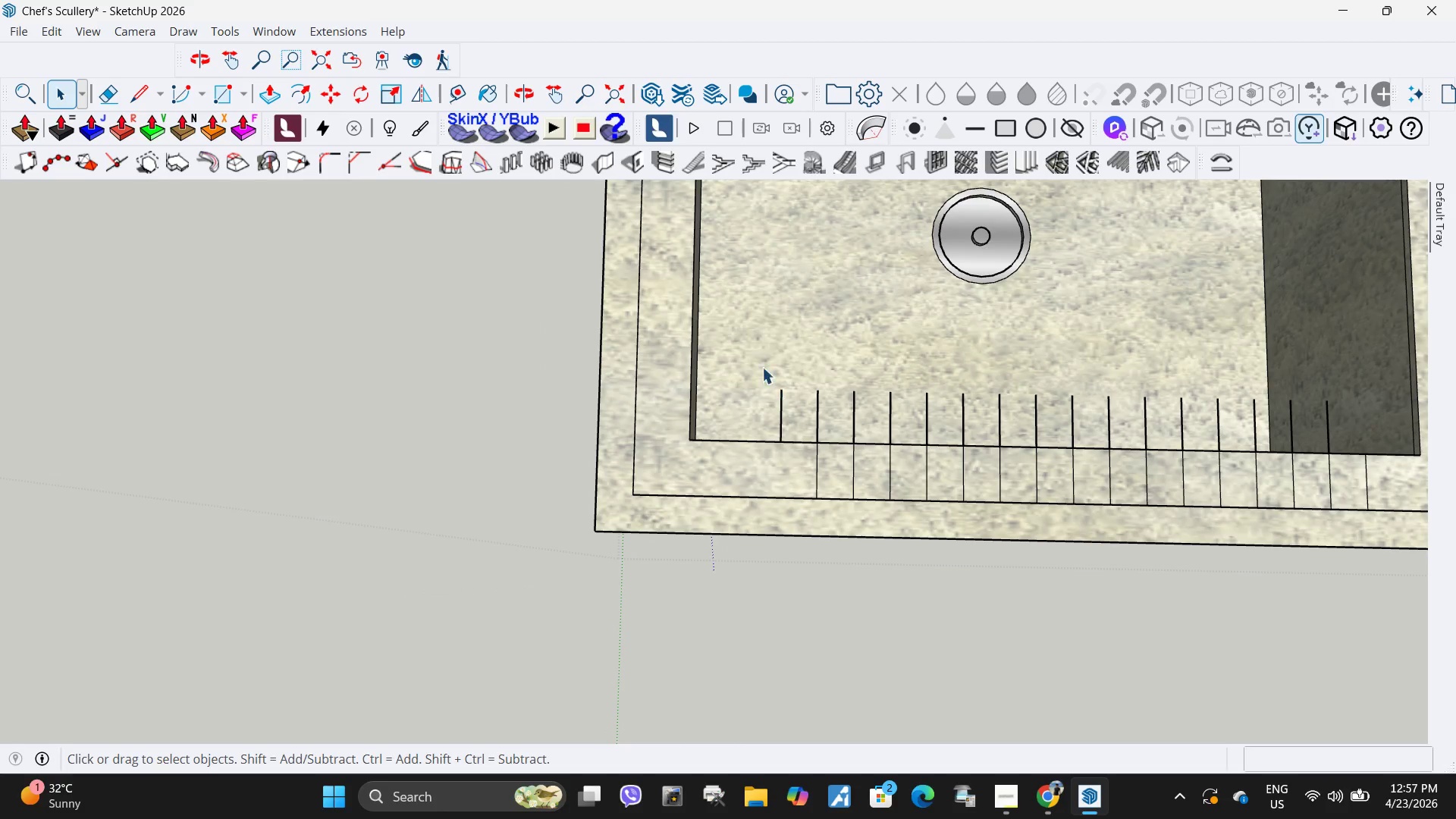 
left_click_drag(start_coordinate=[761, 374], to_coordinate=[792, 456])
 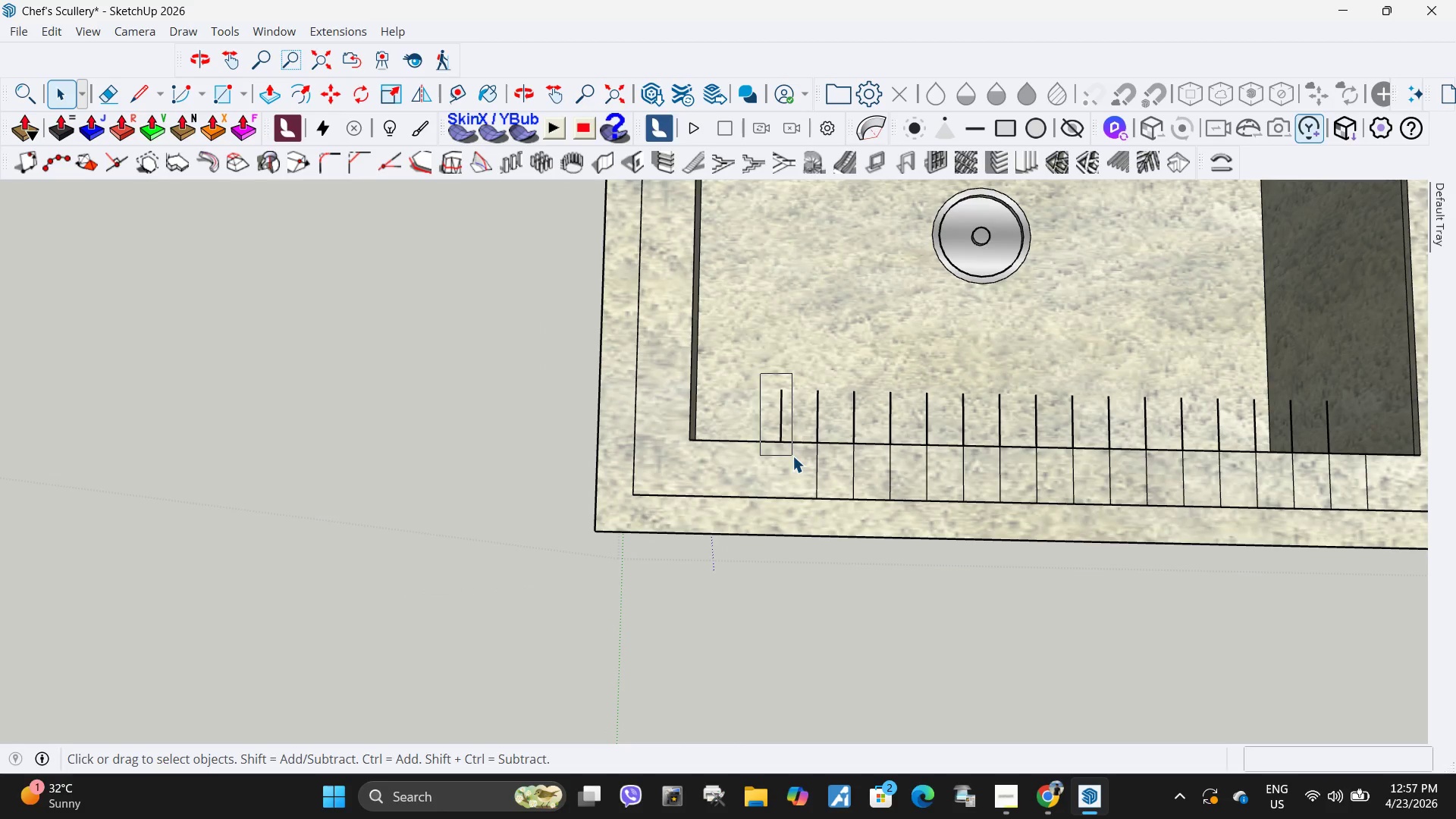 
key(Delete)
 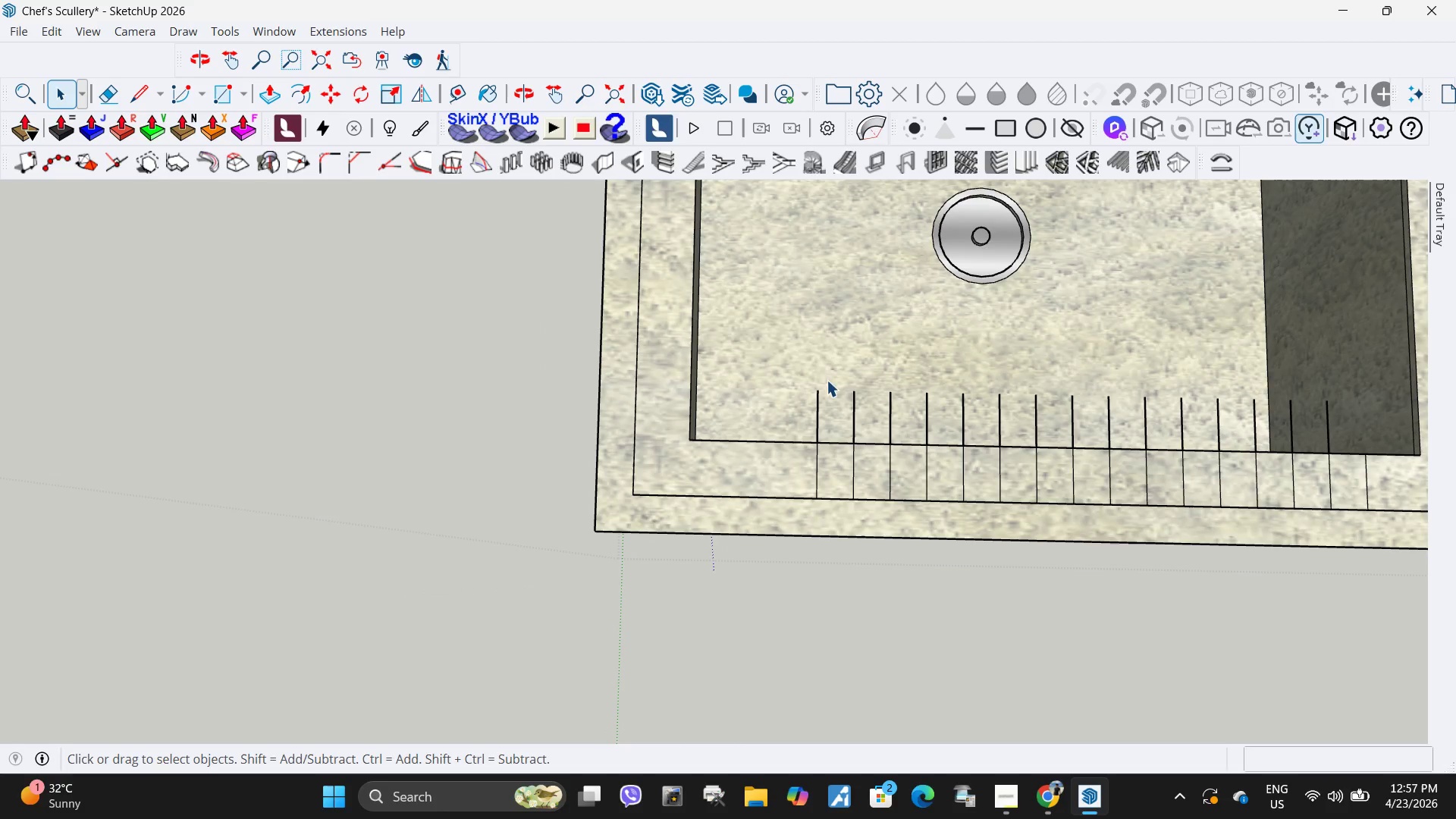 
left_click_drag(start_coordinate=[814, 375], to_coordinate=[827, 457])
 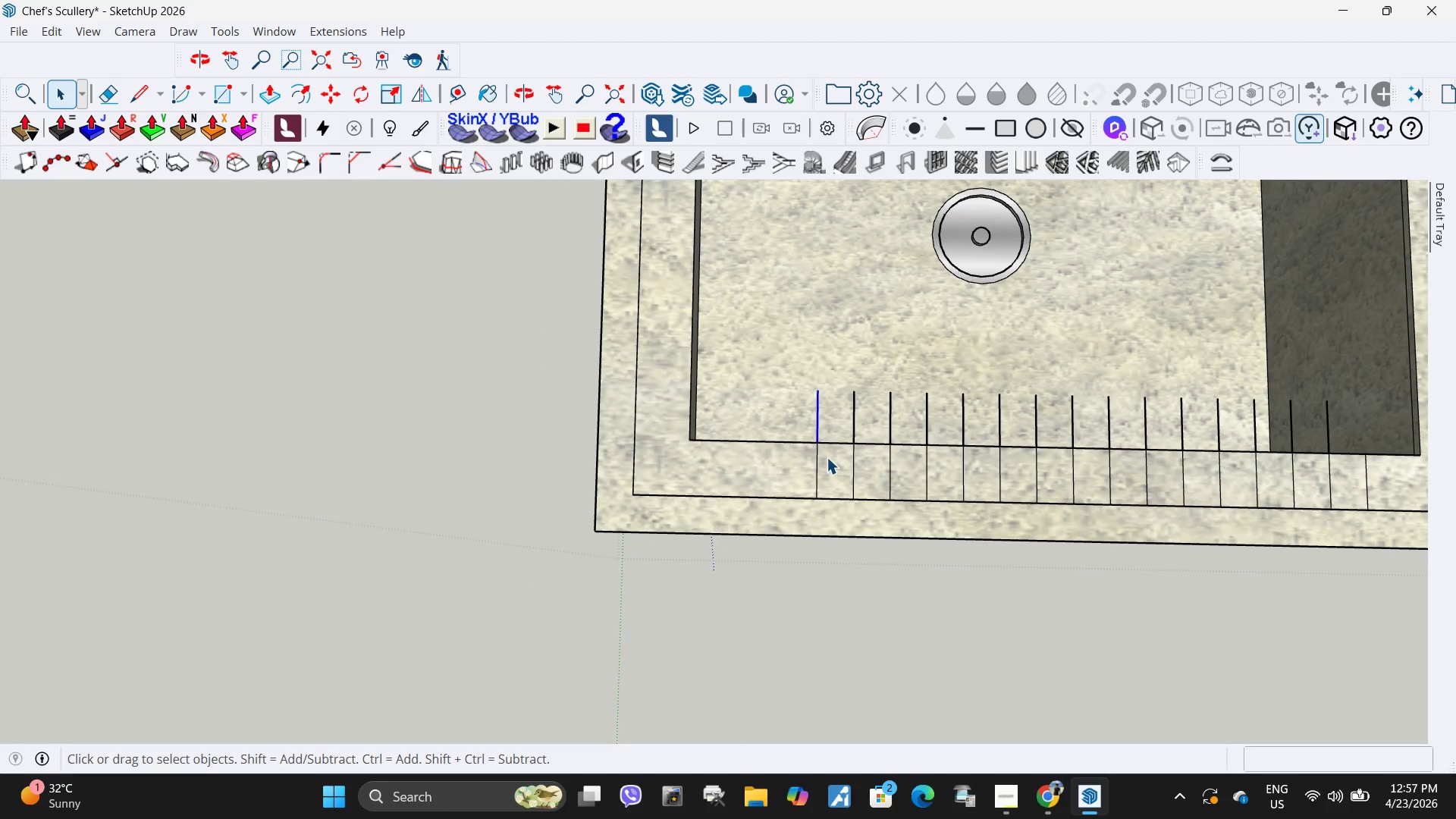 
key(Delete)
 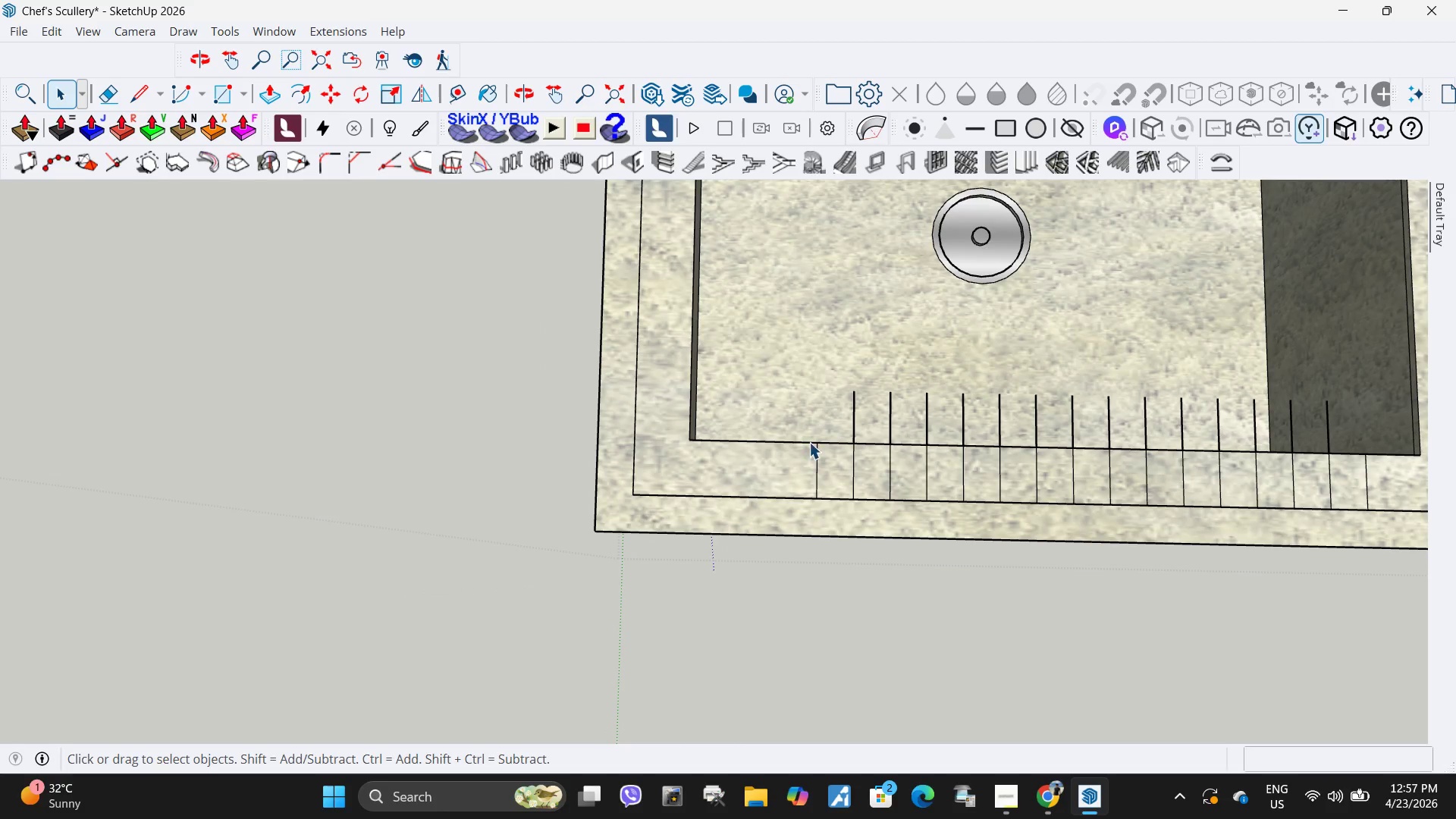 
left_click_drag(start_coordinate=[808, 436], to_coordinate=[833, 516])
 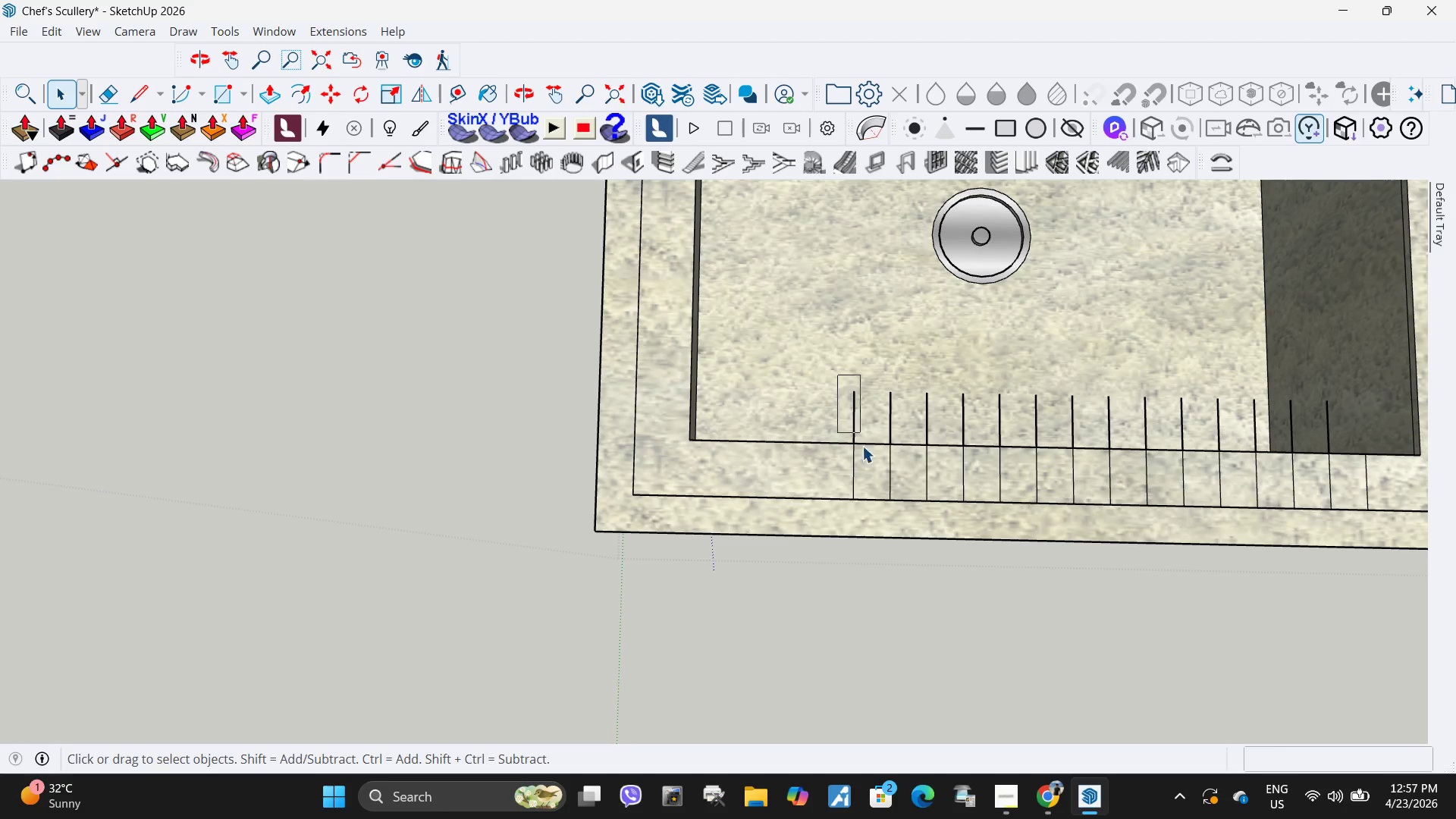 
key(Delete)
 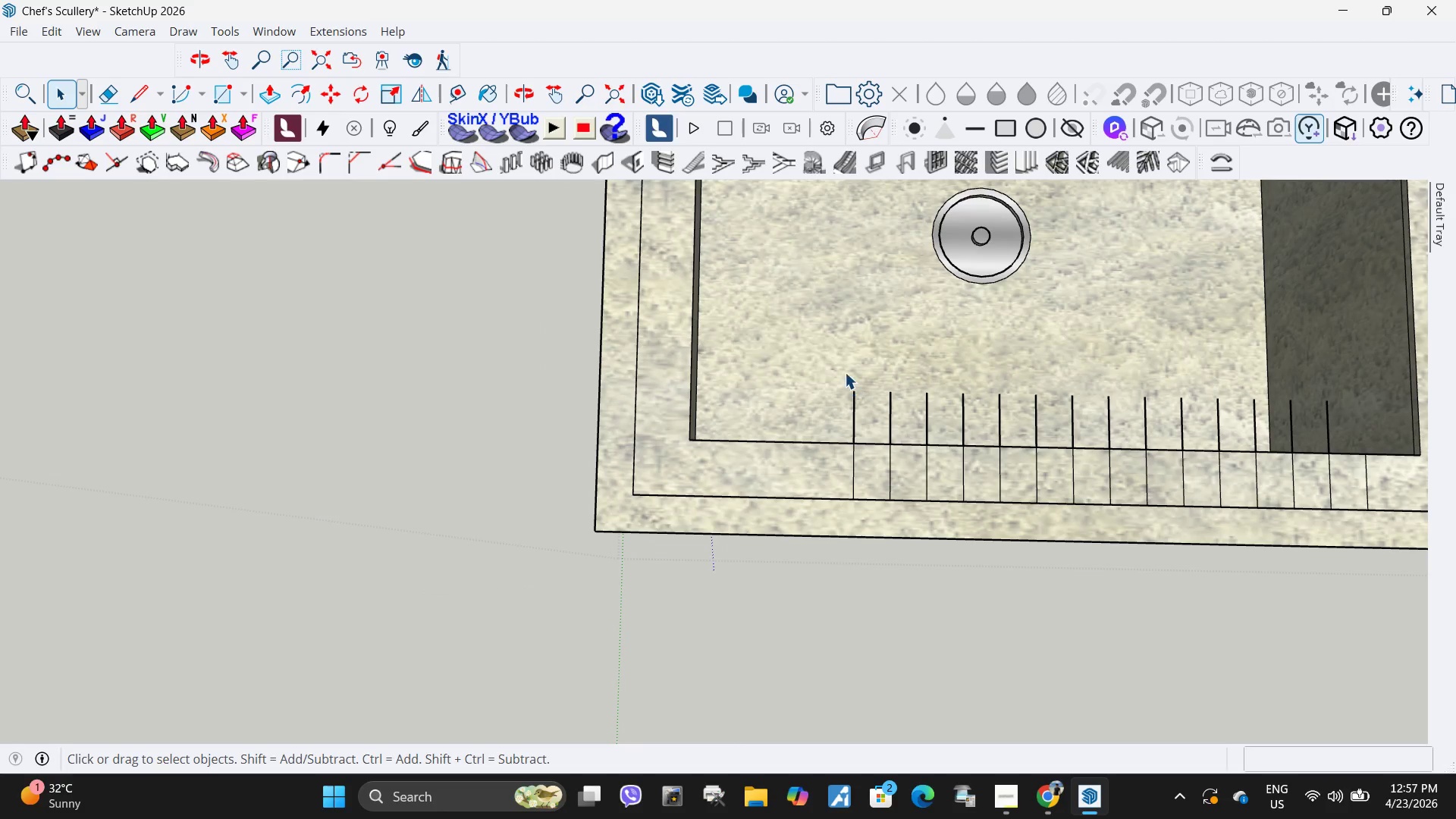 
left_click_drag(start_coordinate=[838, 375], to_coordinate=[861, 511])
 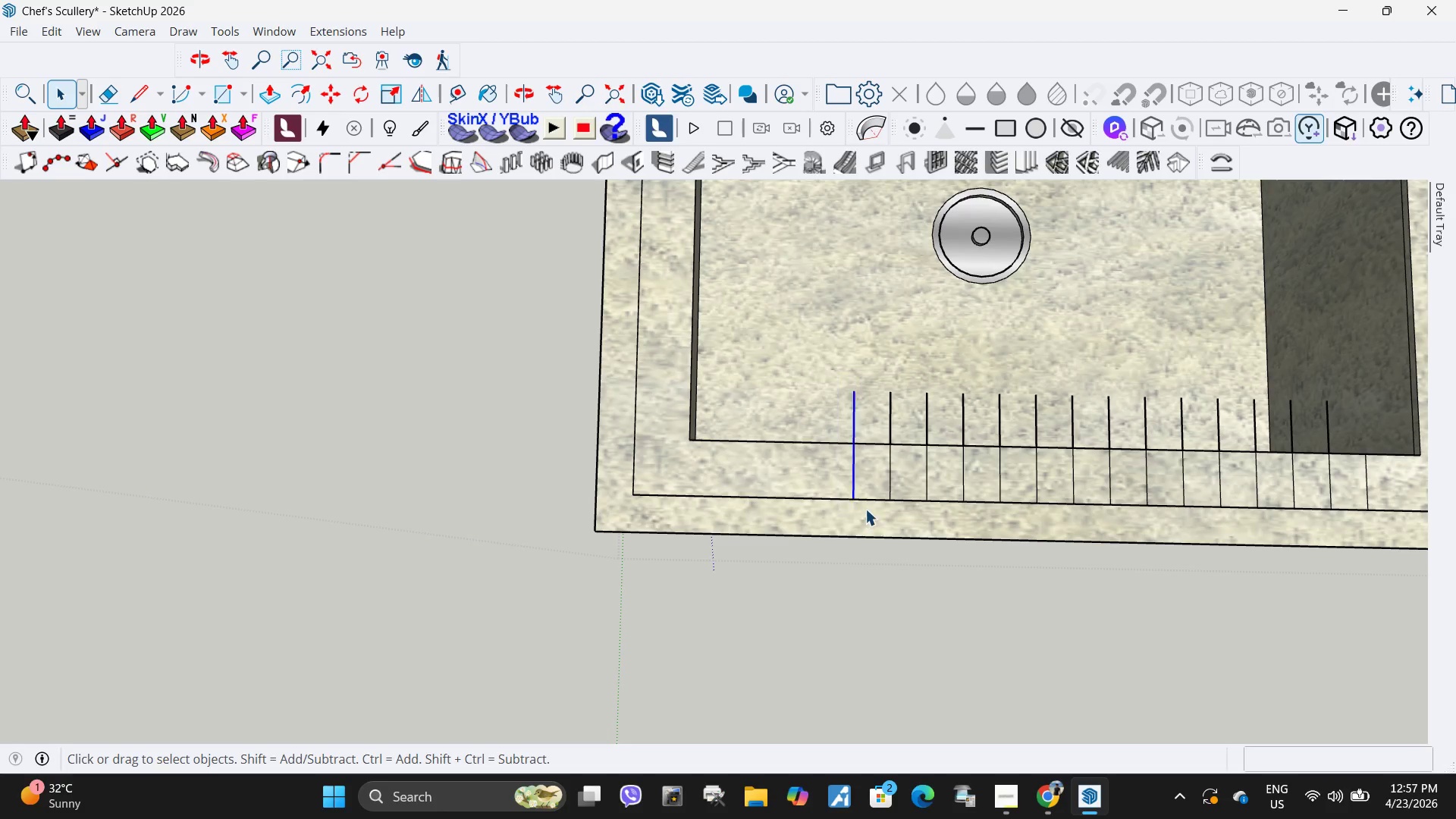 
key(Delete)
 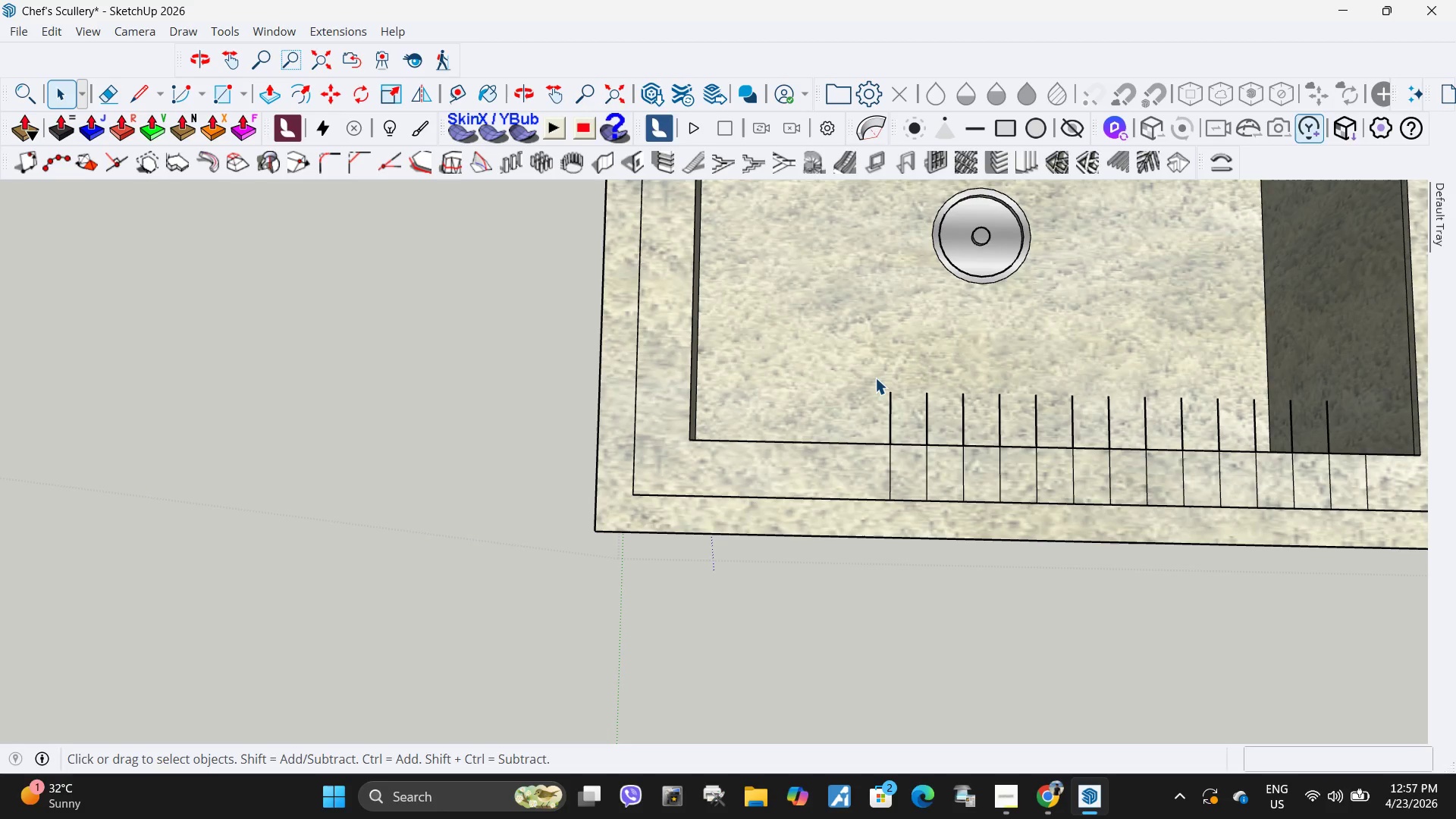 
left_click_drag(start_coordinate=[875, 378], to_coordinate=[899, 510])
 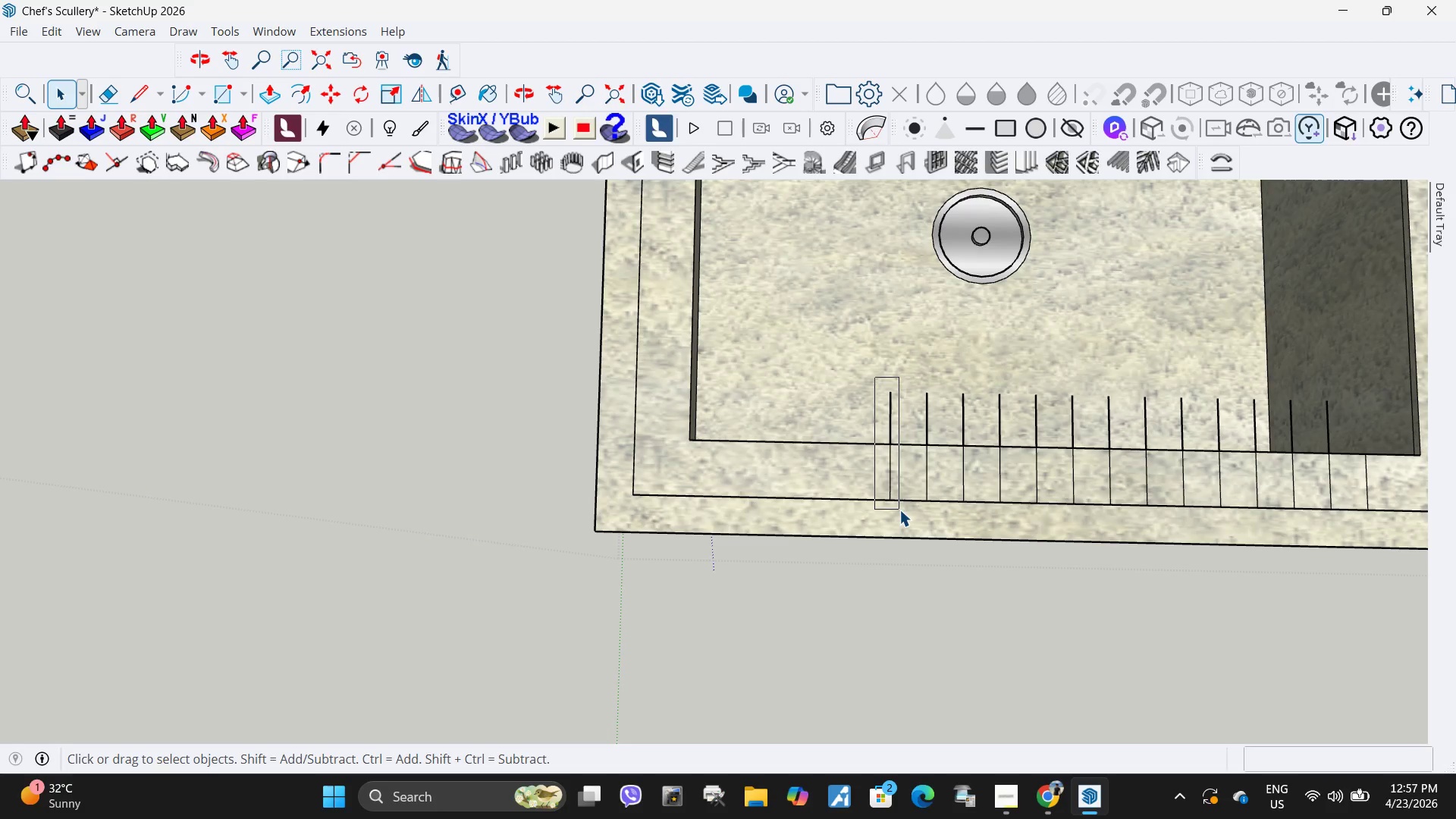 
key(Delete)
 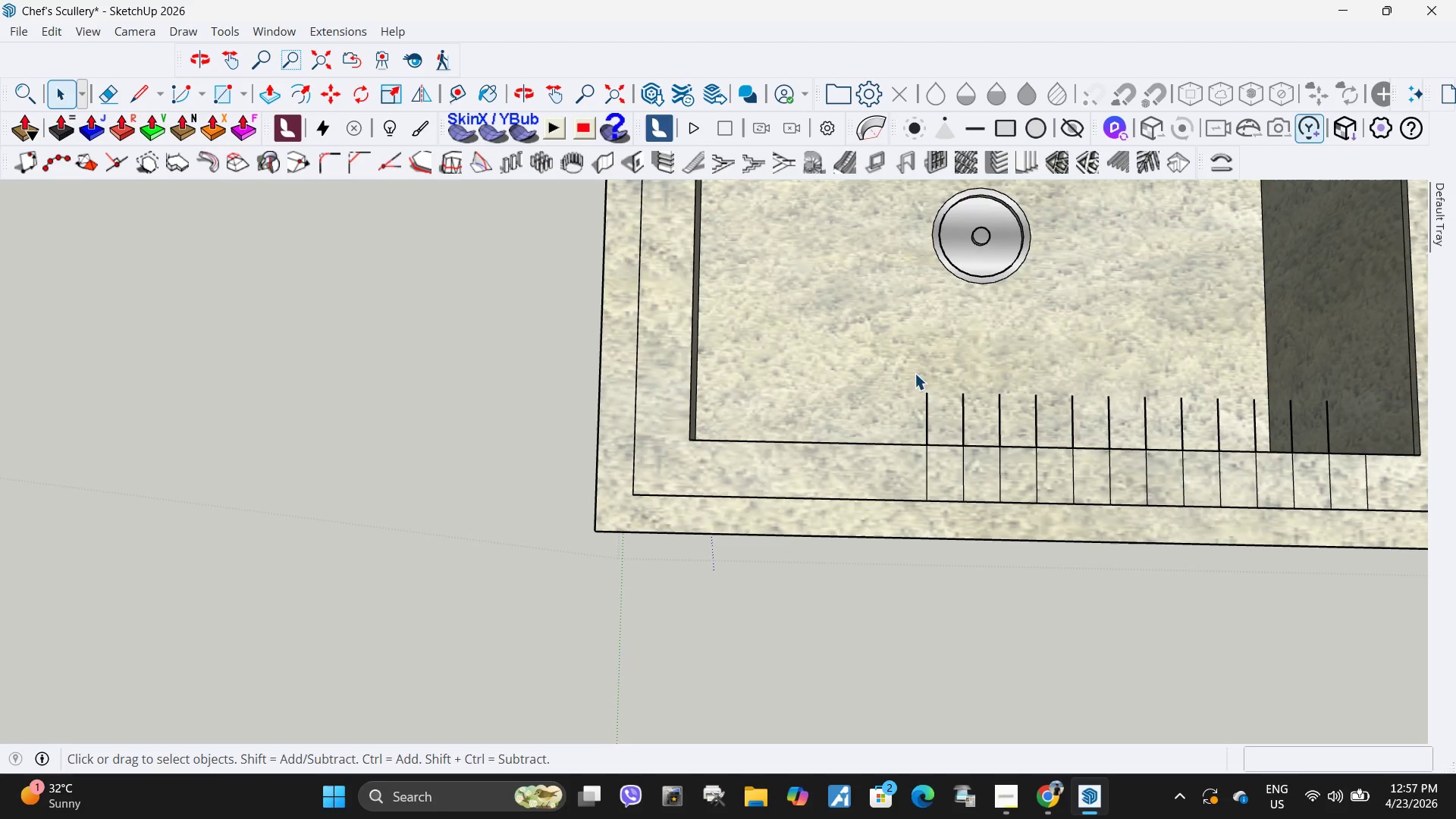 
left_click_drag(start_coordinate=[913, 388], to_coordinate=[933, 510])
 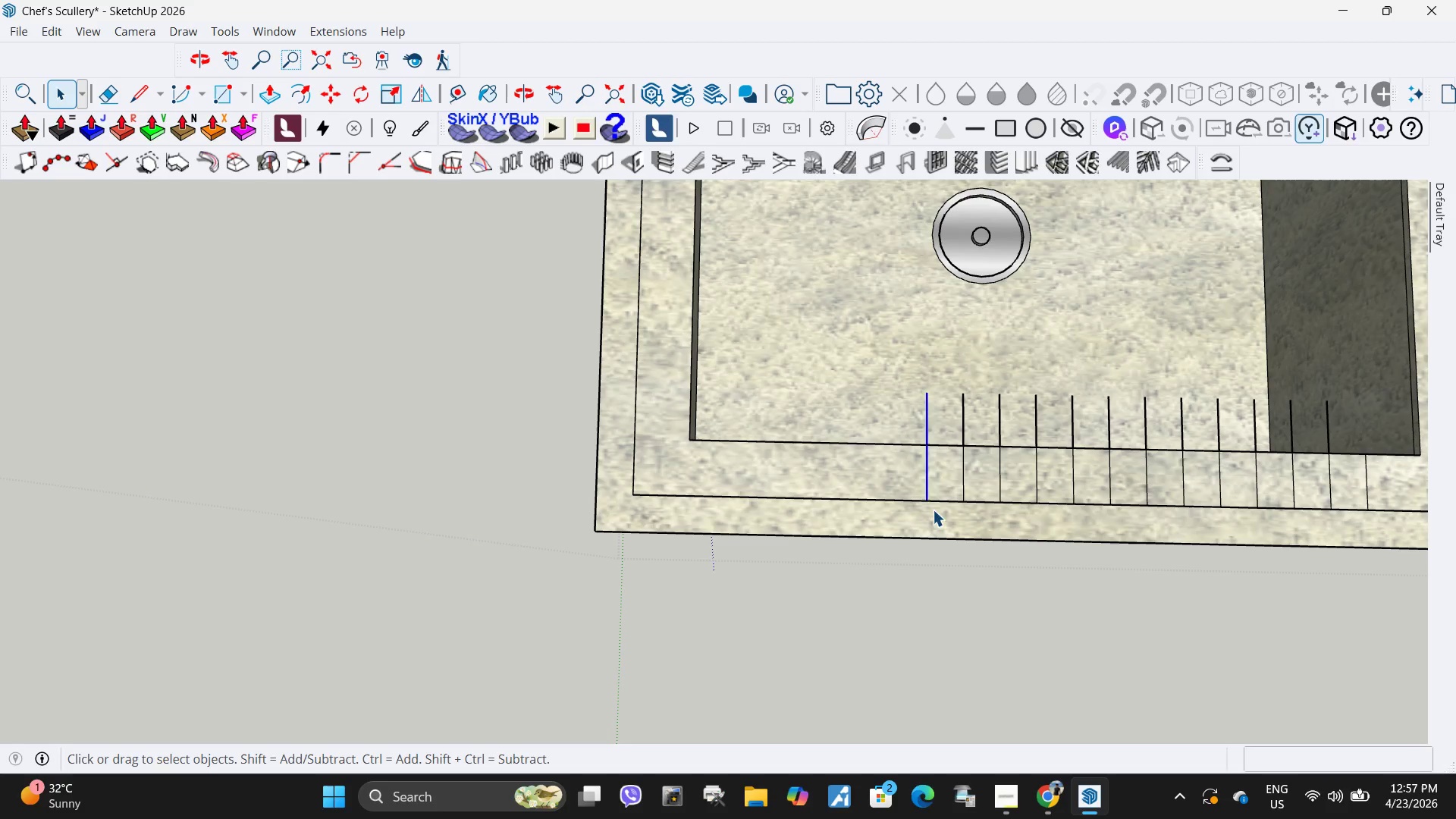 
key(Delete)
 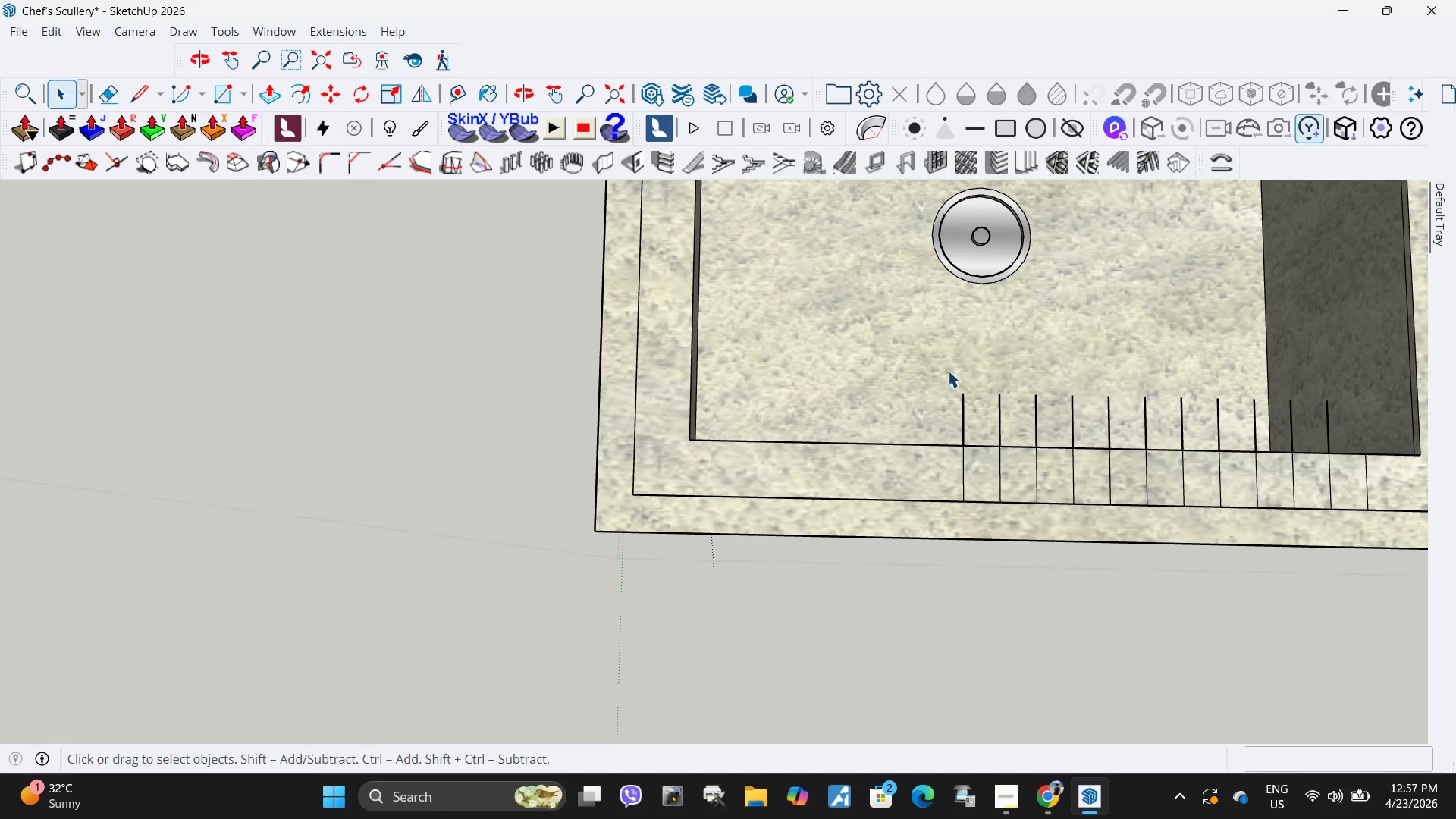 
left_click_drag(start_coordinate=[958, 395], to_coordinate=[979, 508])
 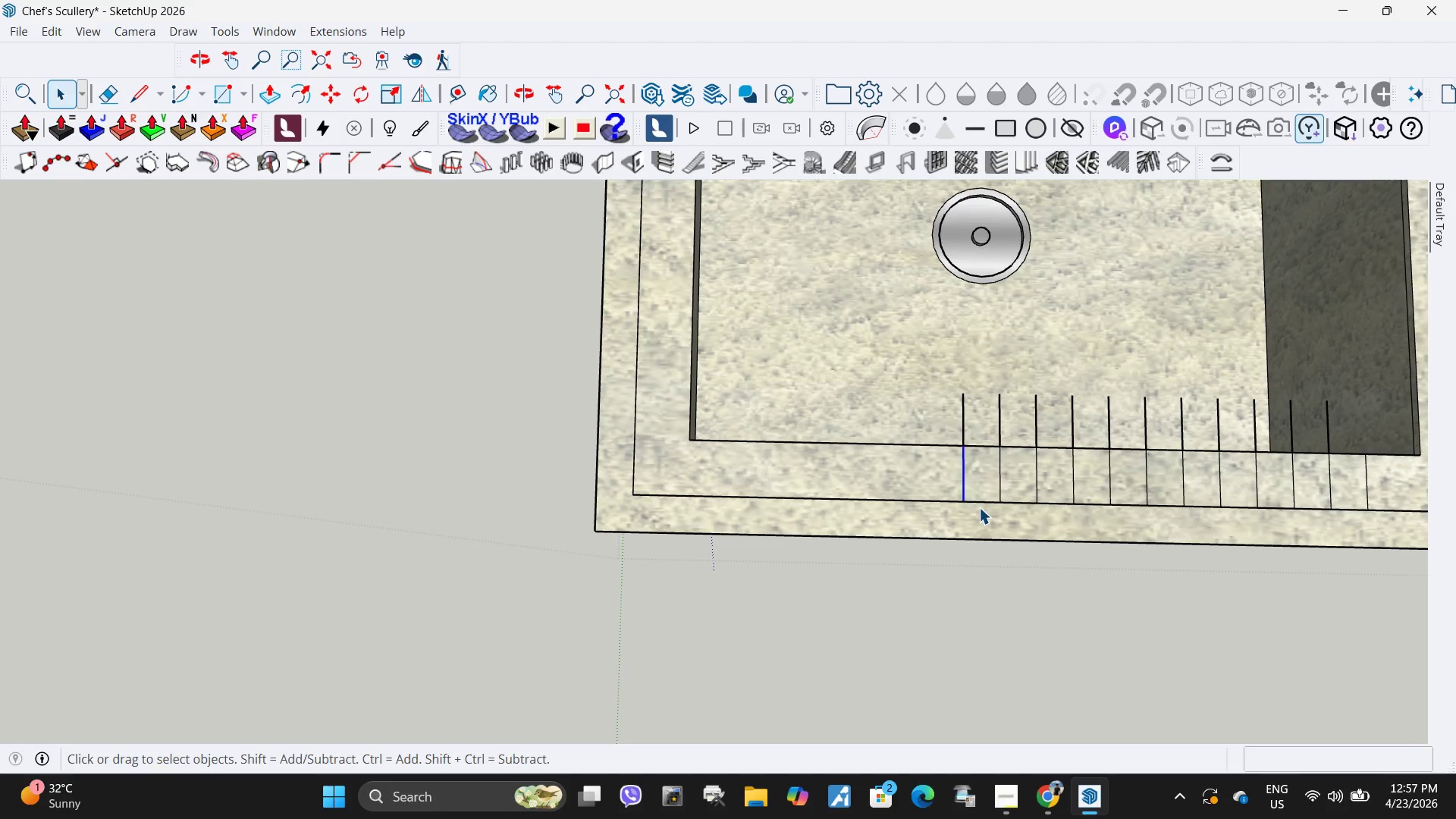 
key(Delete)
 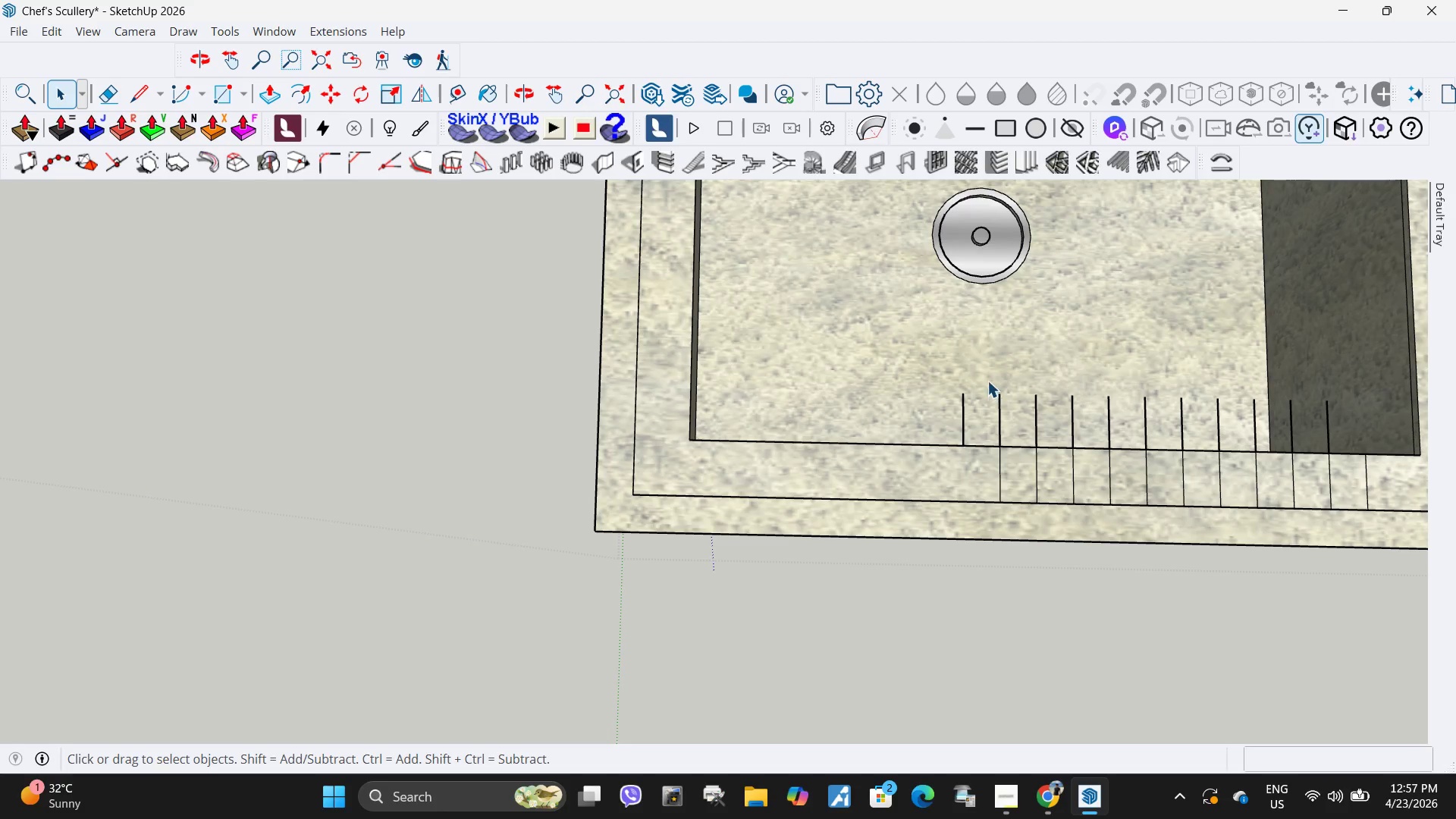 
left_click_drag(start_coordinate=[947, 378], to_coordinate=[975, 472])
 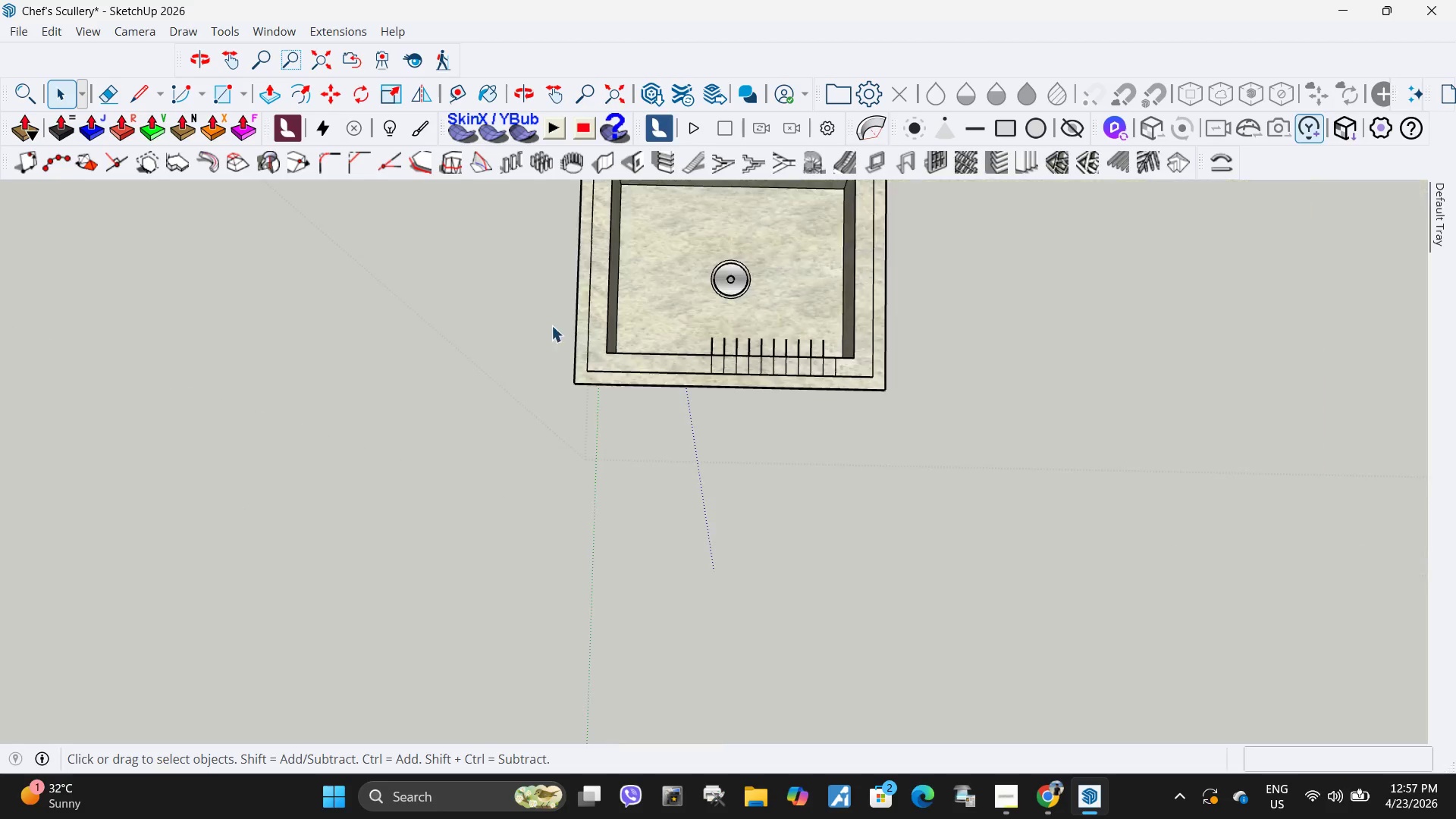 
key(Delete)
 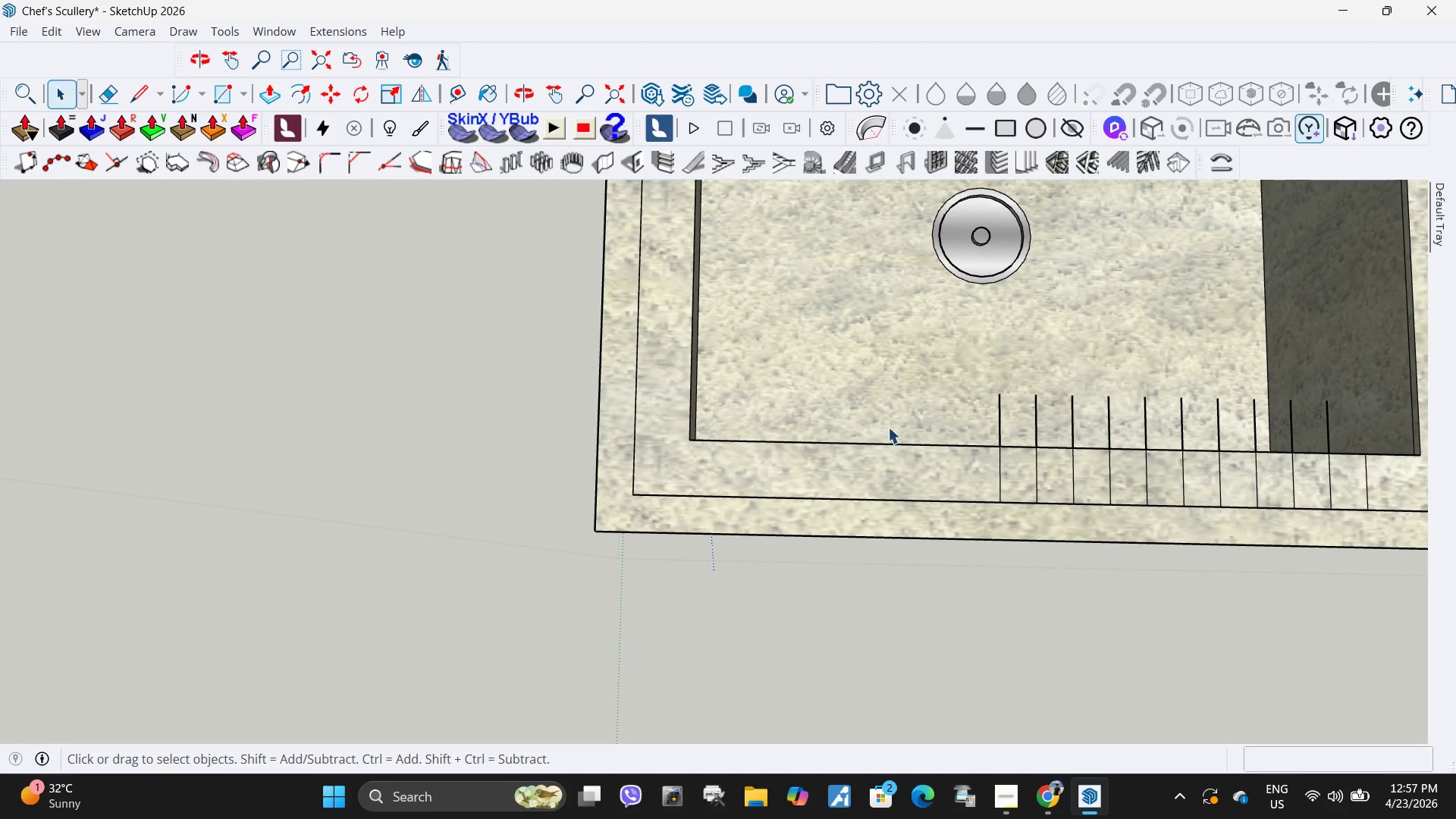 
scroll: coordinate [707, 334], scroll_direction: up, amount: 3.0
 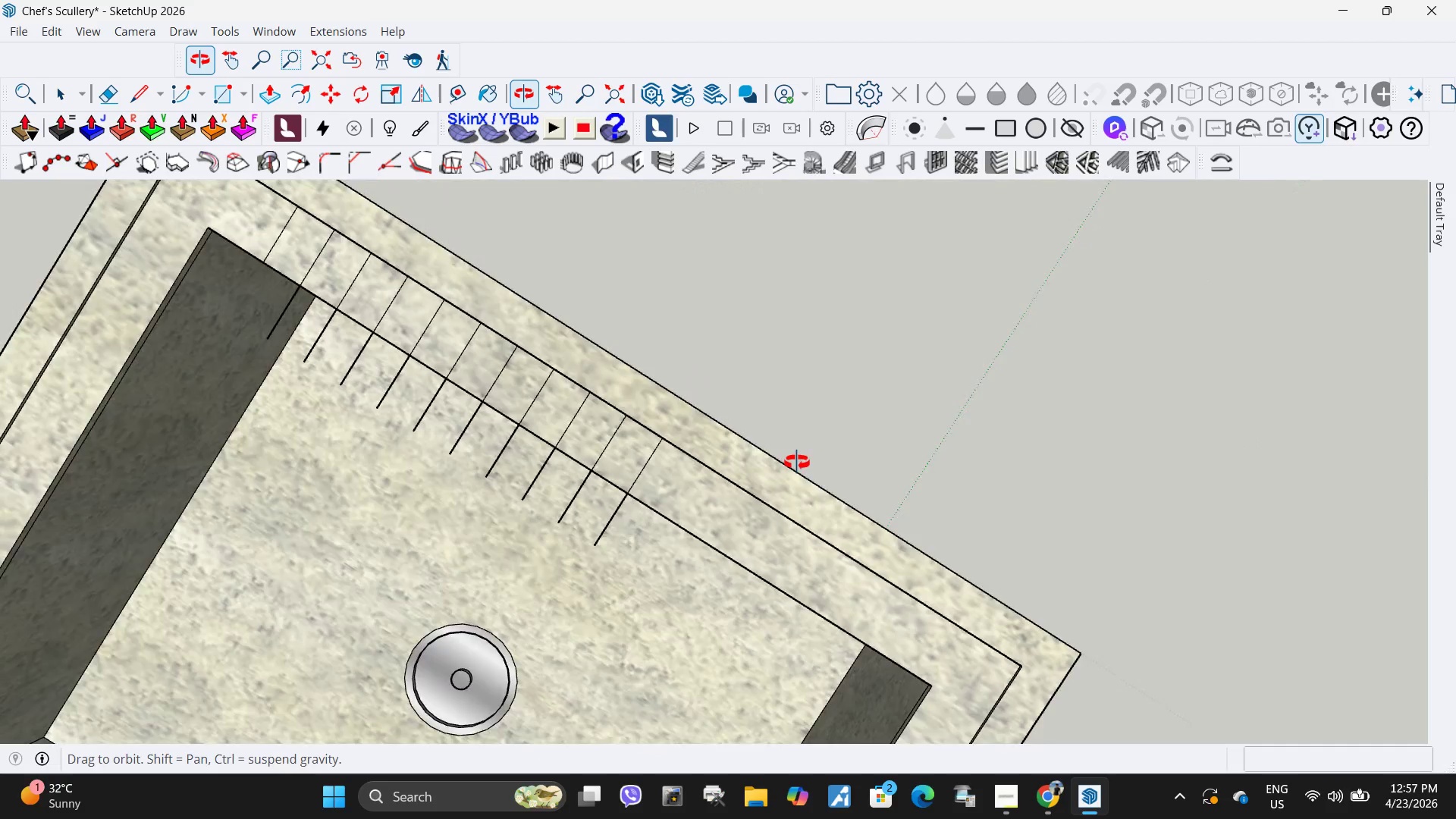 
scroll: coordinate [1049, 595], scroll_direction: down, amount: 15.0
 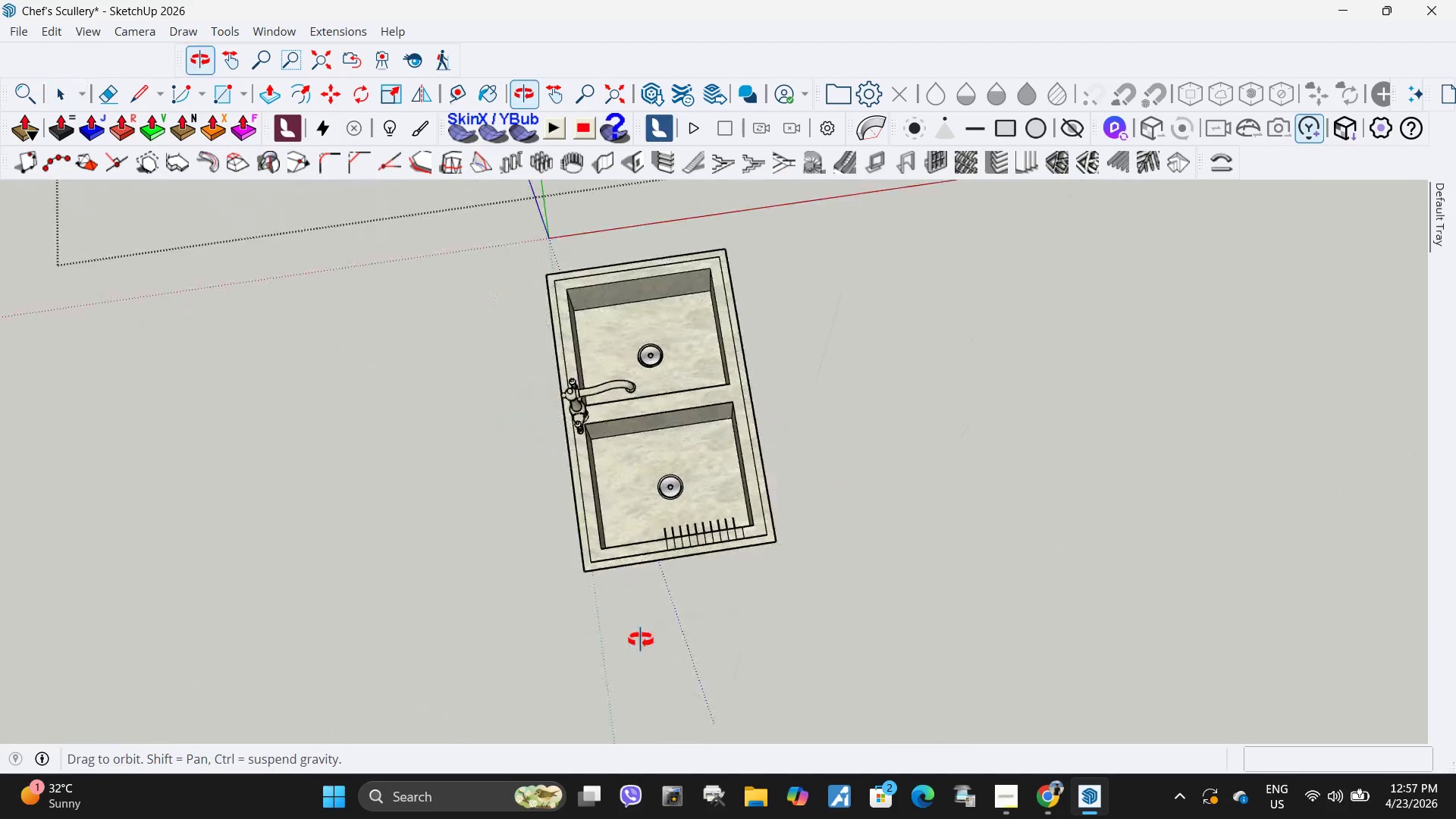 
scroll: coordinate [656, 560], scroll_direction: up, amount: 19.0
 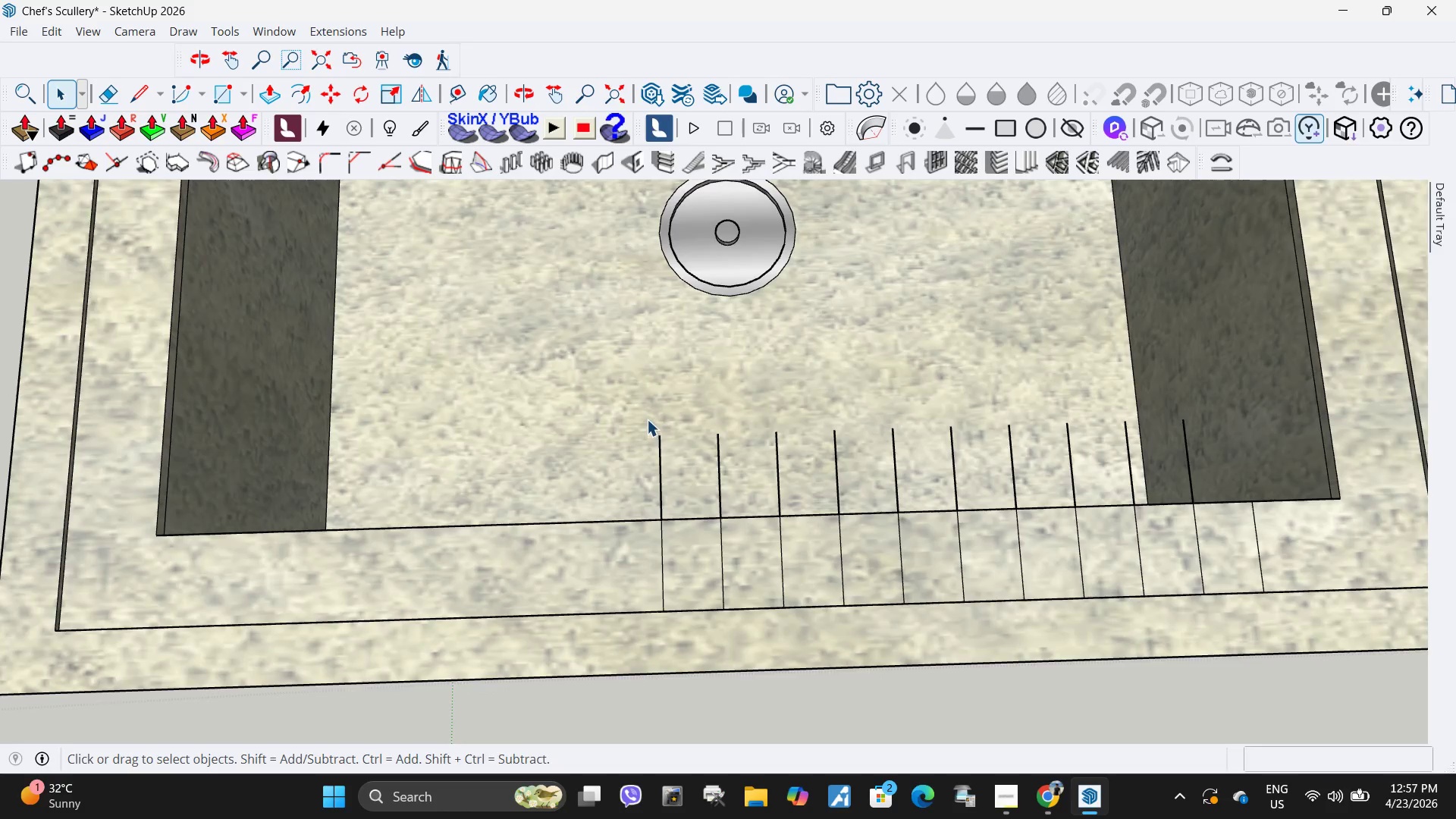 
left_click_drag(start_coordinate=[645, 417], to_coordinate=[690, 638])
 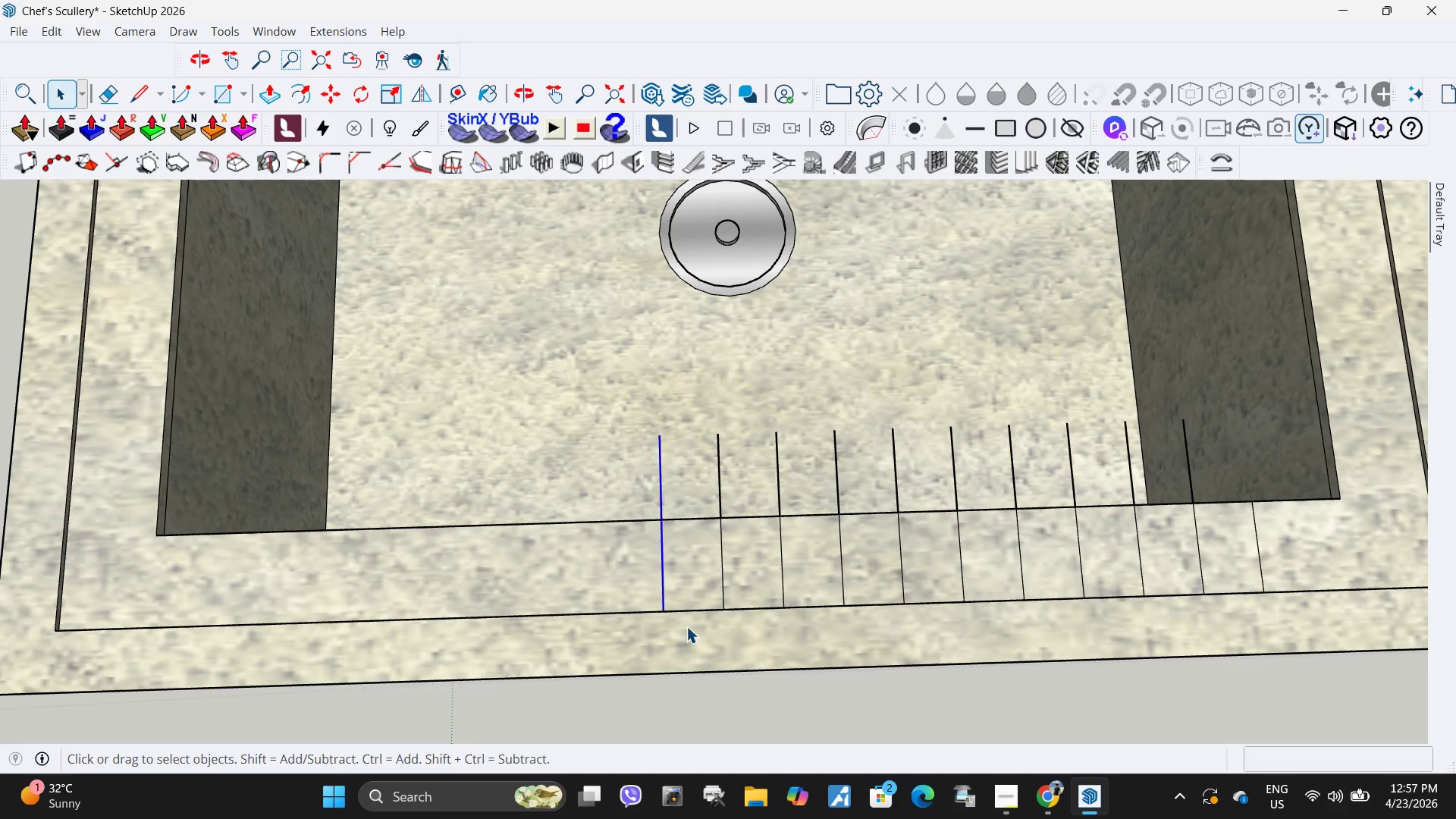 
key(Delete)
 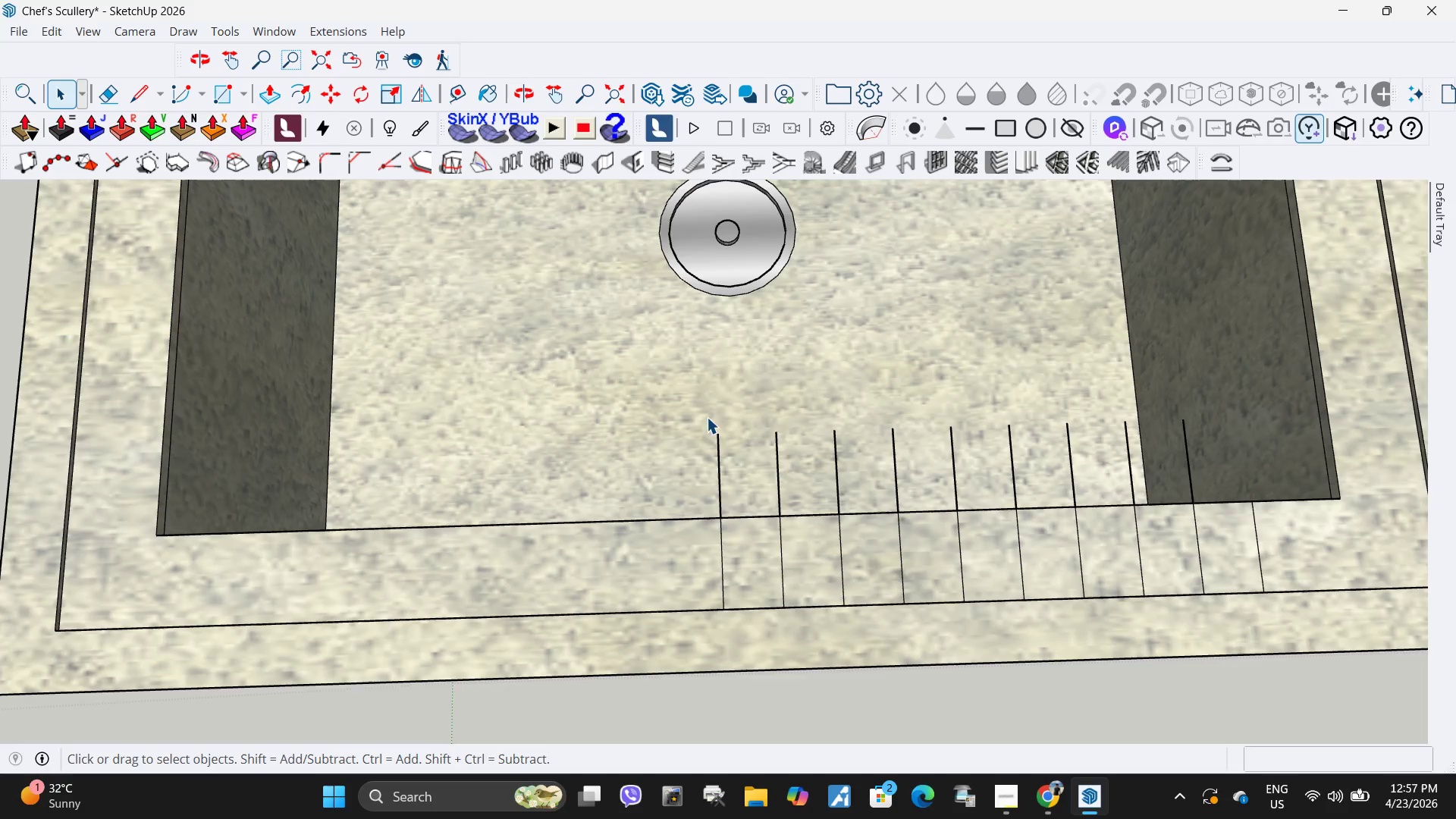 
left_click_drag(start_coordinate=[698, 428], to_coordinate=[752, 628])
 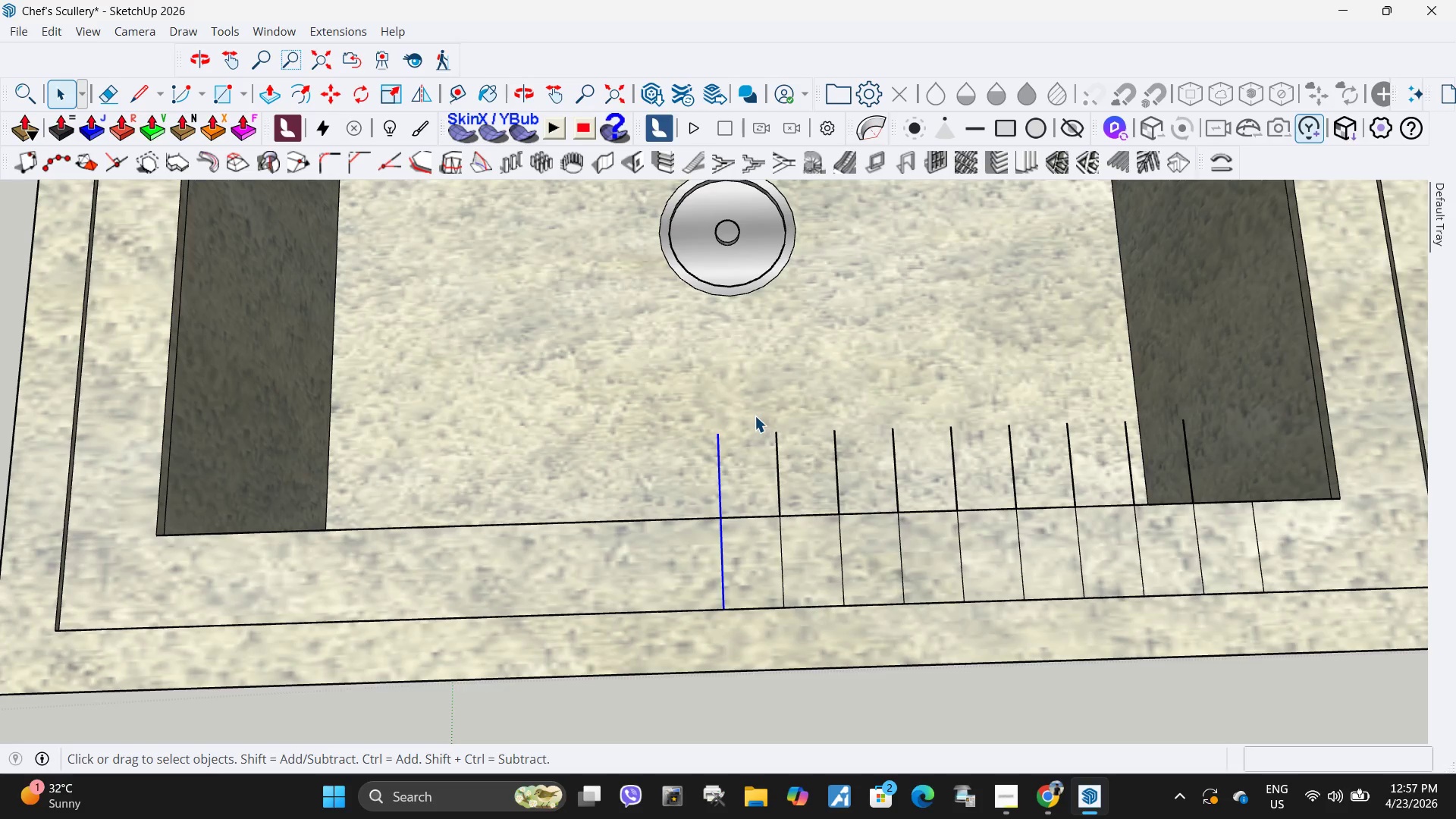 
key(Delete)
 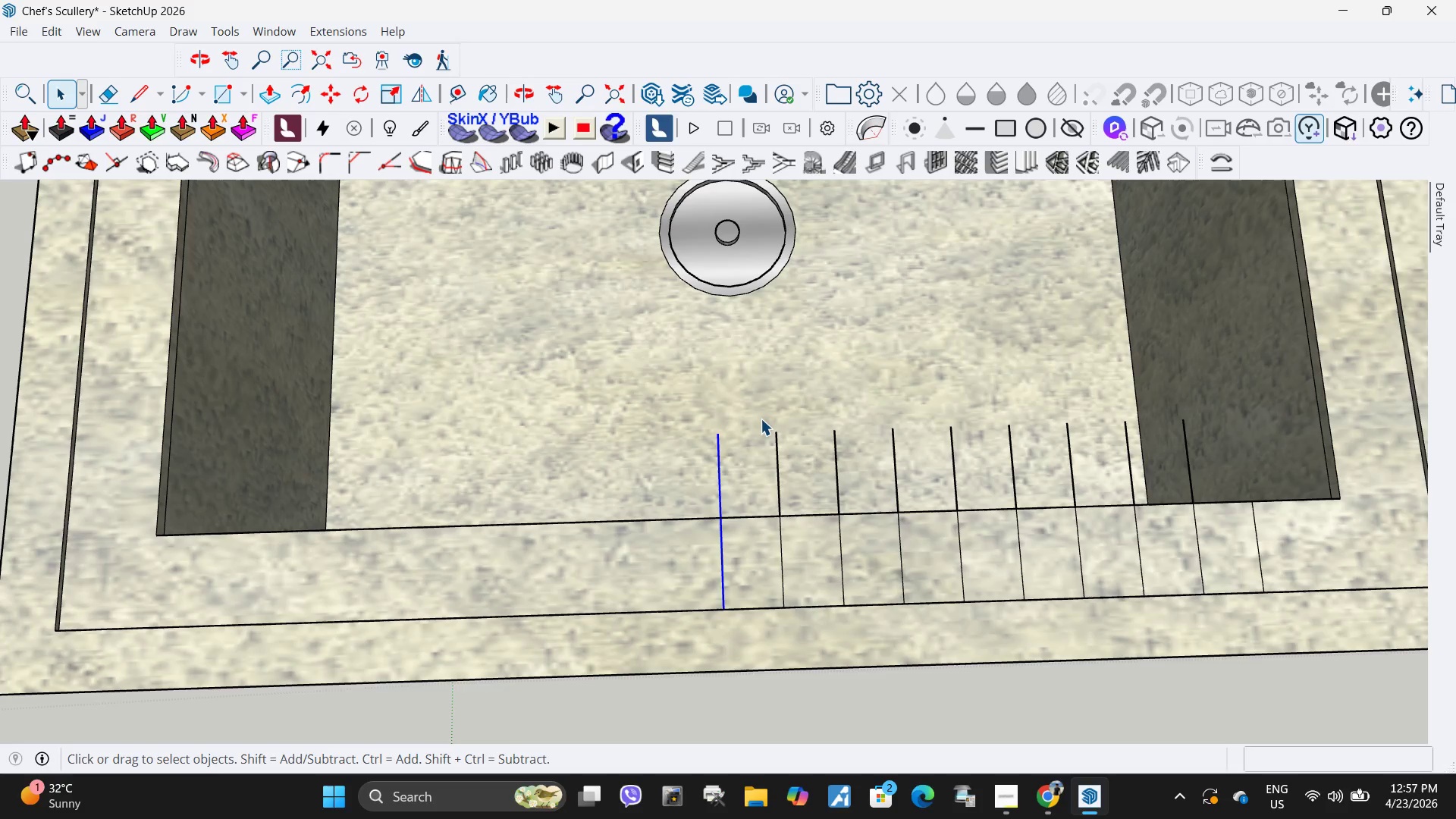 
key(Delete)
 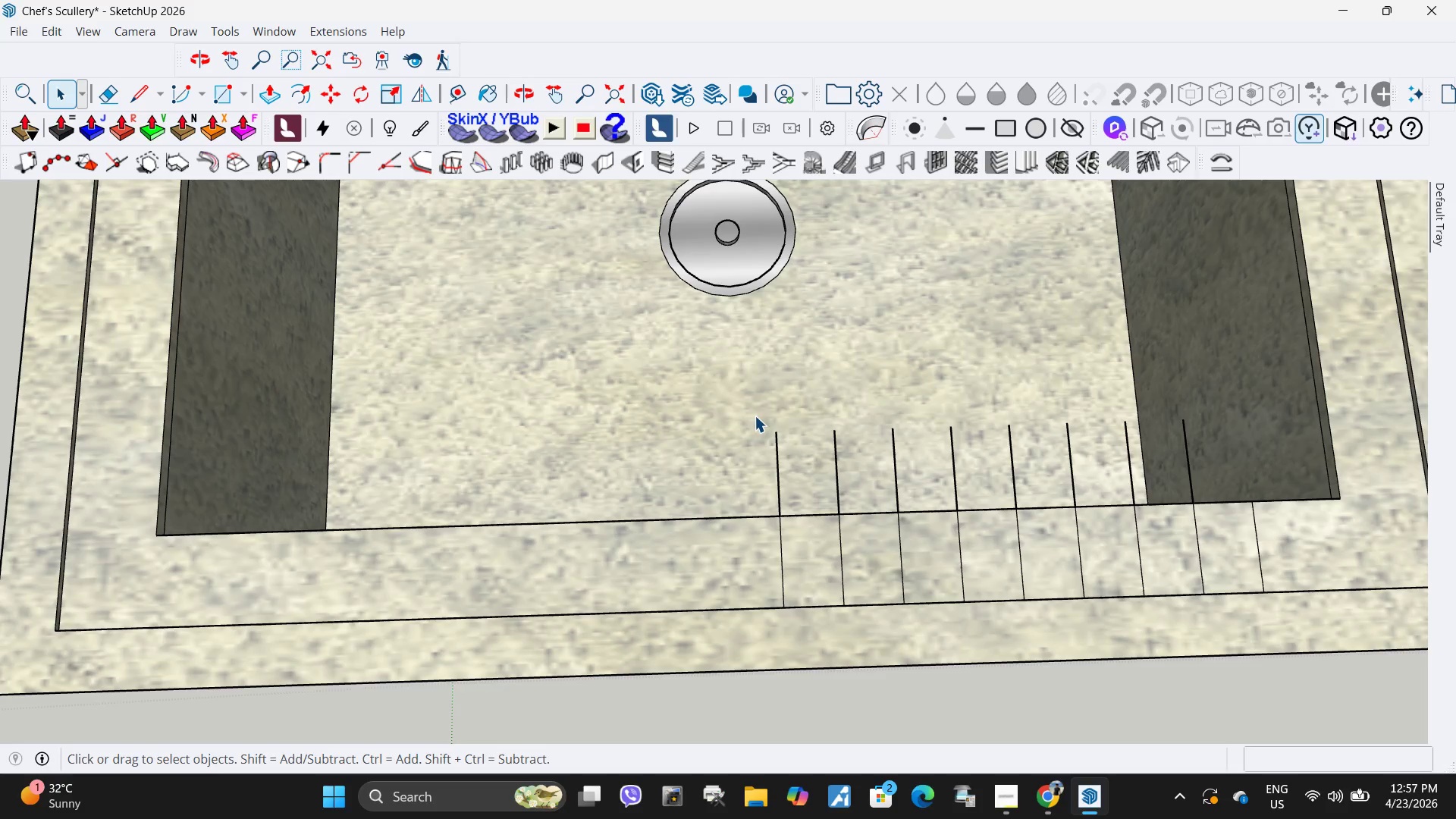 
left_click_drag(start_coordinate=[755, 416], to_coordinate=[808, 628])
 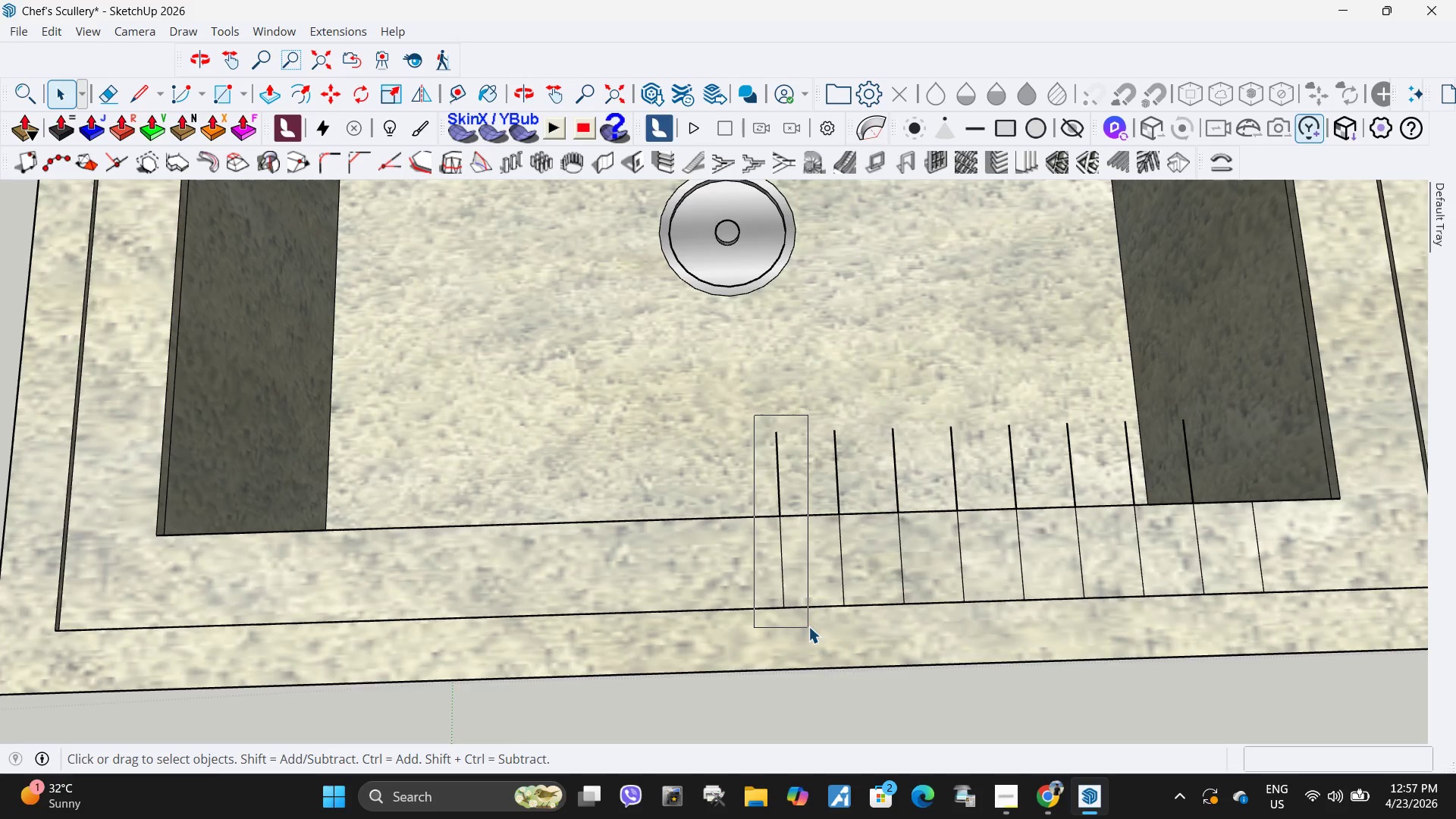 
key(Delete)
 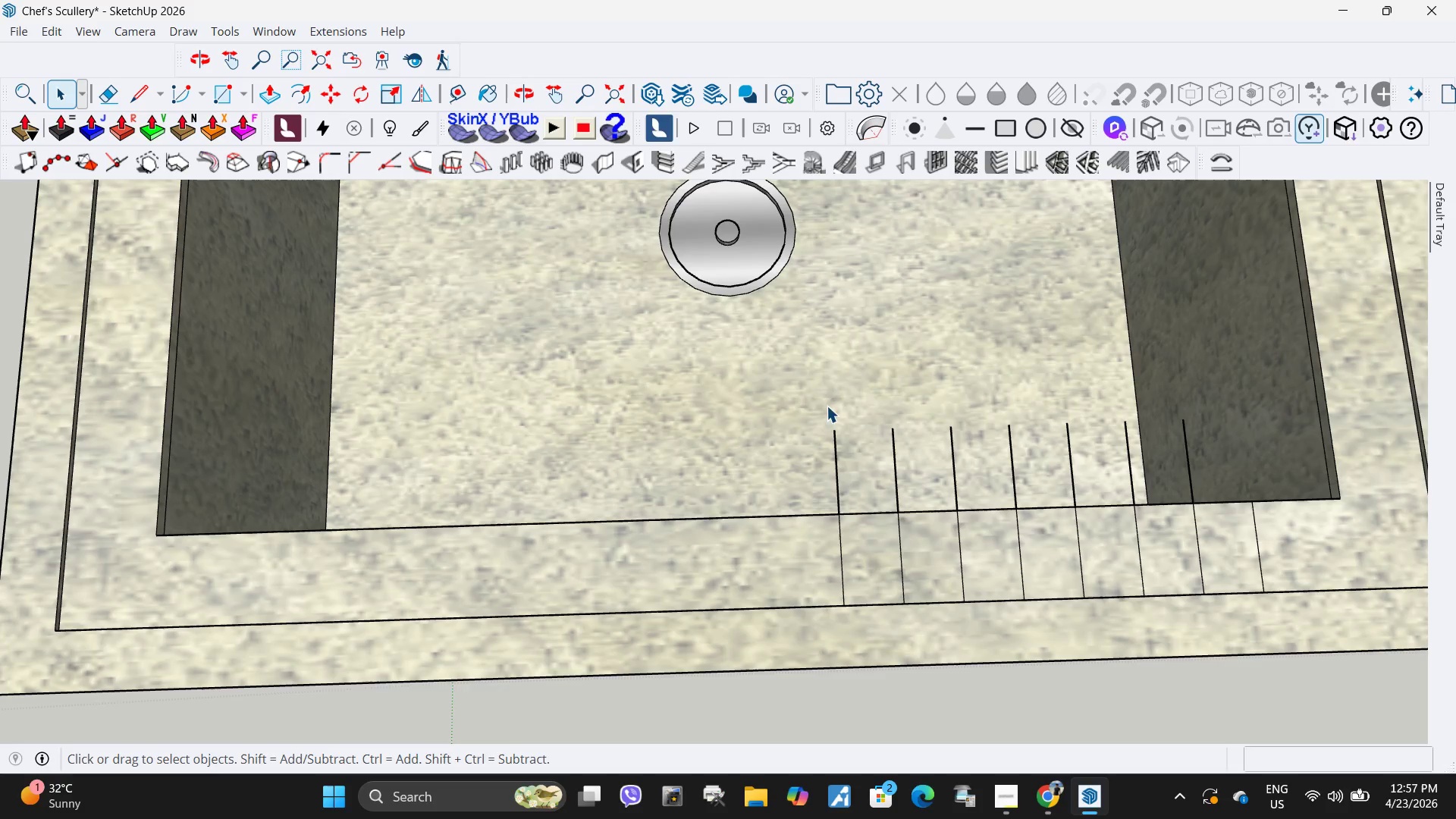 
left_click_drag(start_coordinate=[819, 411], to_coordinate=[855, 630])
 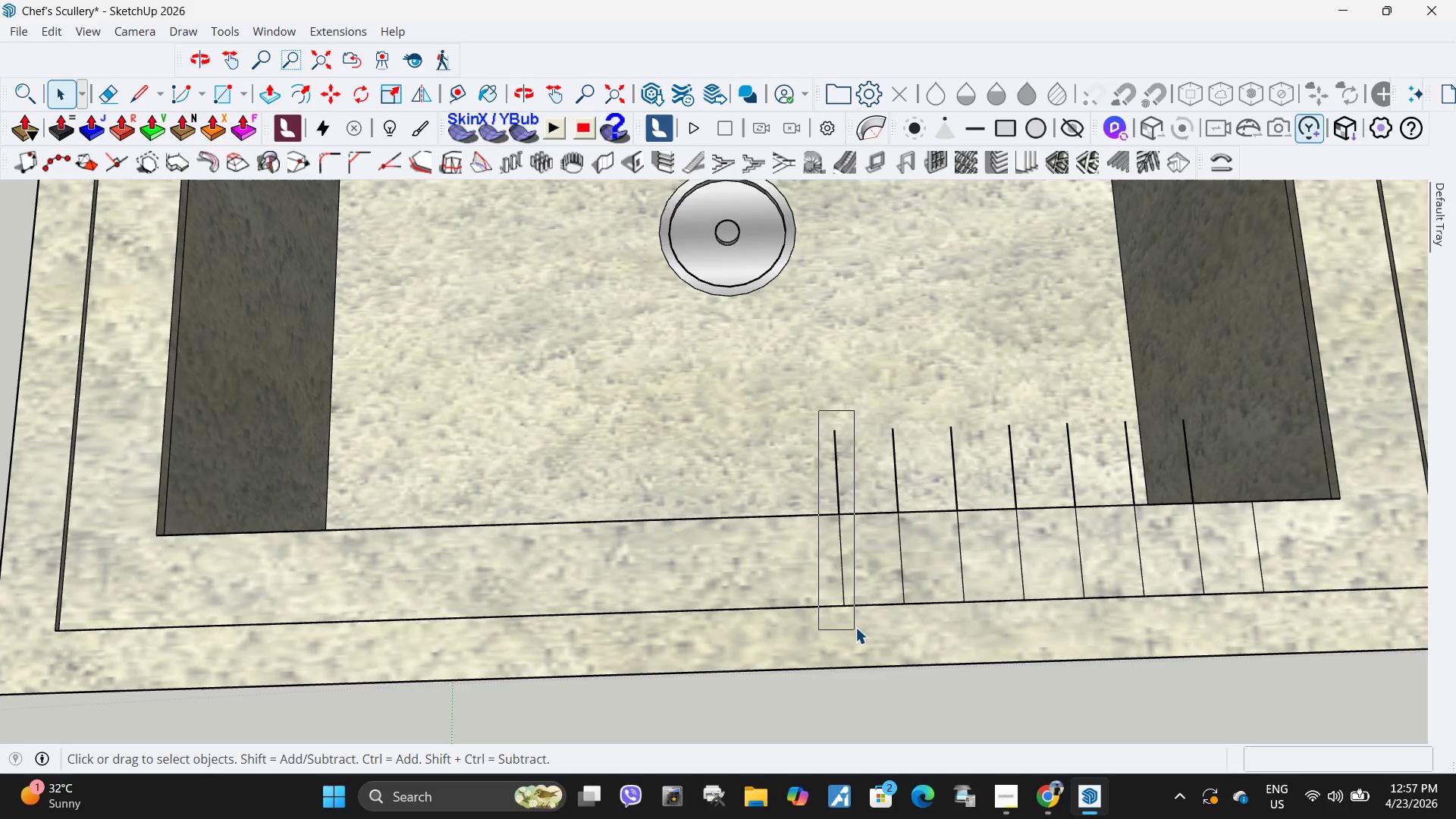 
key(Delete)
 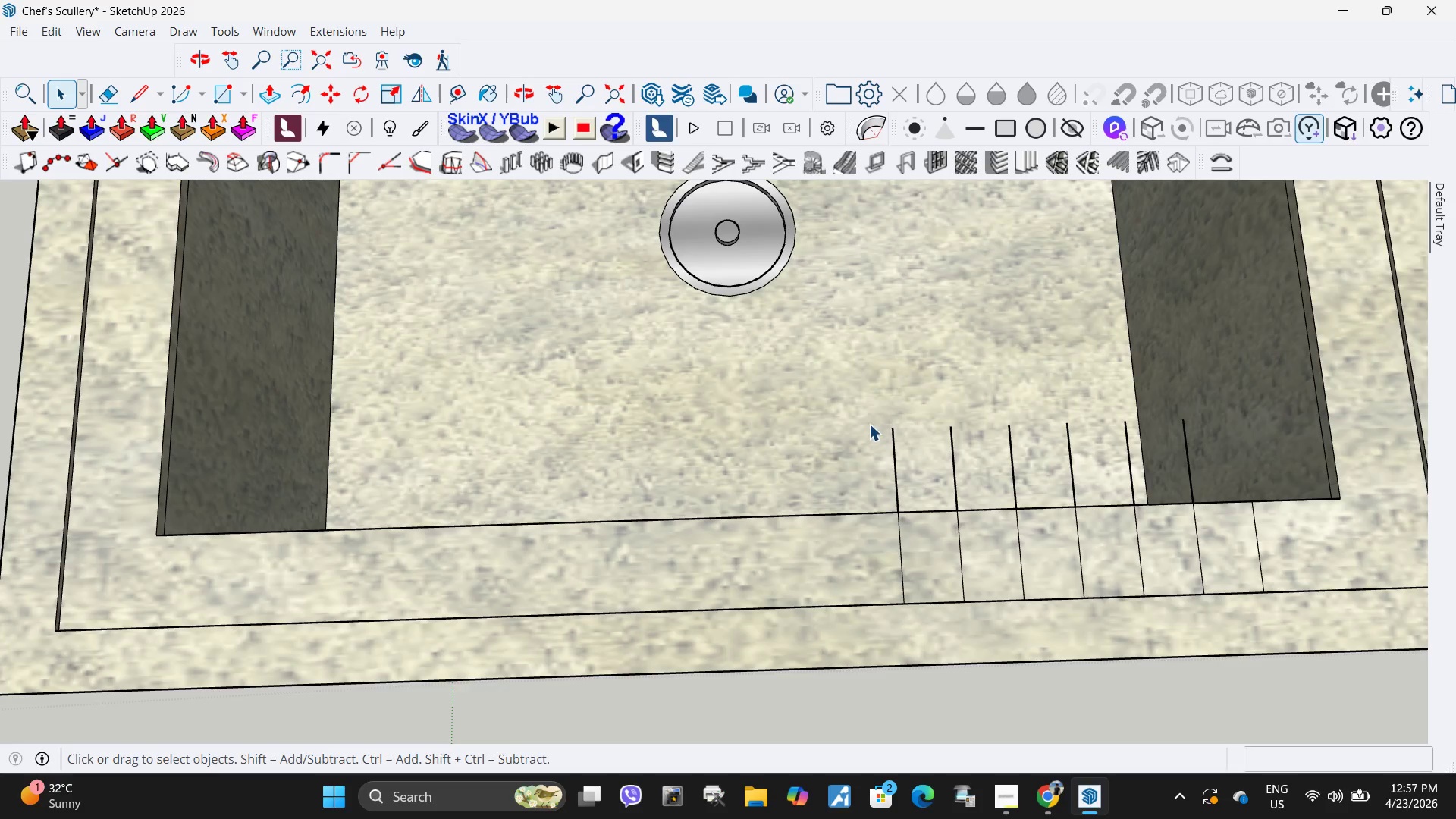 
left_click_drag(start_coordinate=[871, 404], to_coordinate=[924, 626])
 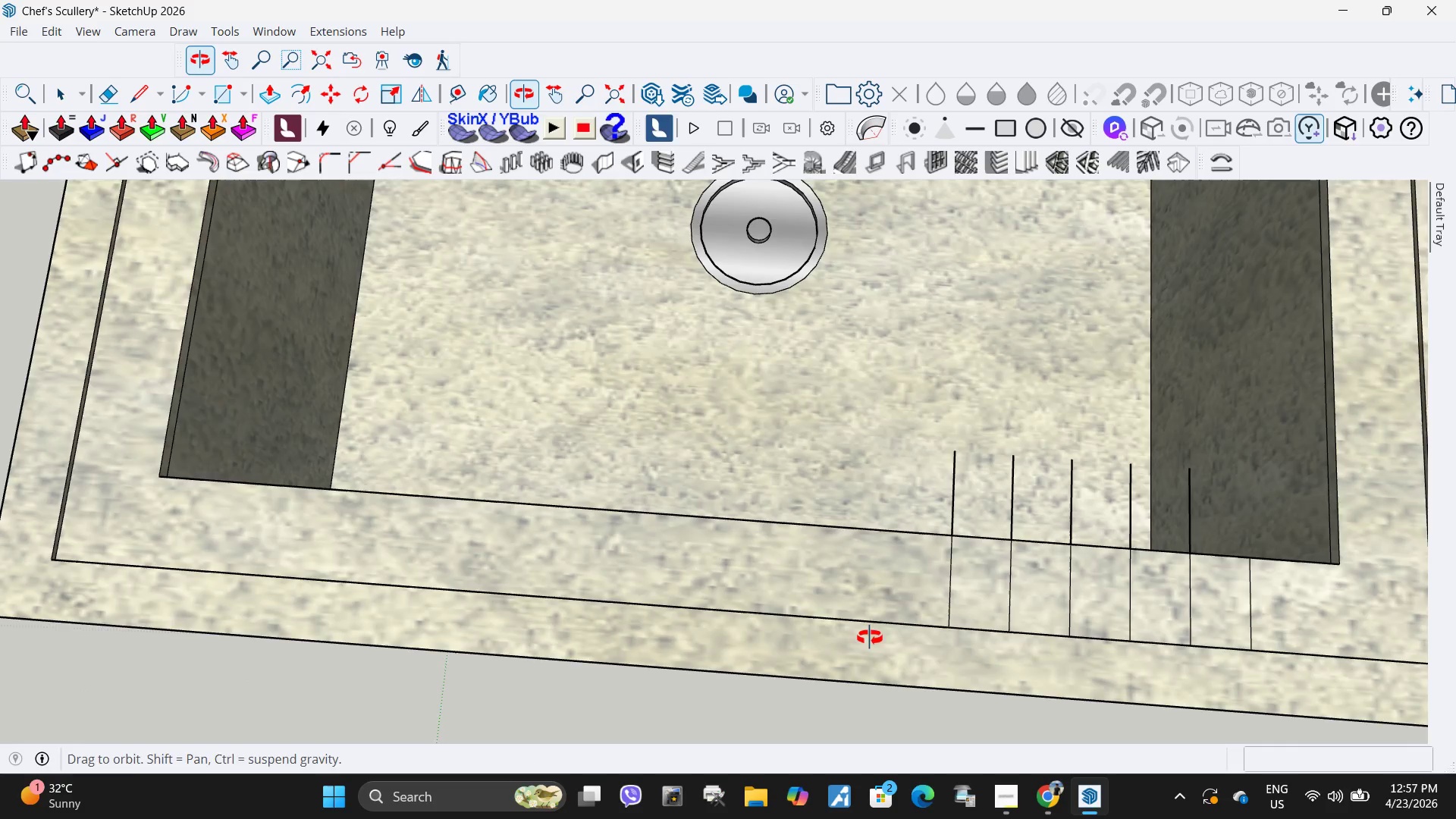 
key(Delete)
 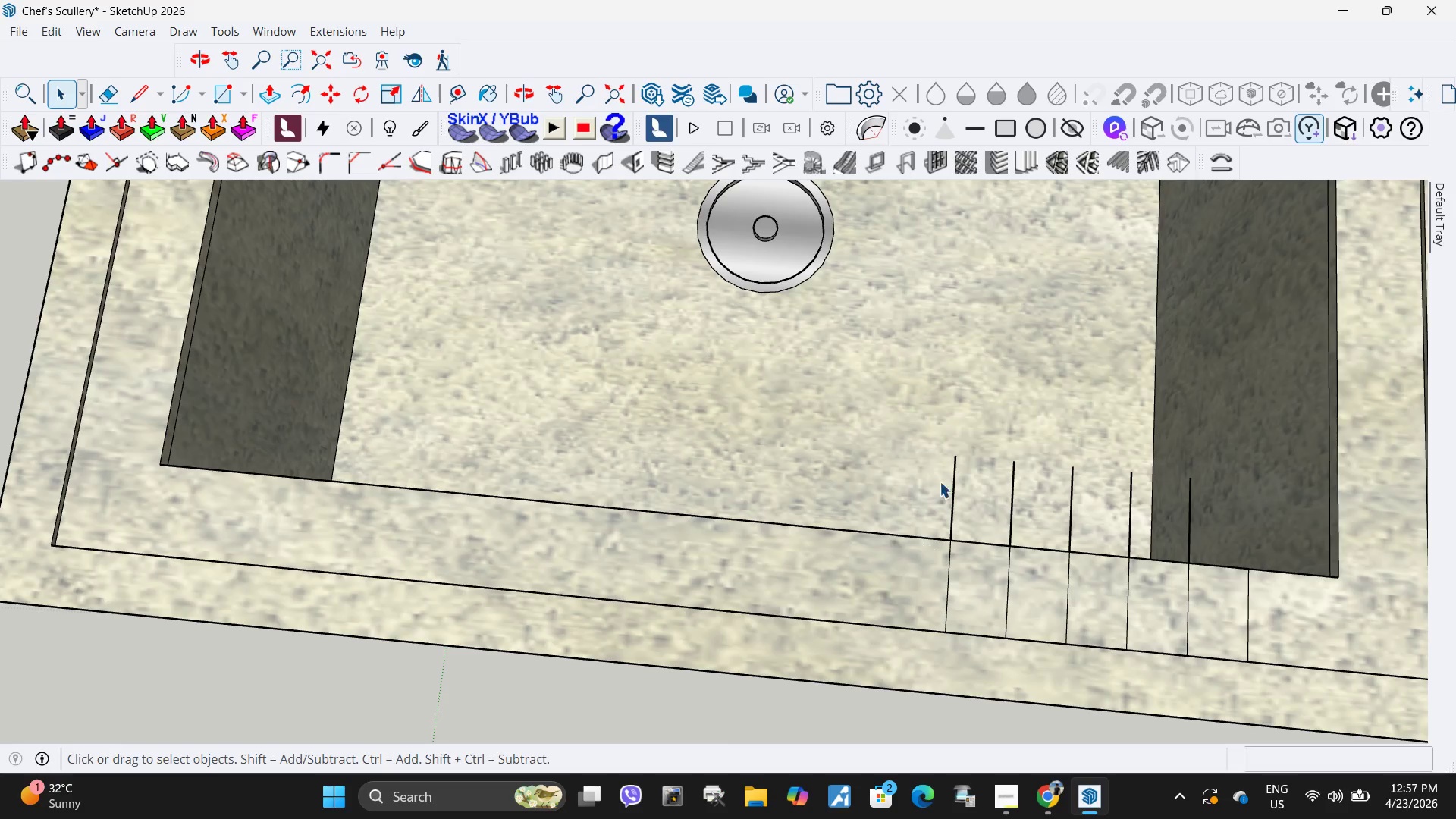 
left_click_drag(start_coordinate=[914, 425], to_coordinate=[969, 652])
 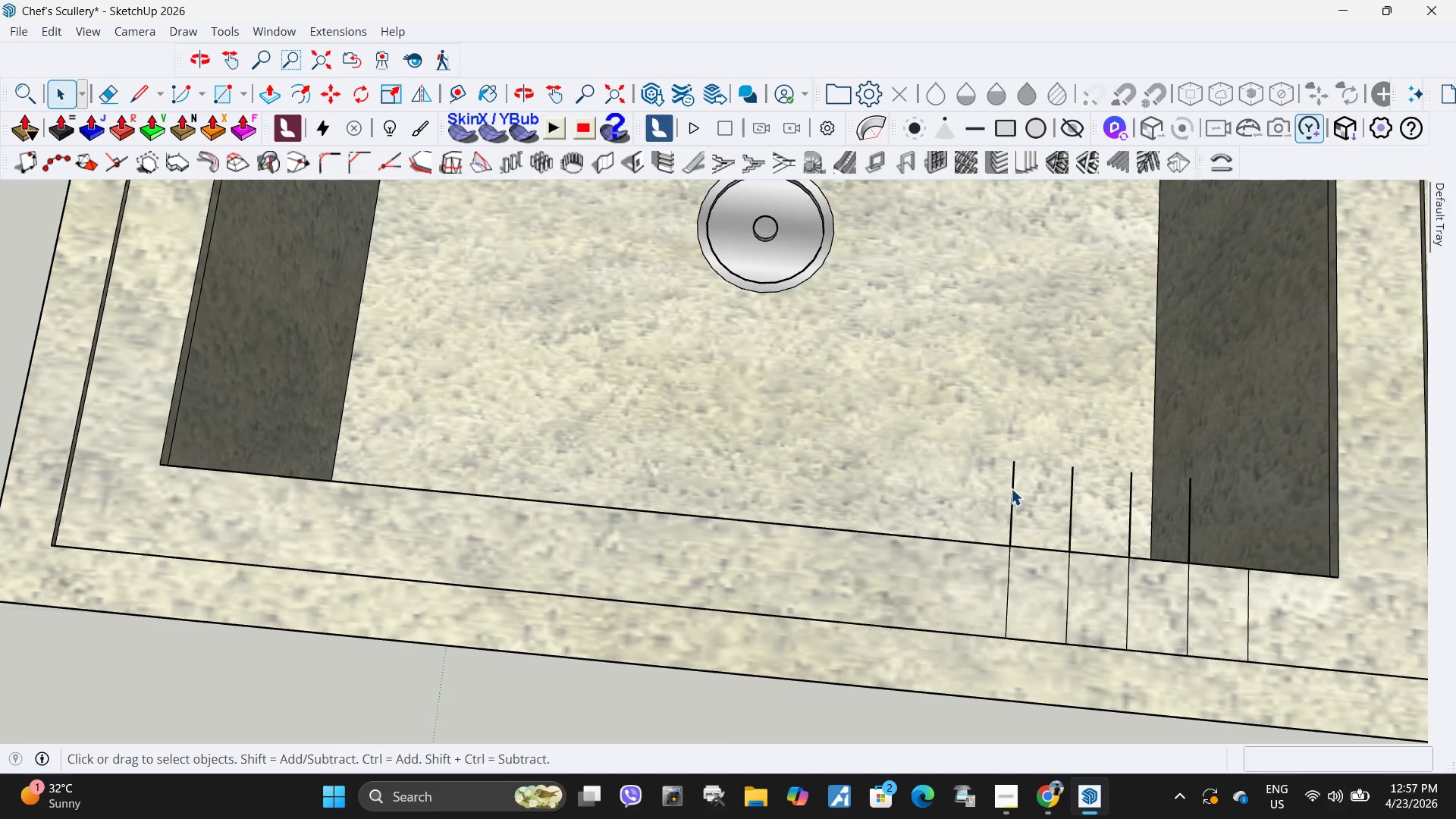 
key(Delete)
 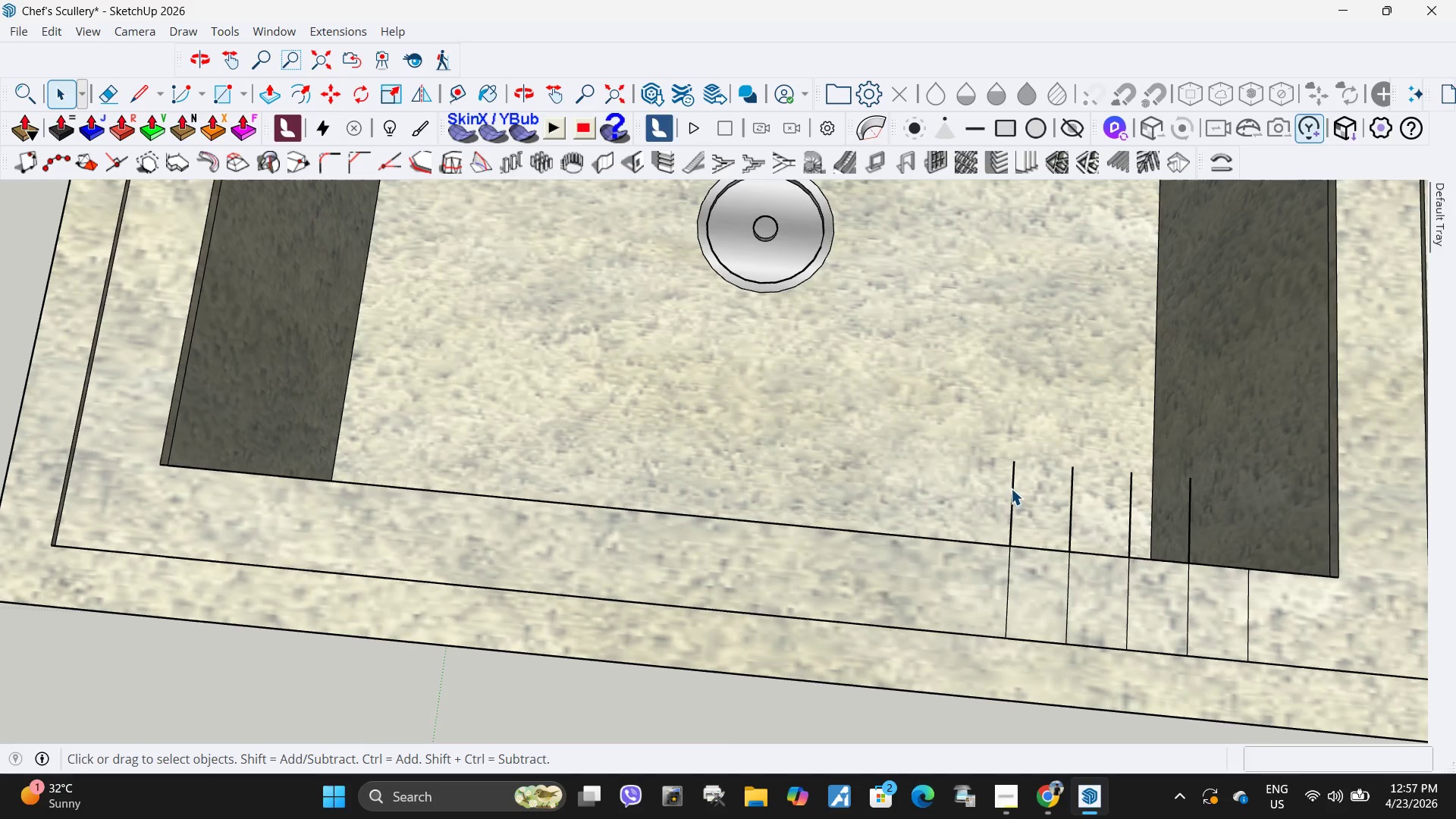 
left_click_drag(start_coordinate=[985, 444], to_coordinate=[1038, 663])
 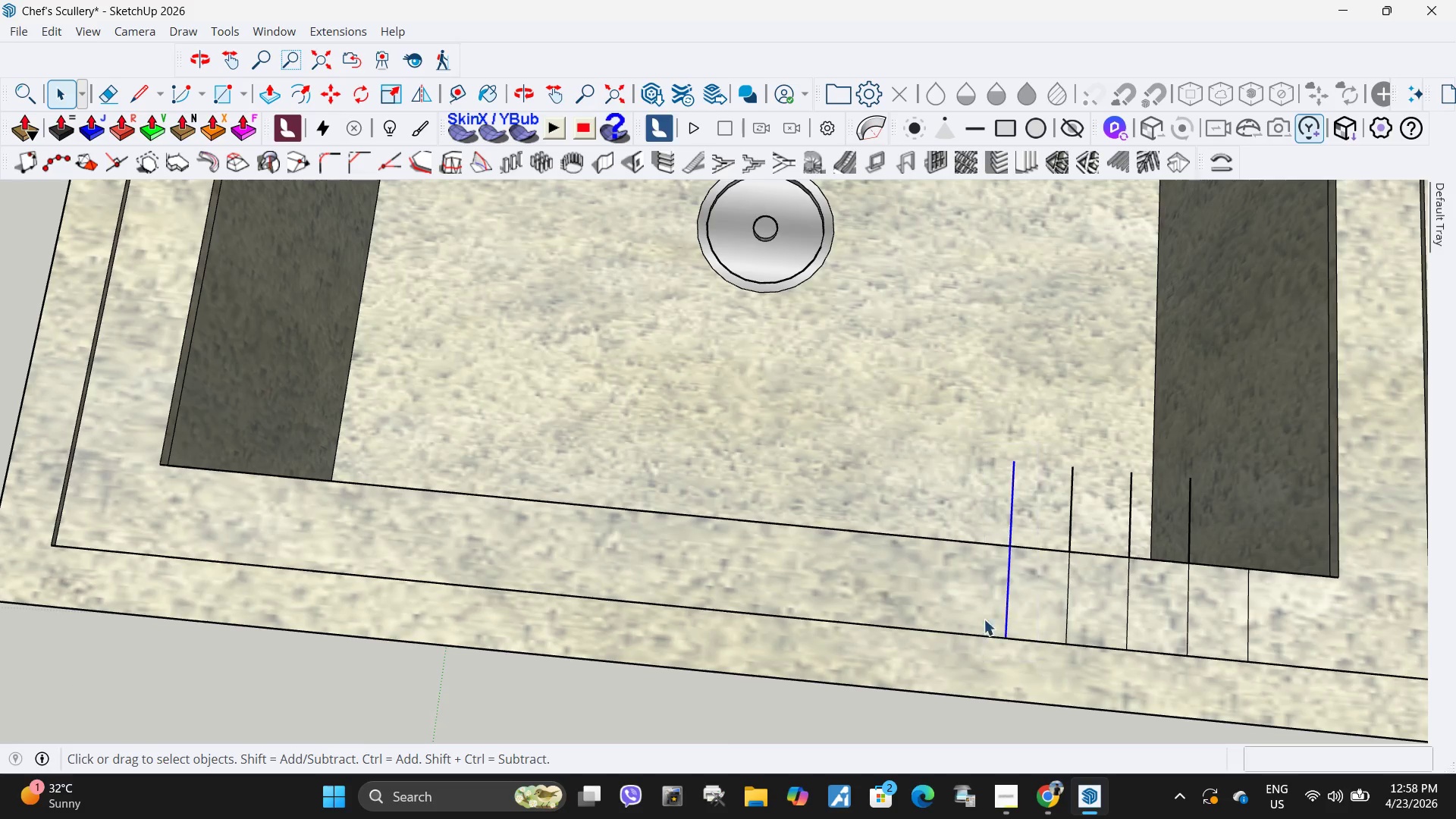 
key(Delete)
 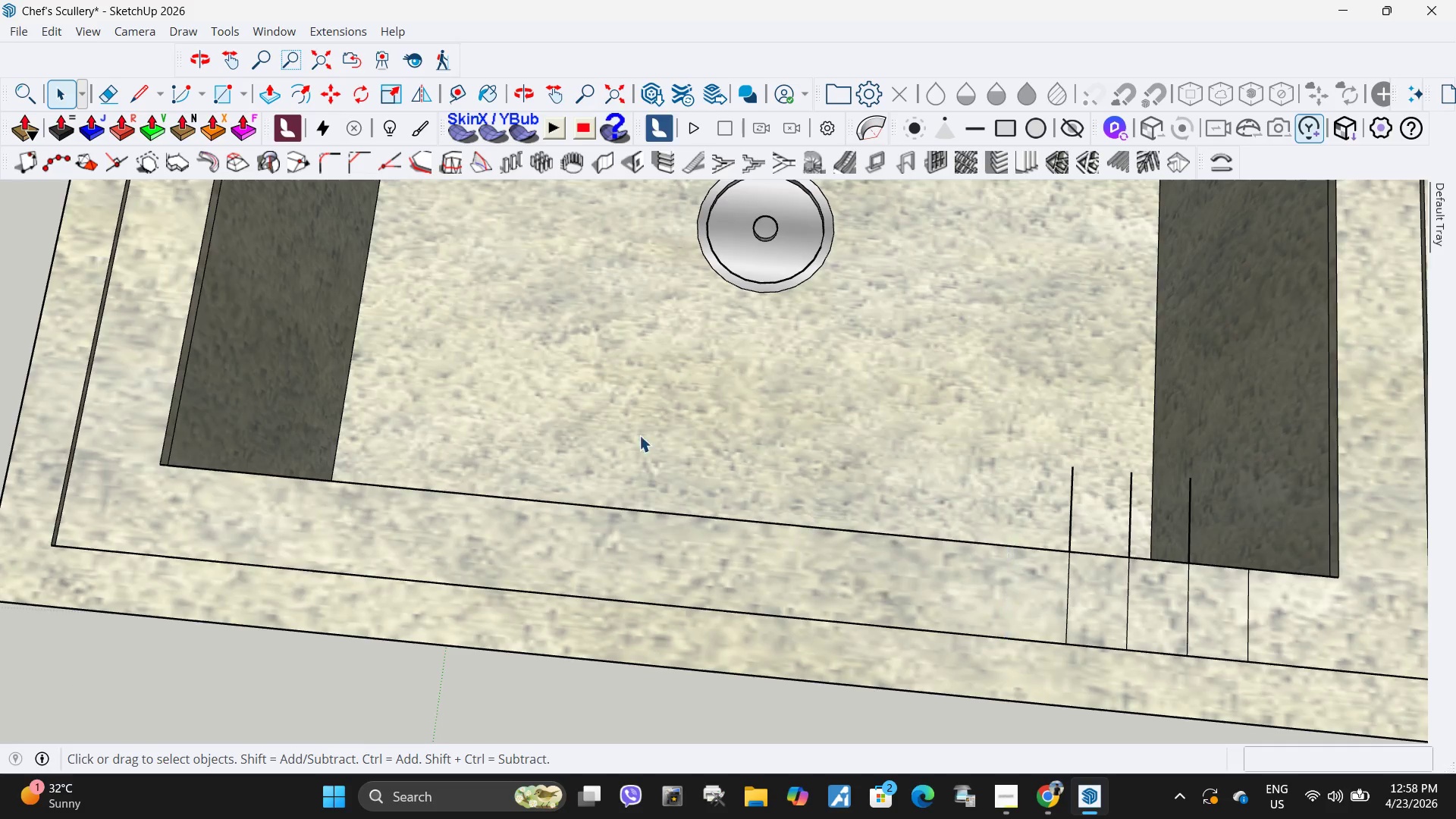 
scroll: coordinate [924, 518], scroll_direction: up, amount: 1.0
 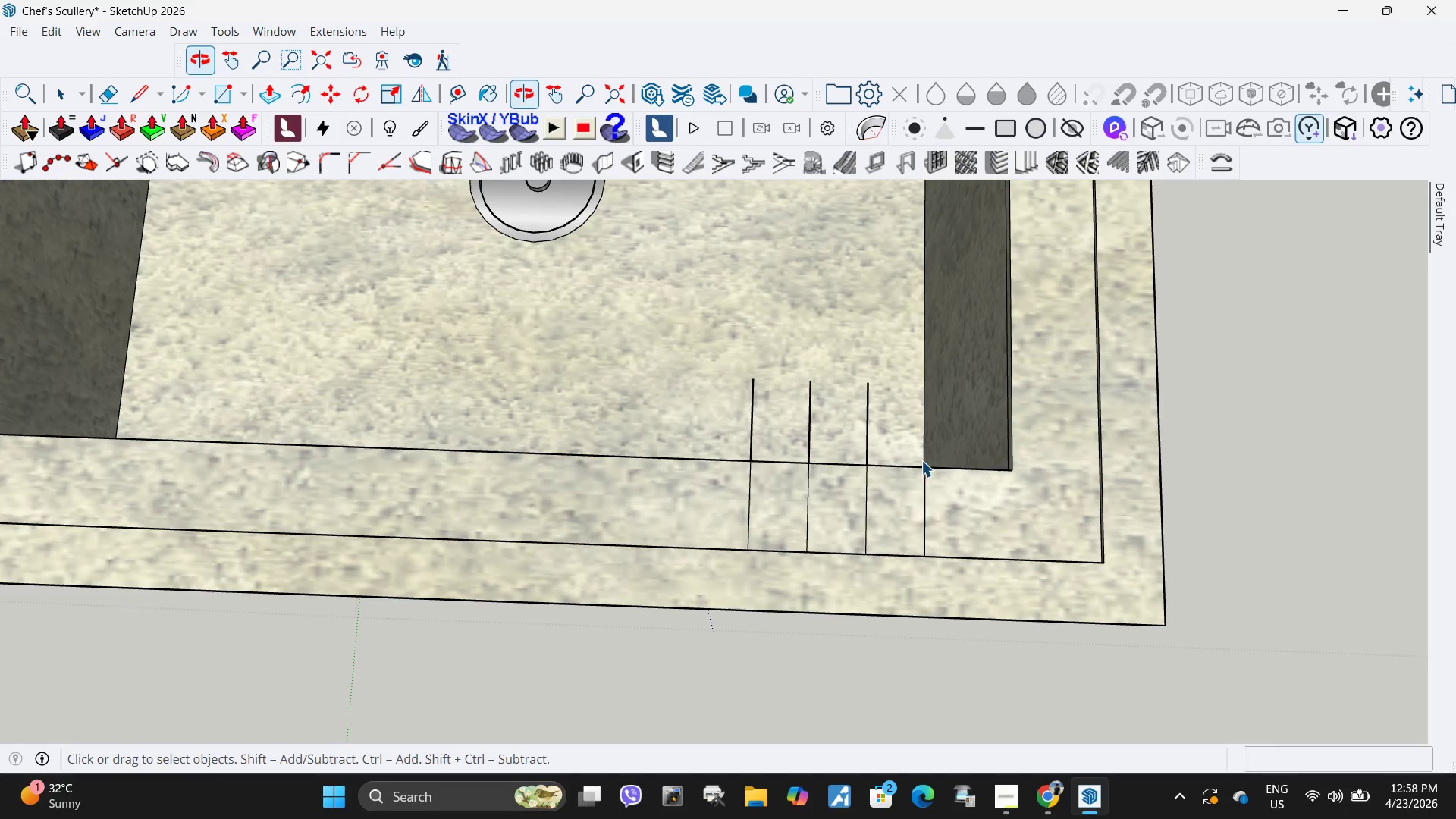 
left_click_drag(start_coordinate=[908, 438], to_coordinate=[942, 576])
 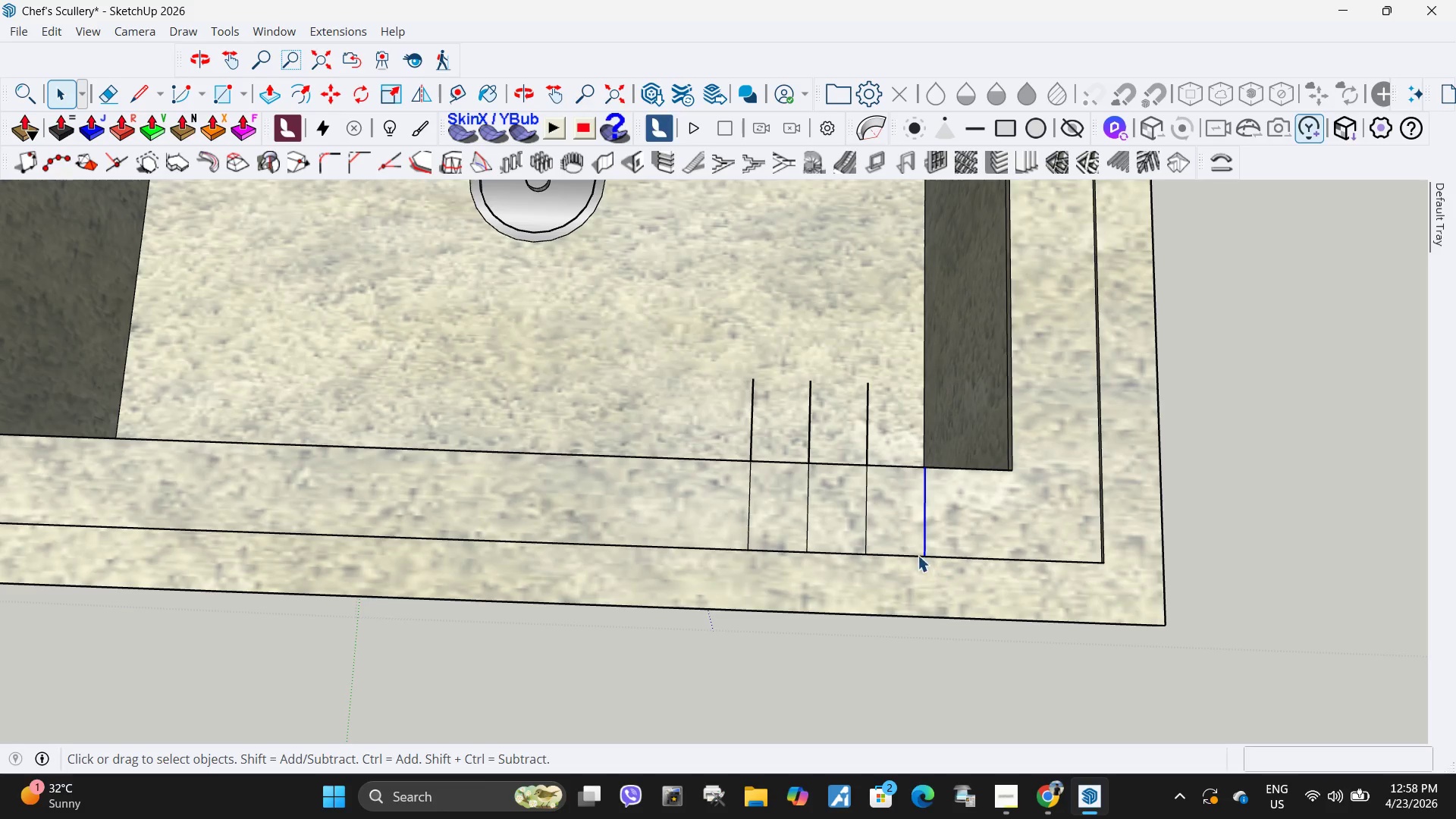 
scroll: coordinate [908, 554], scroll_direction: down, amount: 5.0
 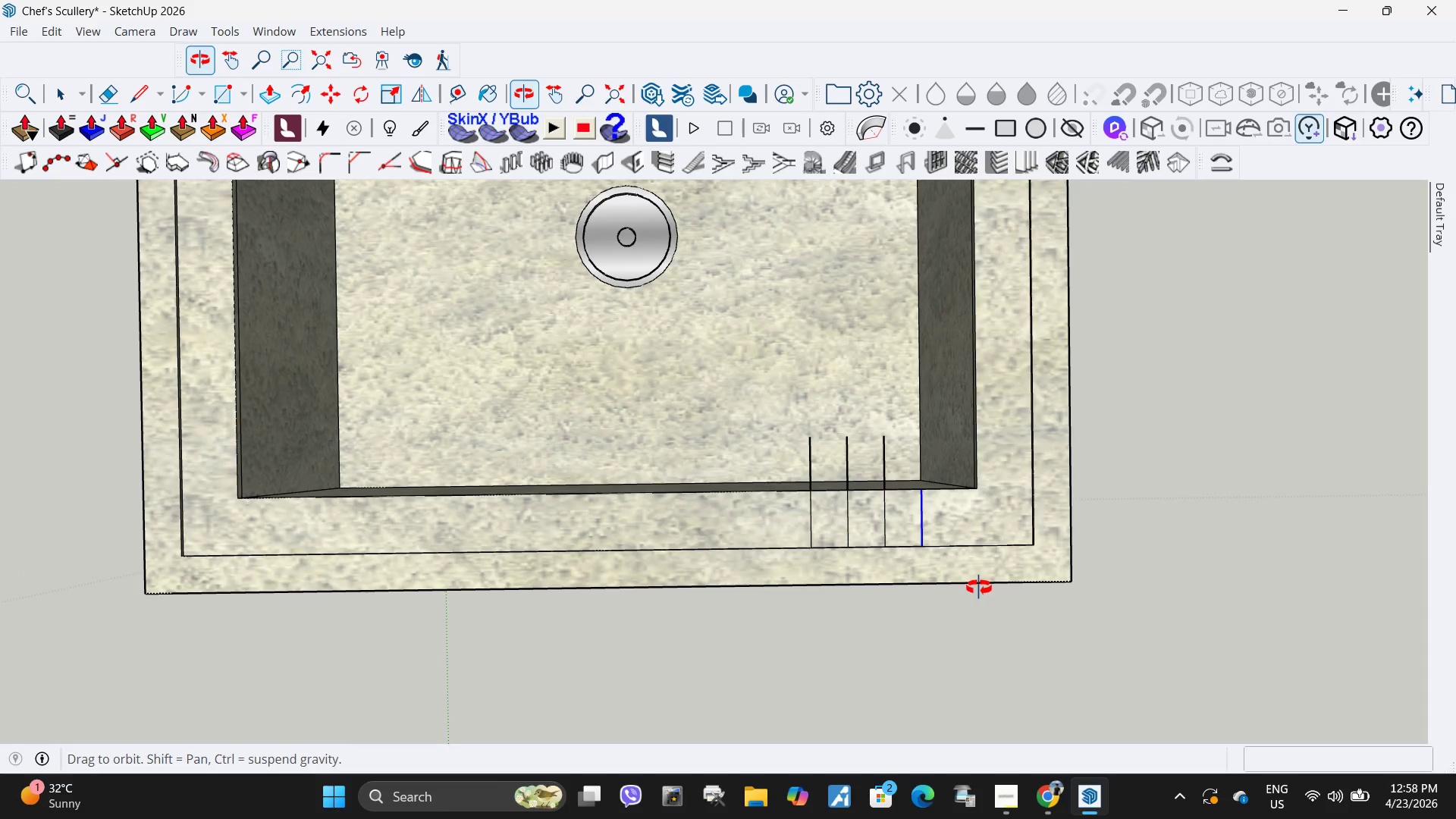 
key(Delete)
 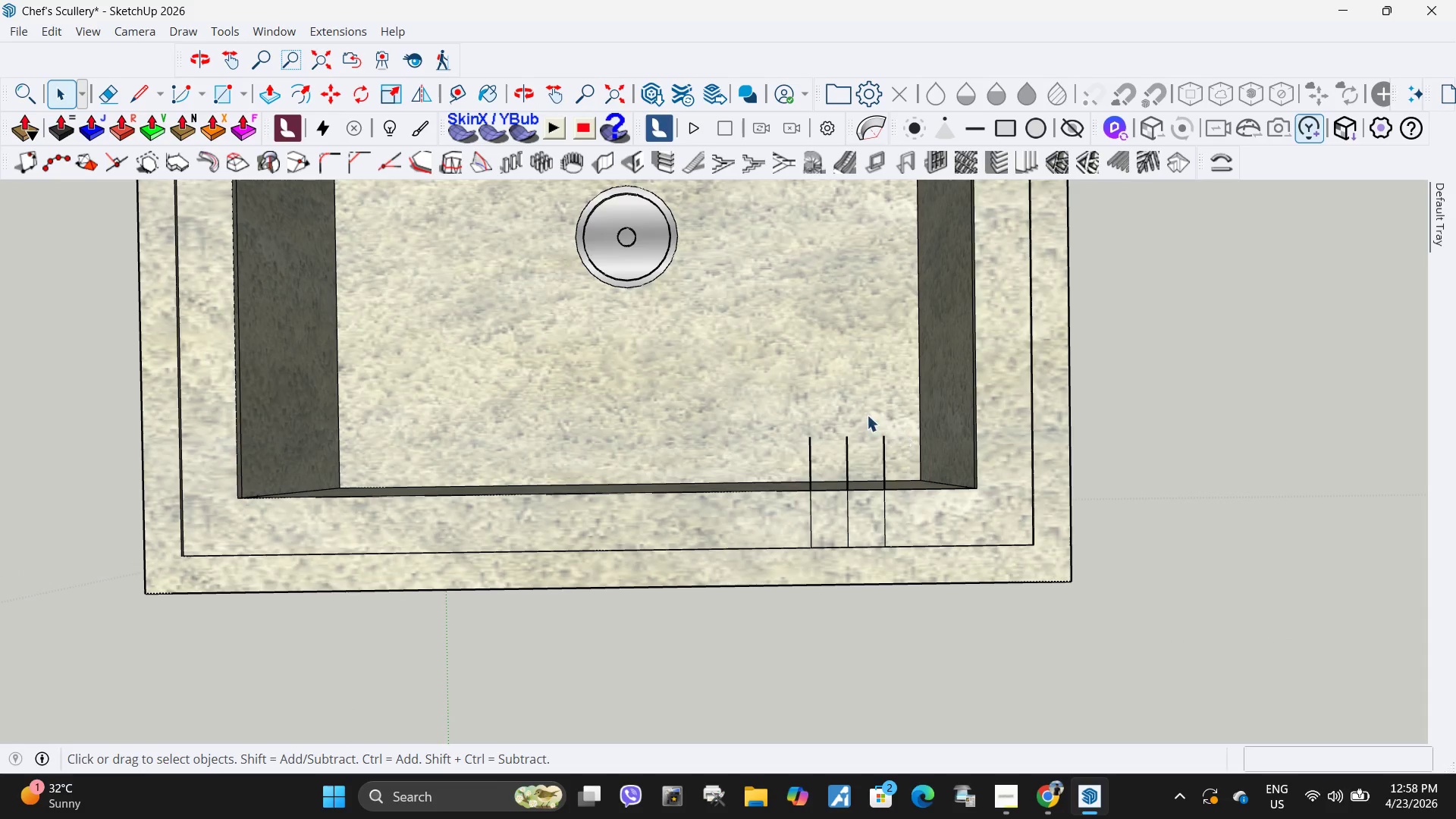 
left_click_drag(start_coordinate=[868, 431], to_coordinate=[908, 563])
 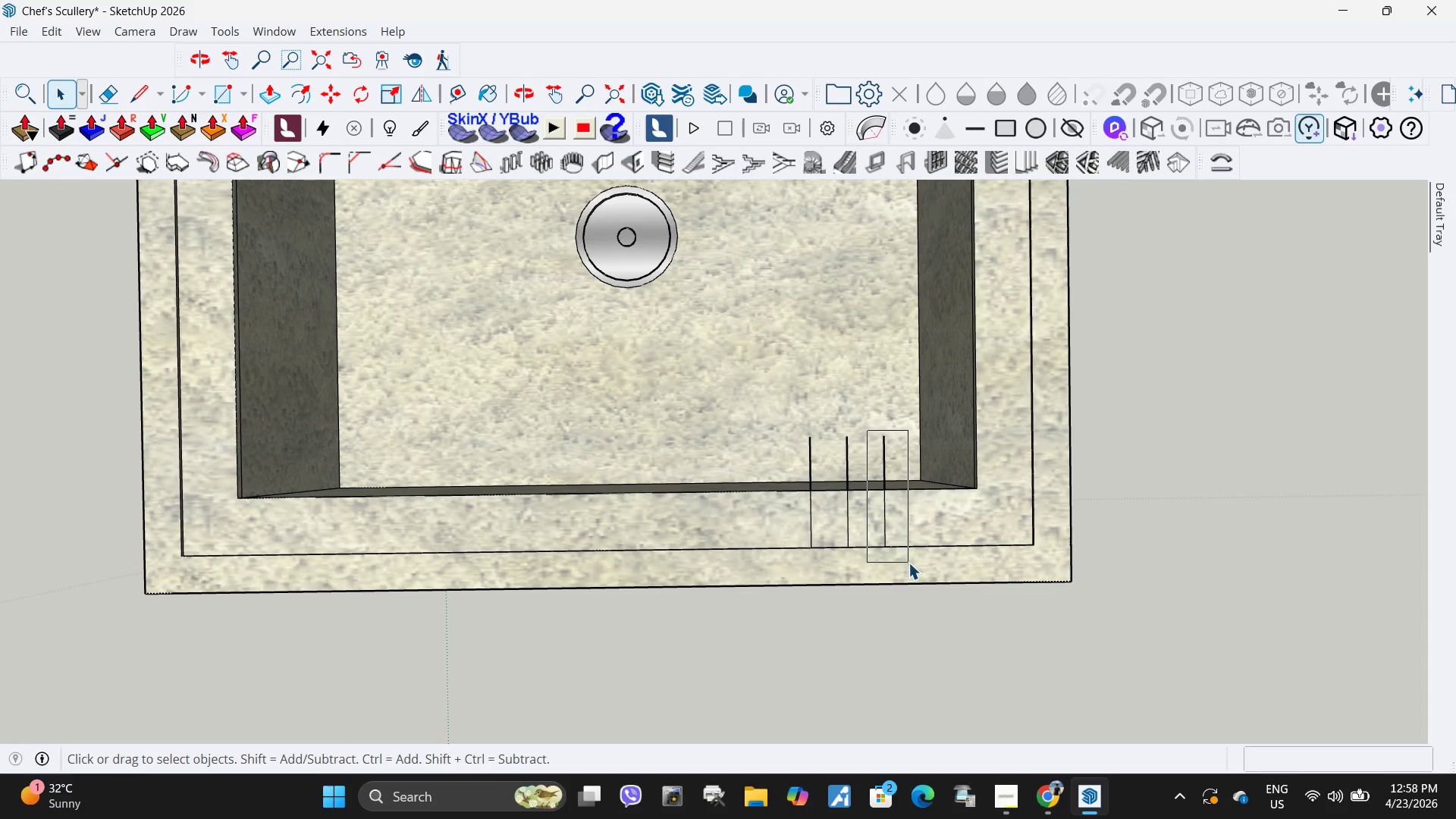 
key(Delete)
 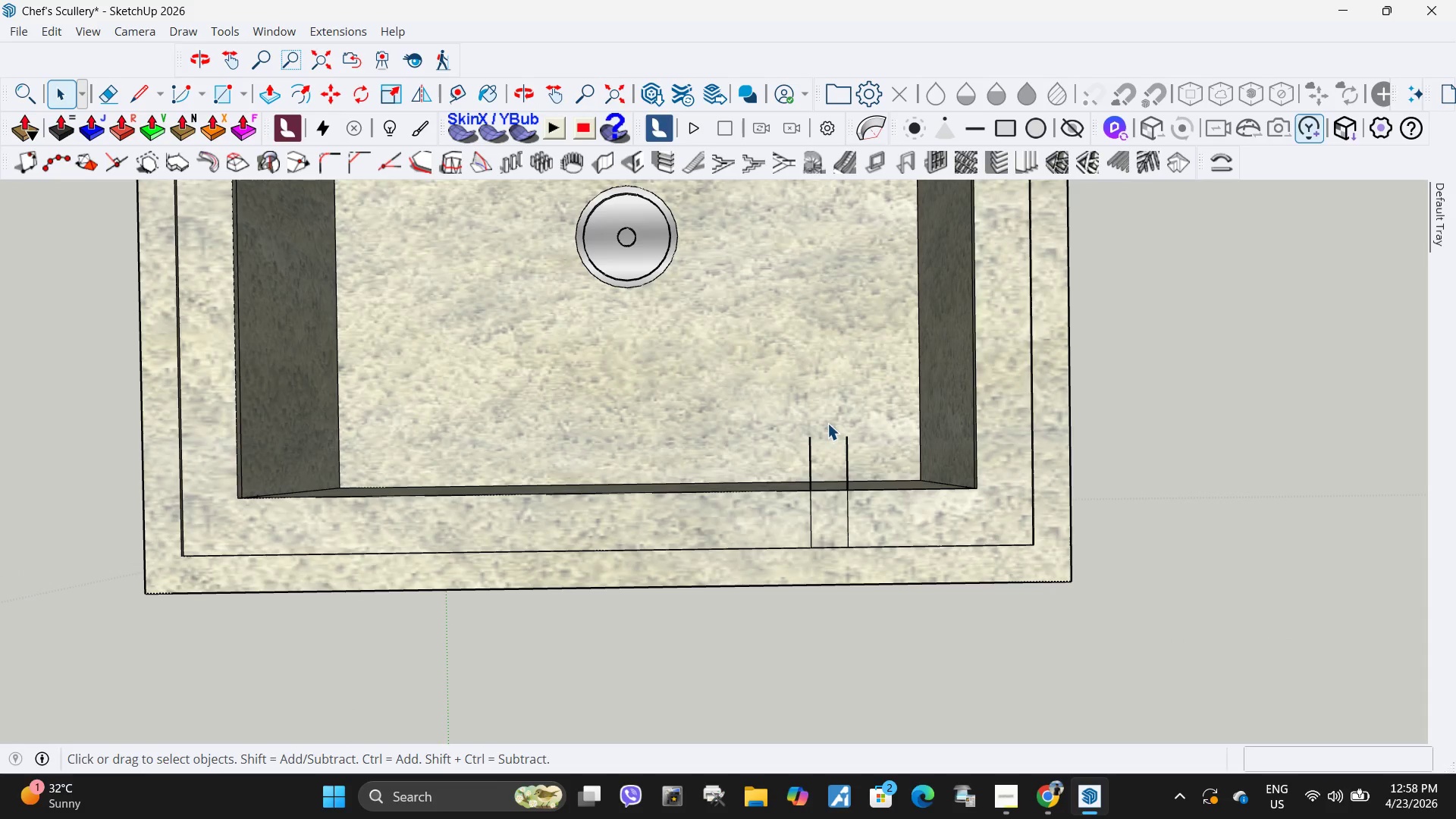 
left_click_drag(start_coordinate=[836, 416], to_coordinate=[872, 570])
 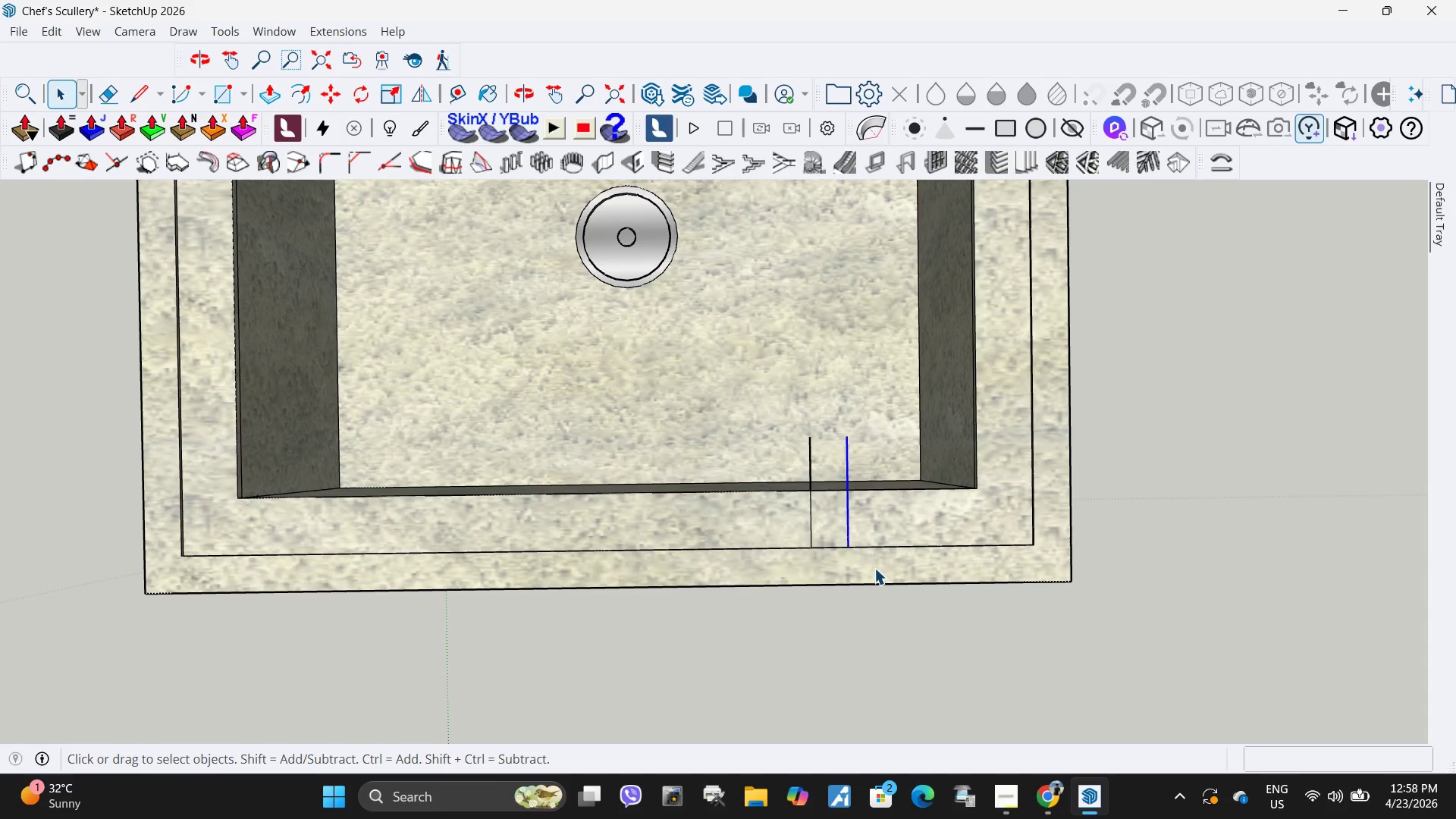 
key(Delete)
 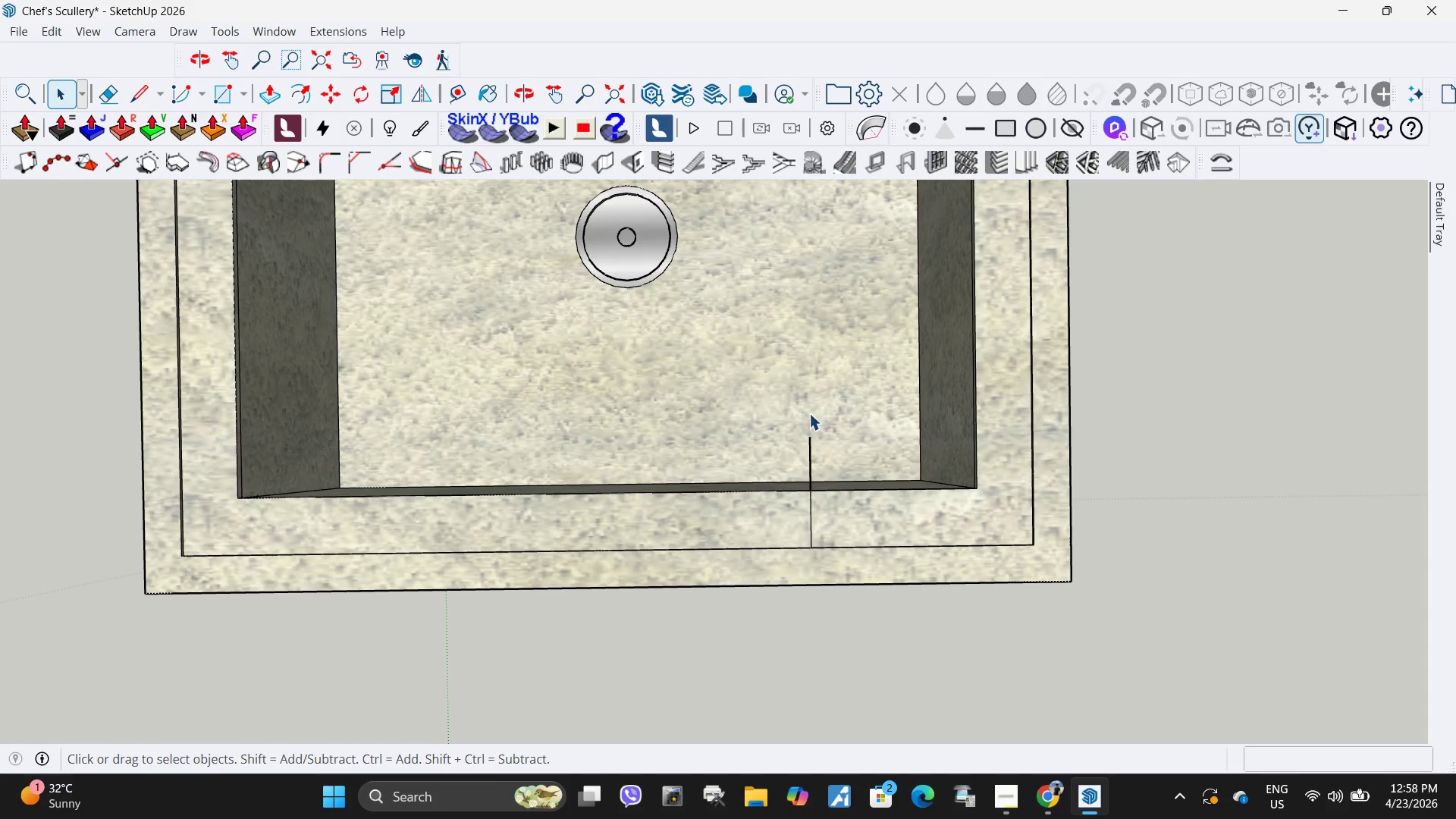 
left_click_drag(start_coordinate=[803, 425], to_coordinate=[829, 551])
 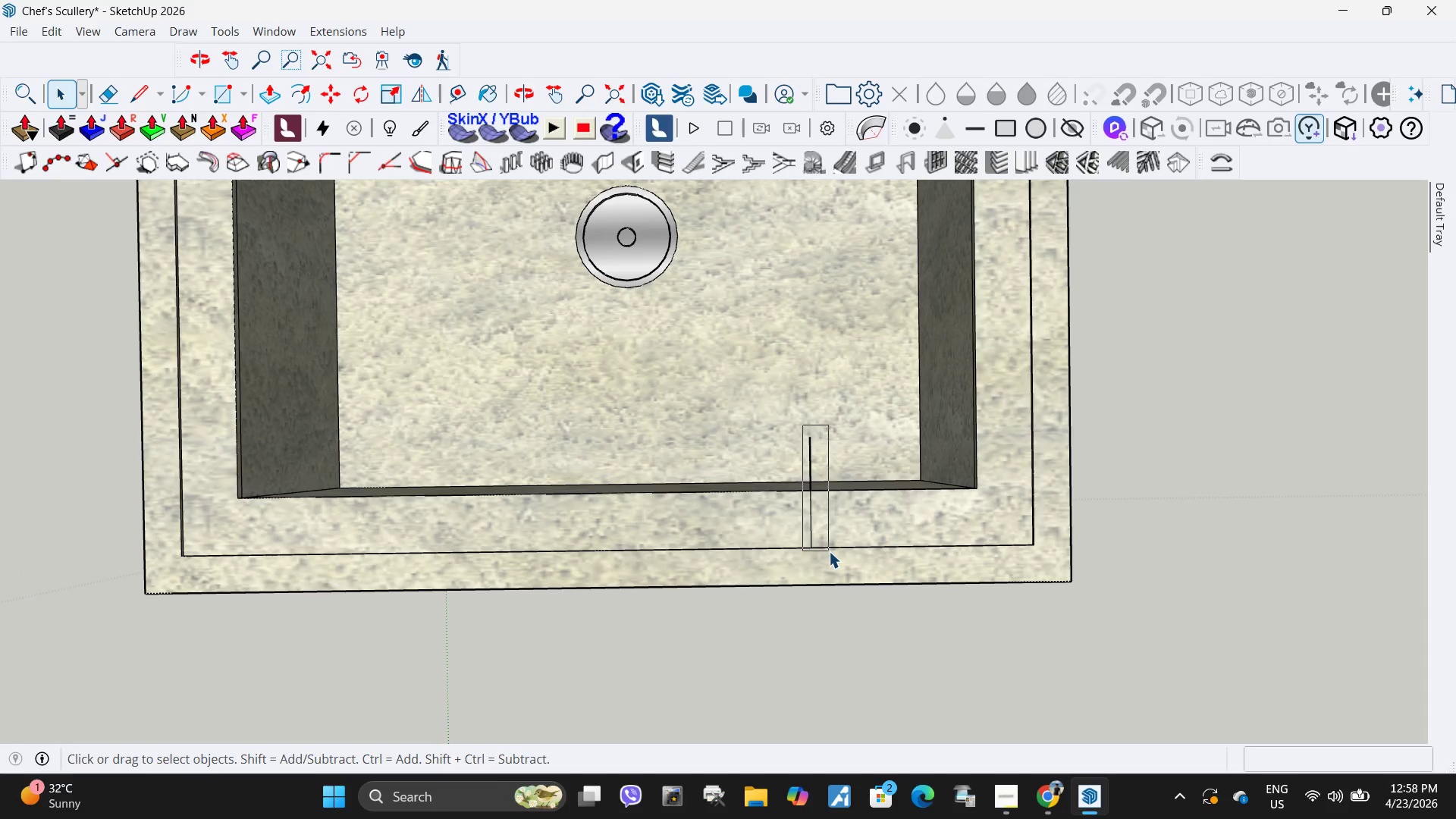 
key(Delete)
 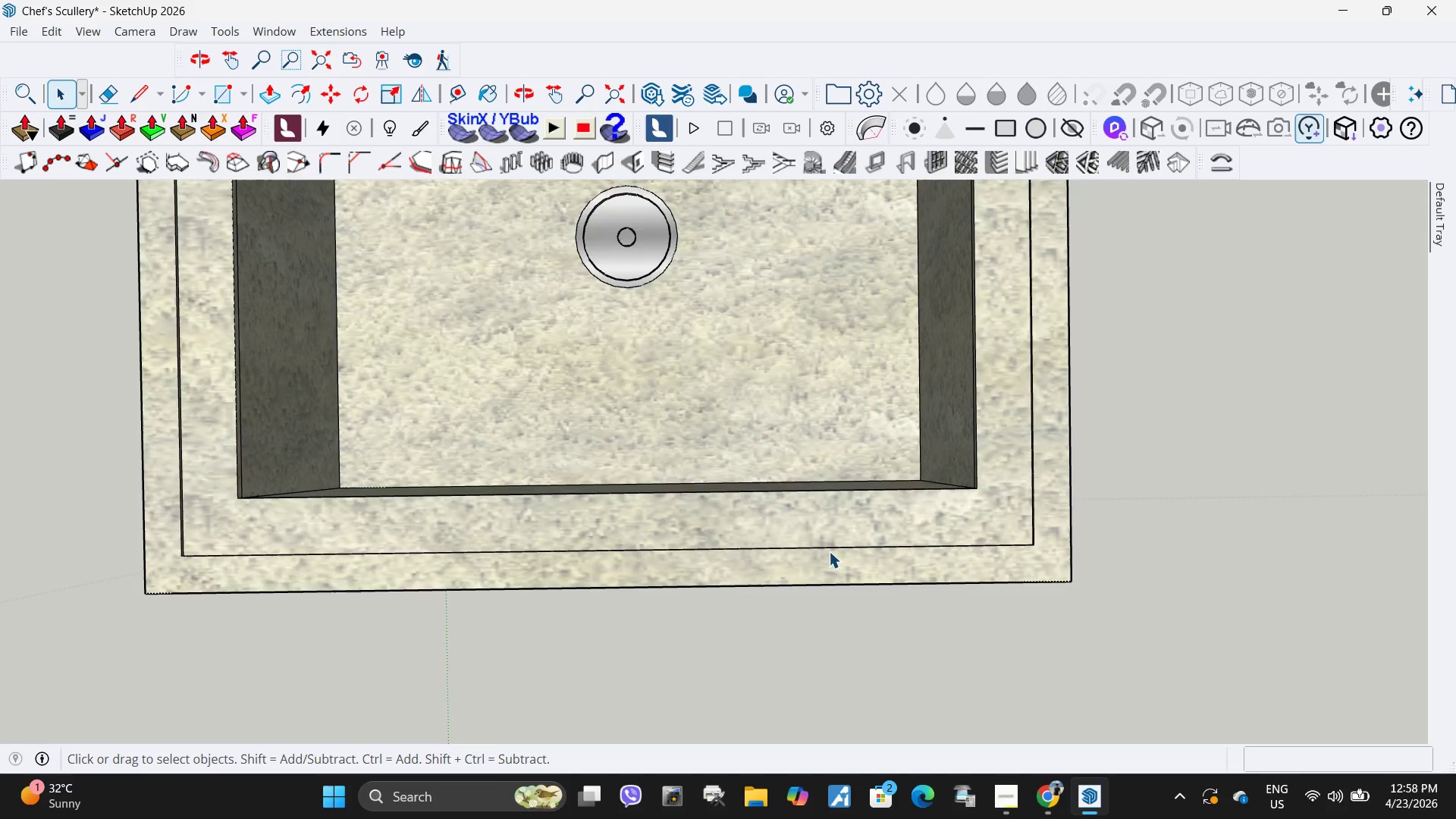 
scroll: coordinate [829, 551], scroll_direction: down, amount: 6.0
 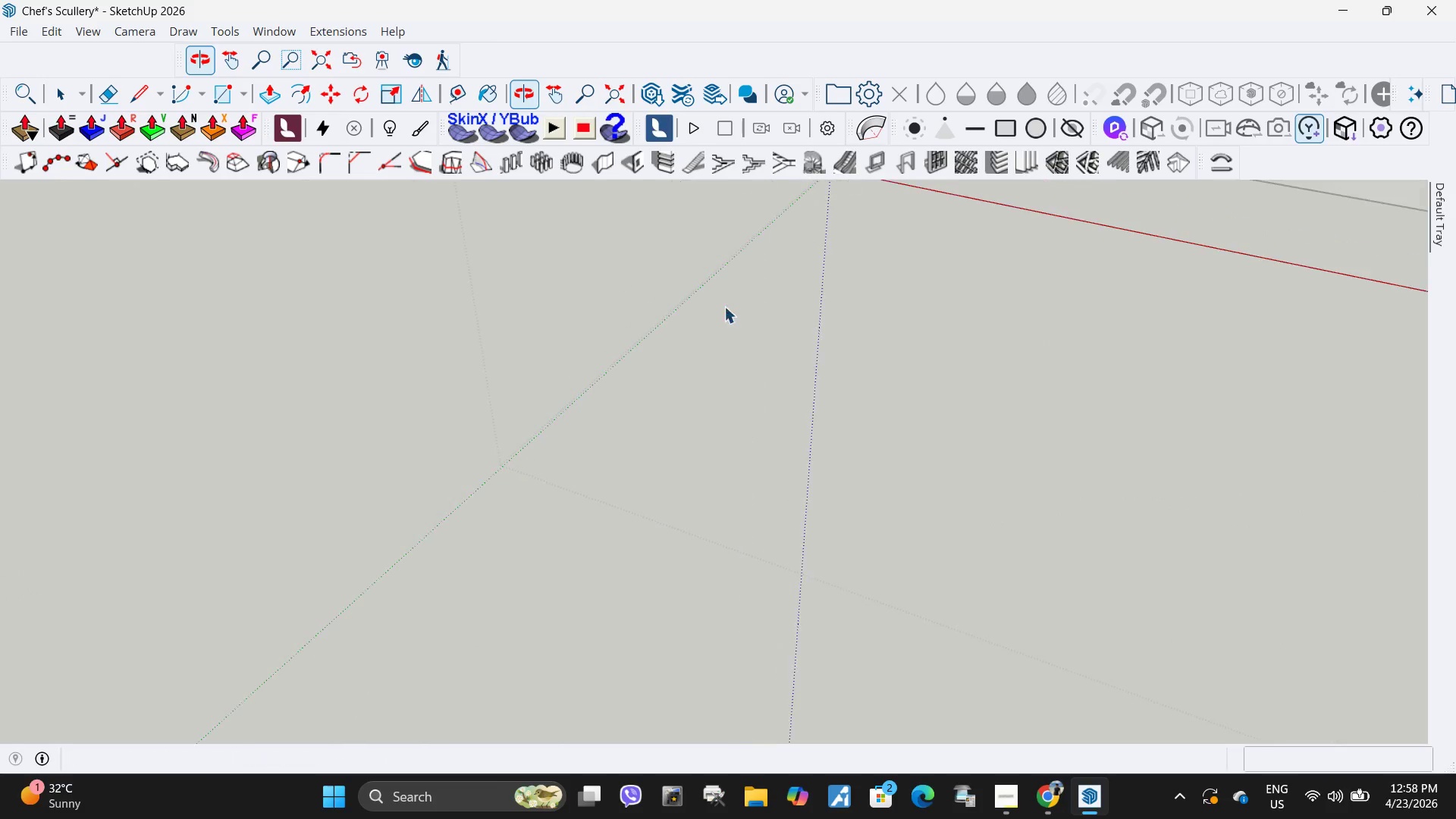 
scroll: coordinate [799, 352], scroll_direction: none, amount: 0.0
 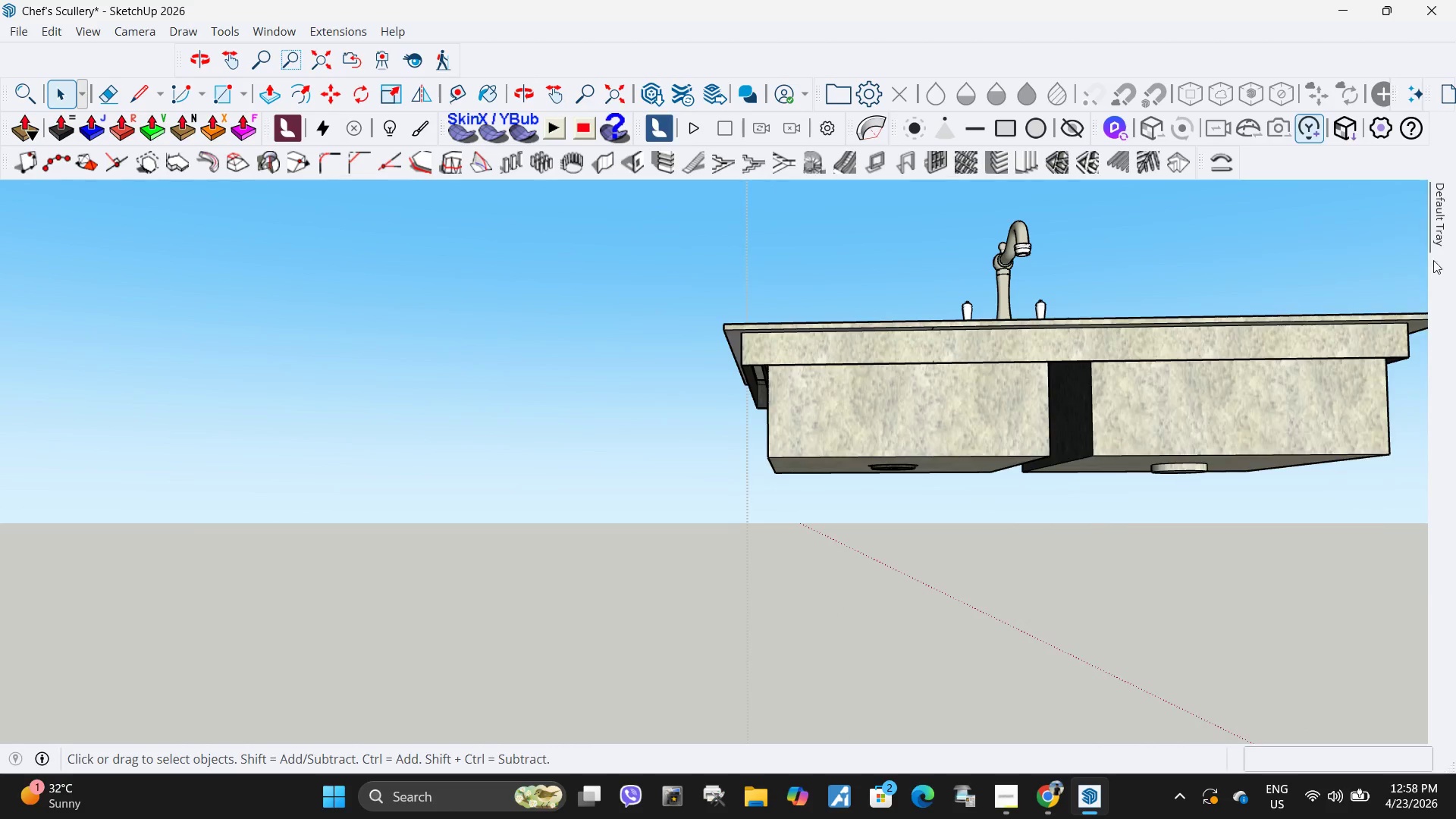 
left_click([1375, 702])
 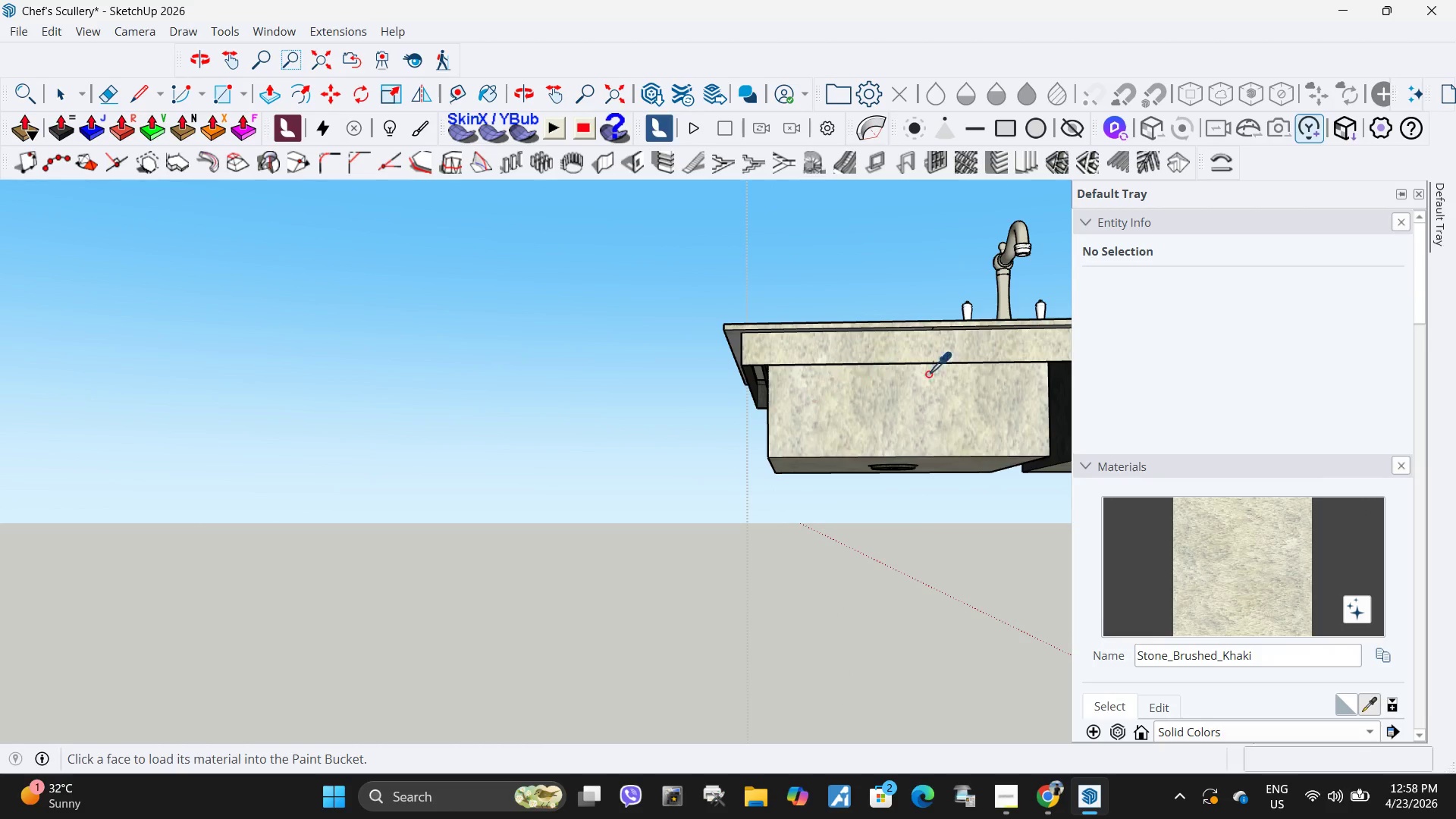 
left_click([934, 391])
 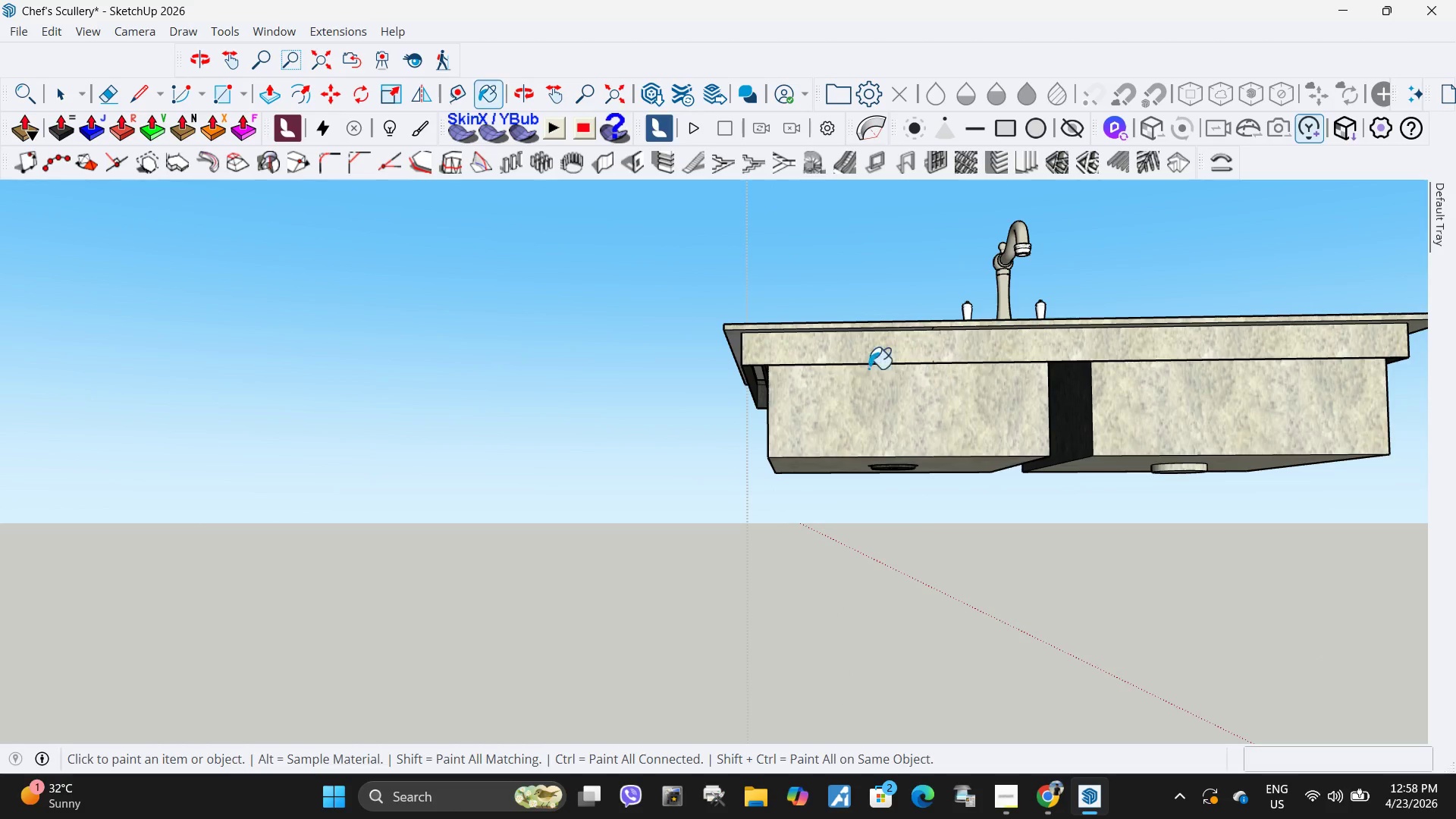 
left_click([1025, 415])
 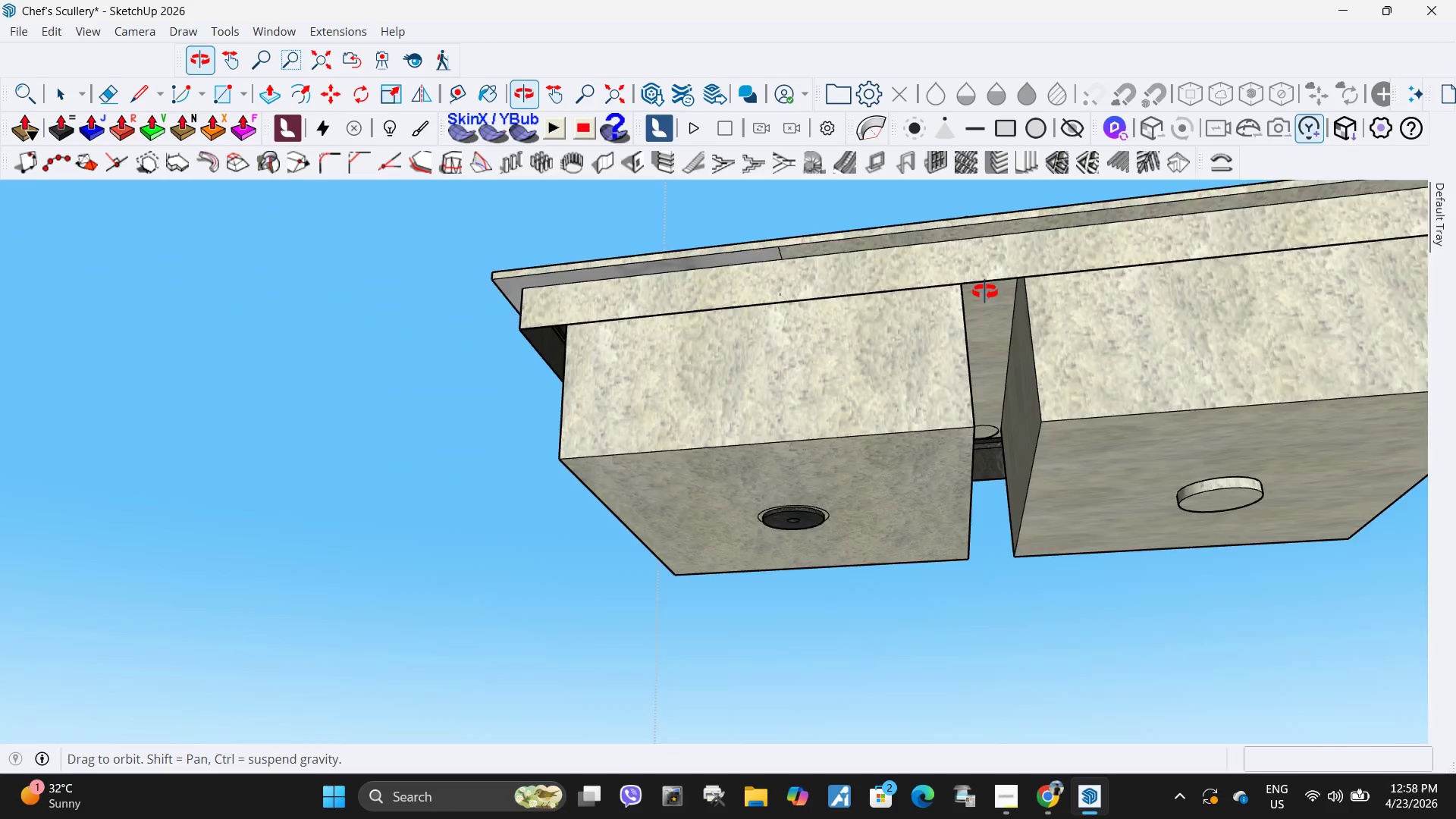 
scroll: coordinate [783, 558], scroll_direction: up, amount: 11.0
 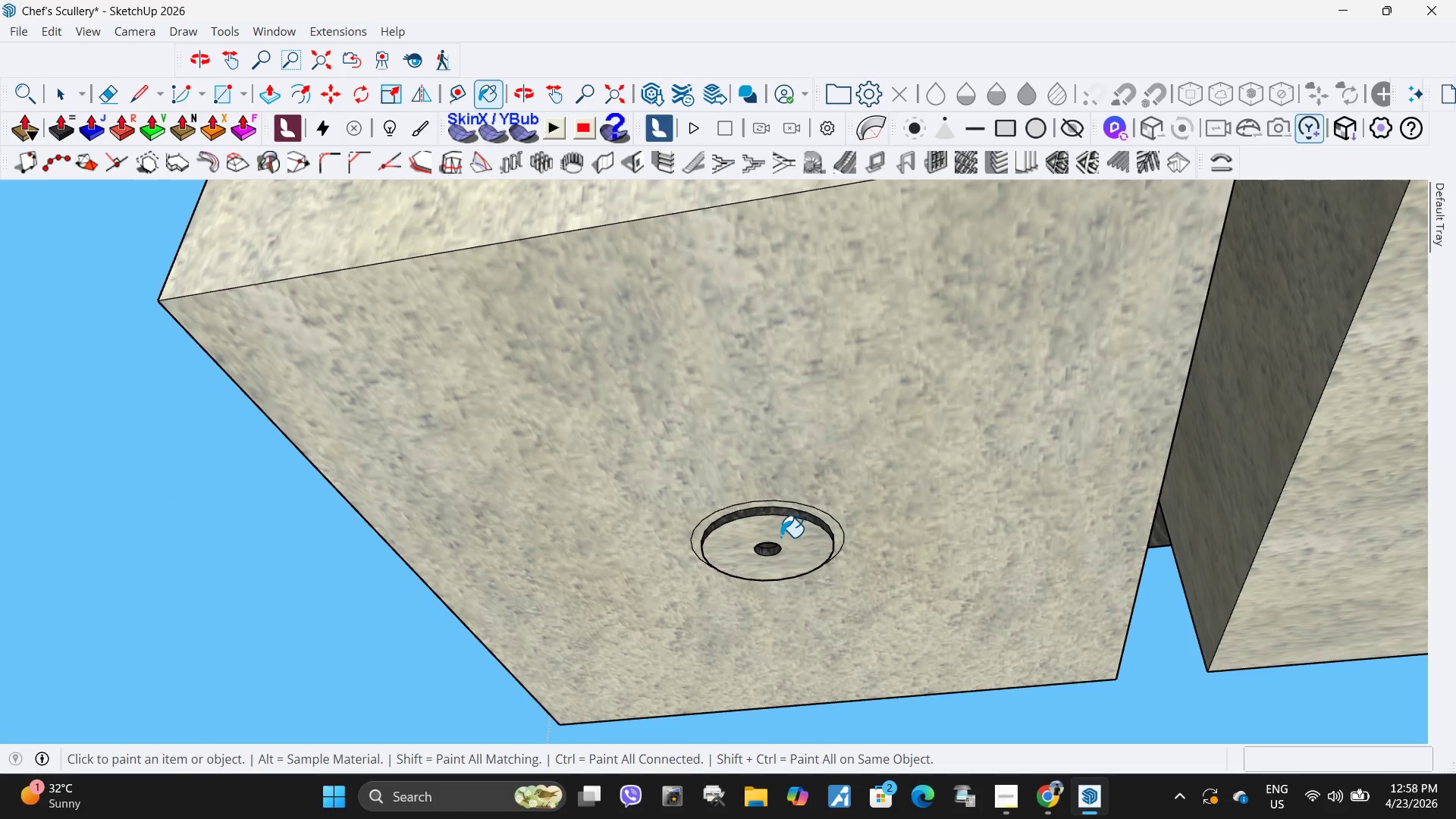 
left_click_drag(start_coordinate=[767, 507], to_coordinate=[767, 511])
 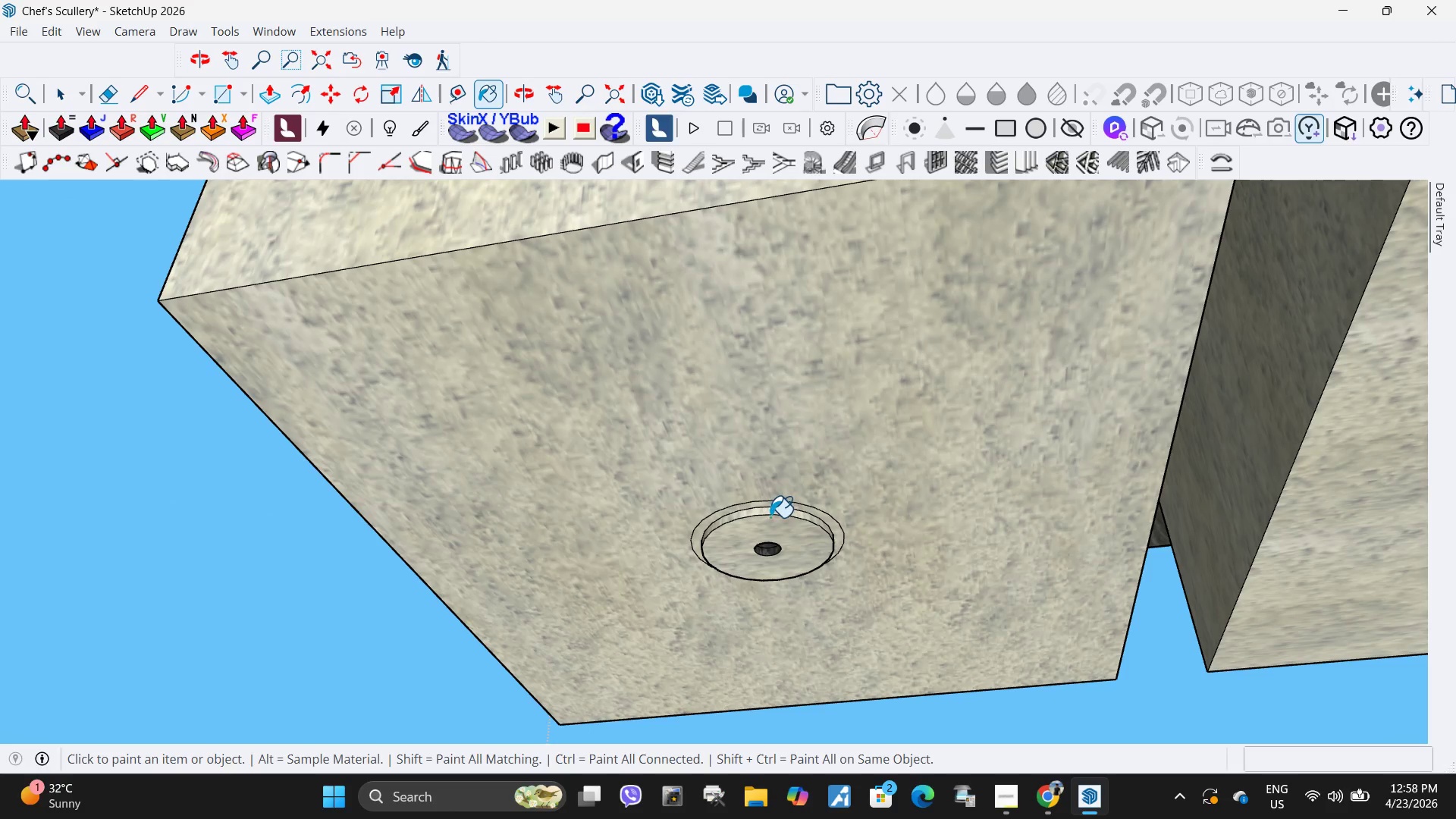 
left_click_drag(start_coordinate=[773, 548], to_coordinate=[767, 541])
 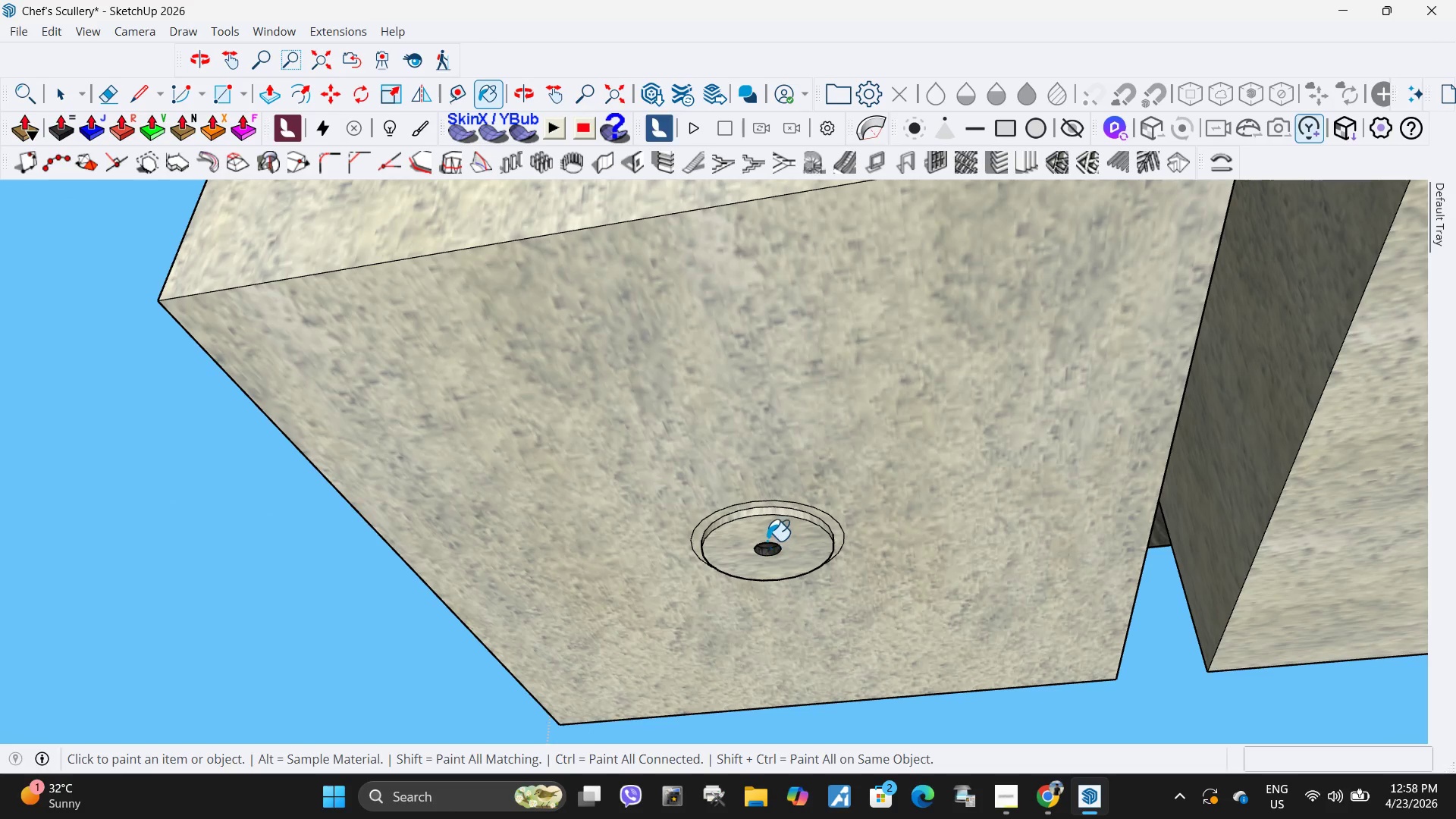 
left_click_drag(start_coordinate=[767, 541], to_coordinate=[767, 549])
 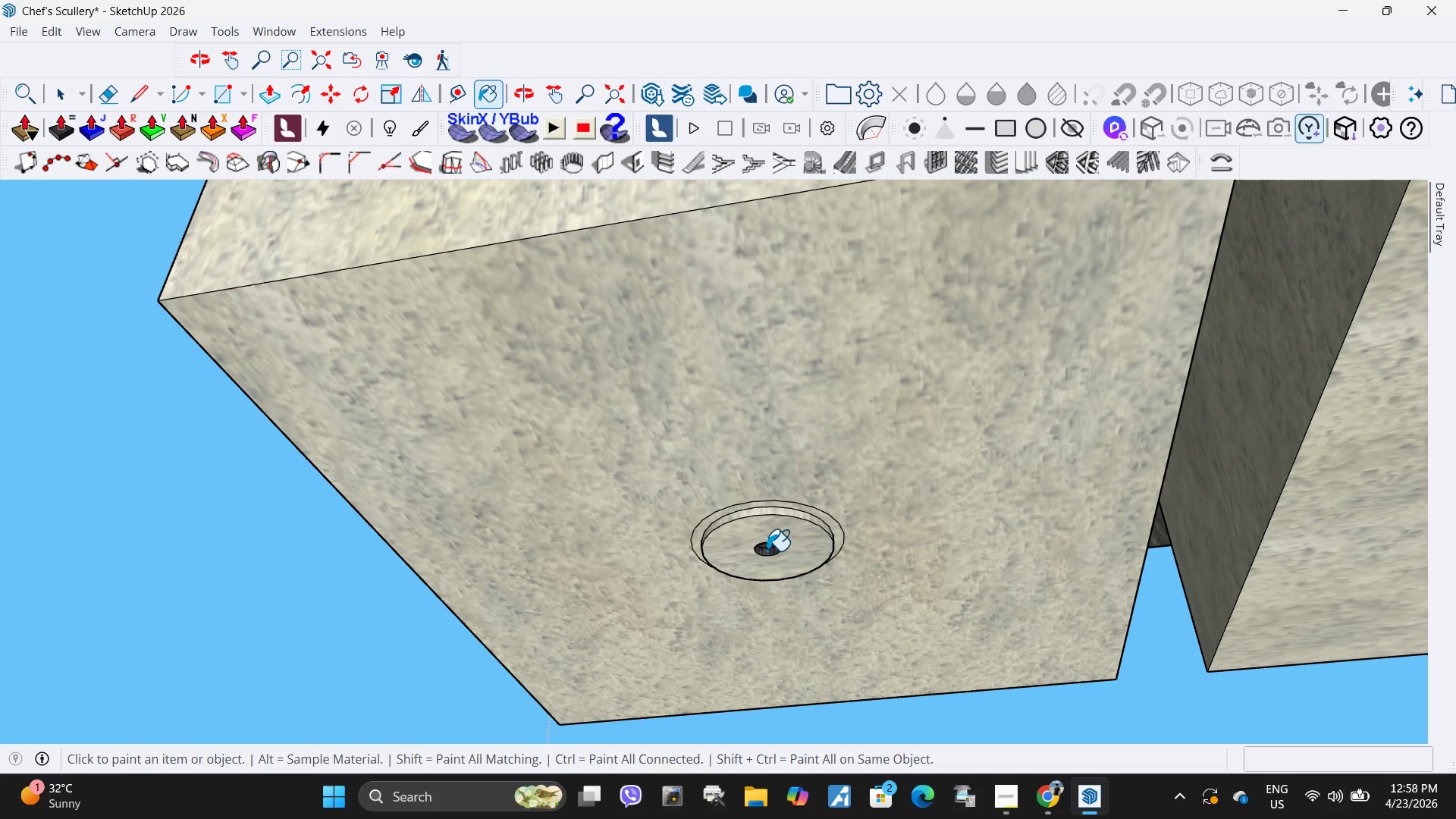 
triple_click([767, 551])
 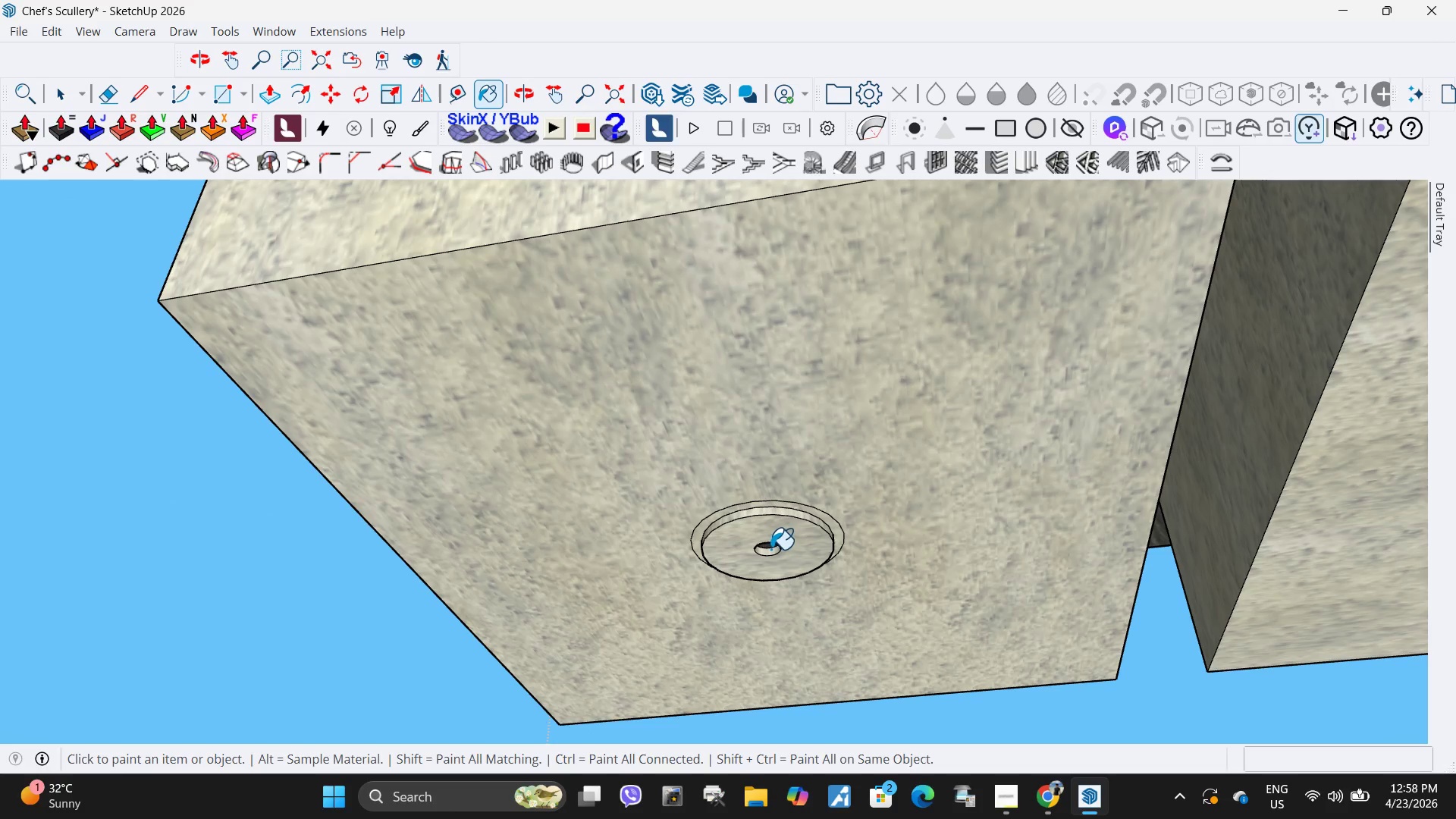 
double_click([777, 507])
 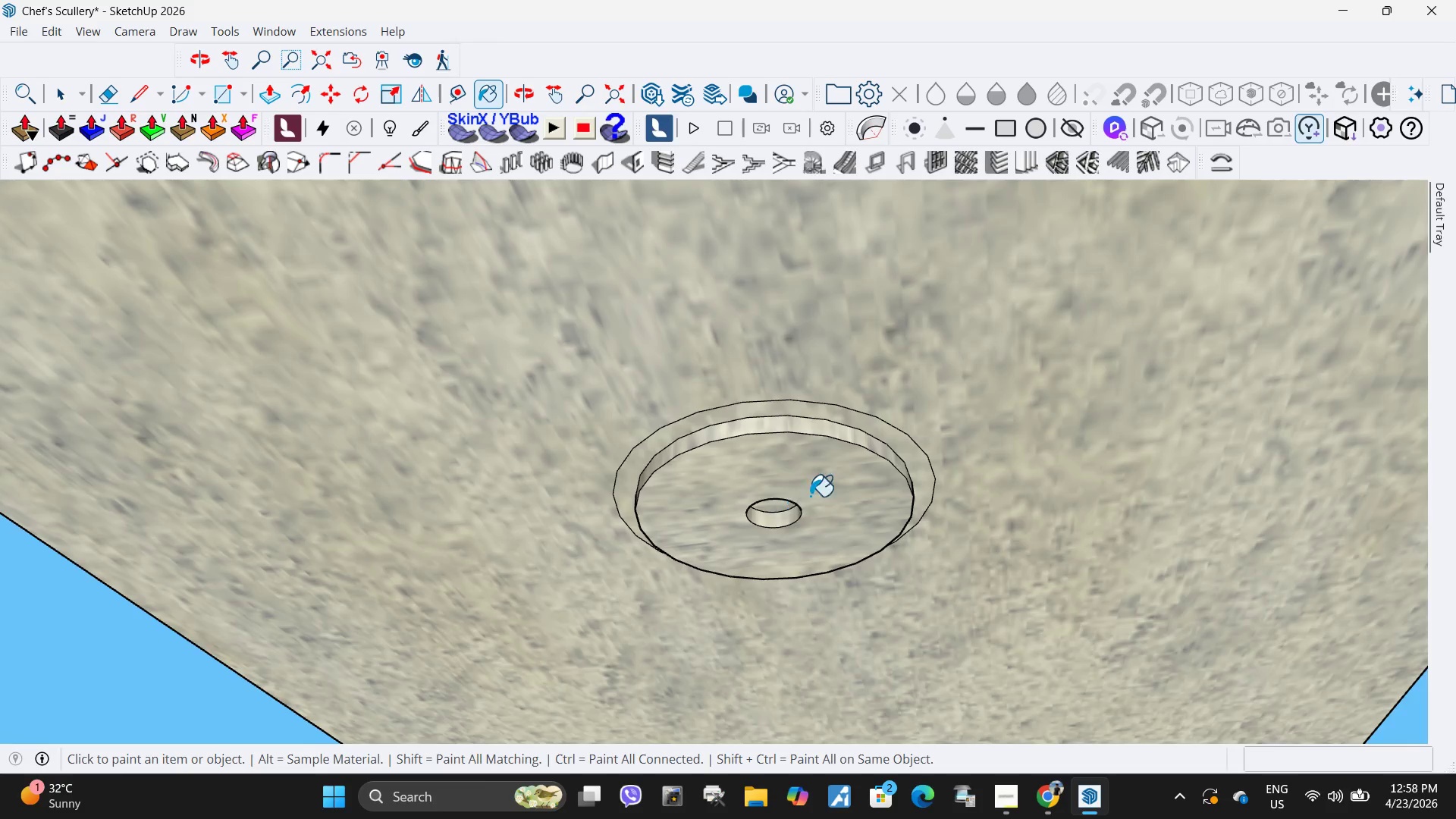 
scroll: coordinate [783, 518], scroll_direction: up, amount: 6.0
 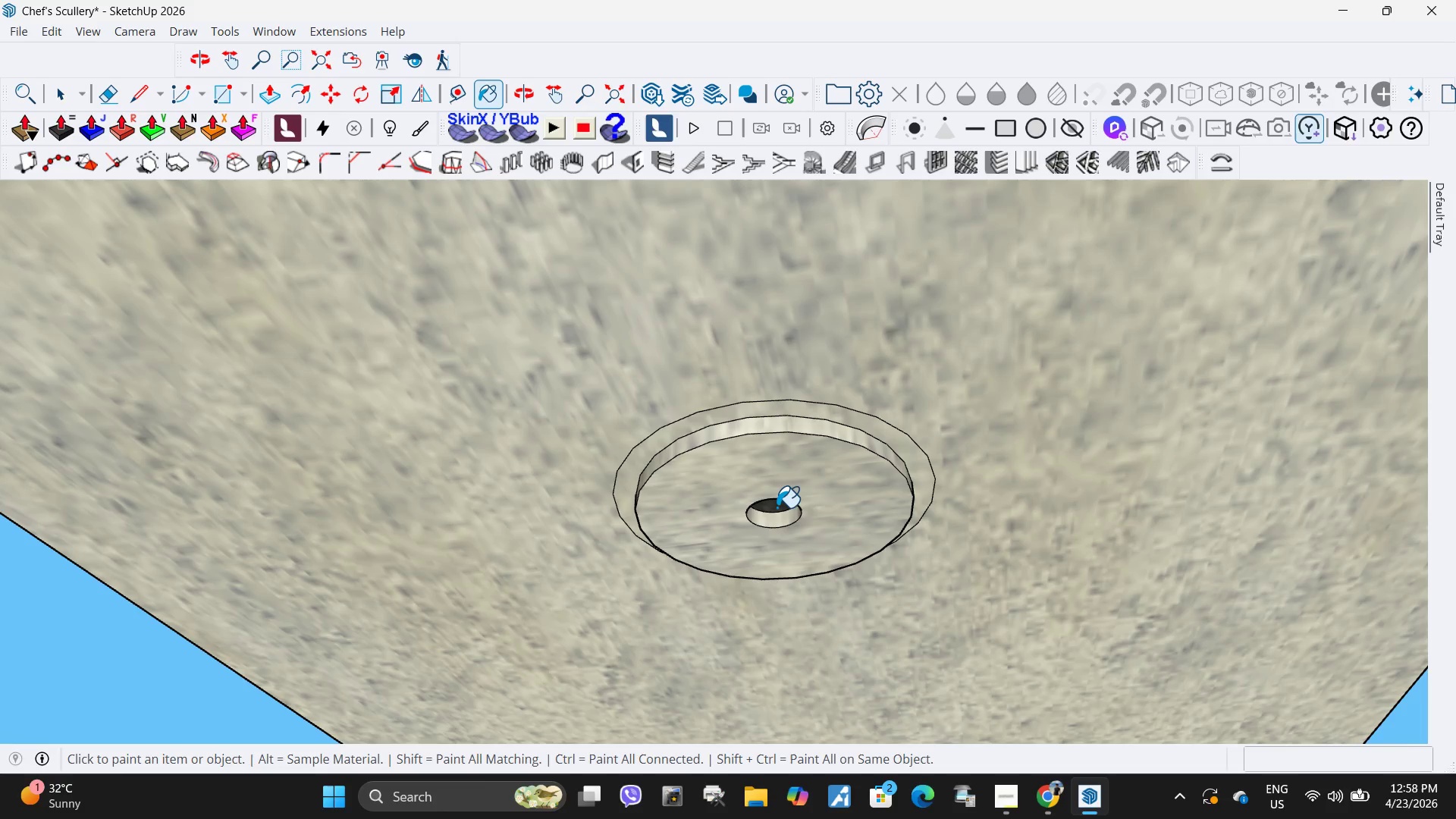 
scroll: coordinate [816, 509], scroll_direction: down, amount: 6.0
 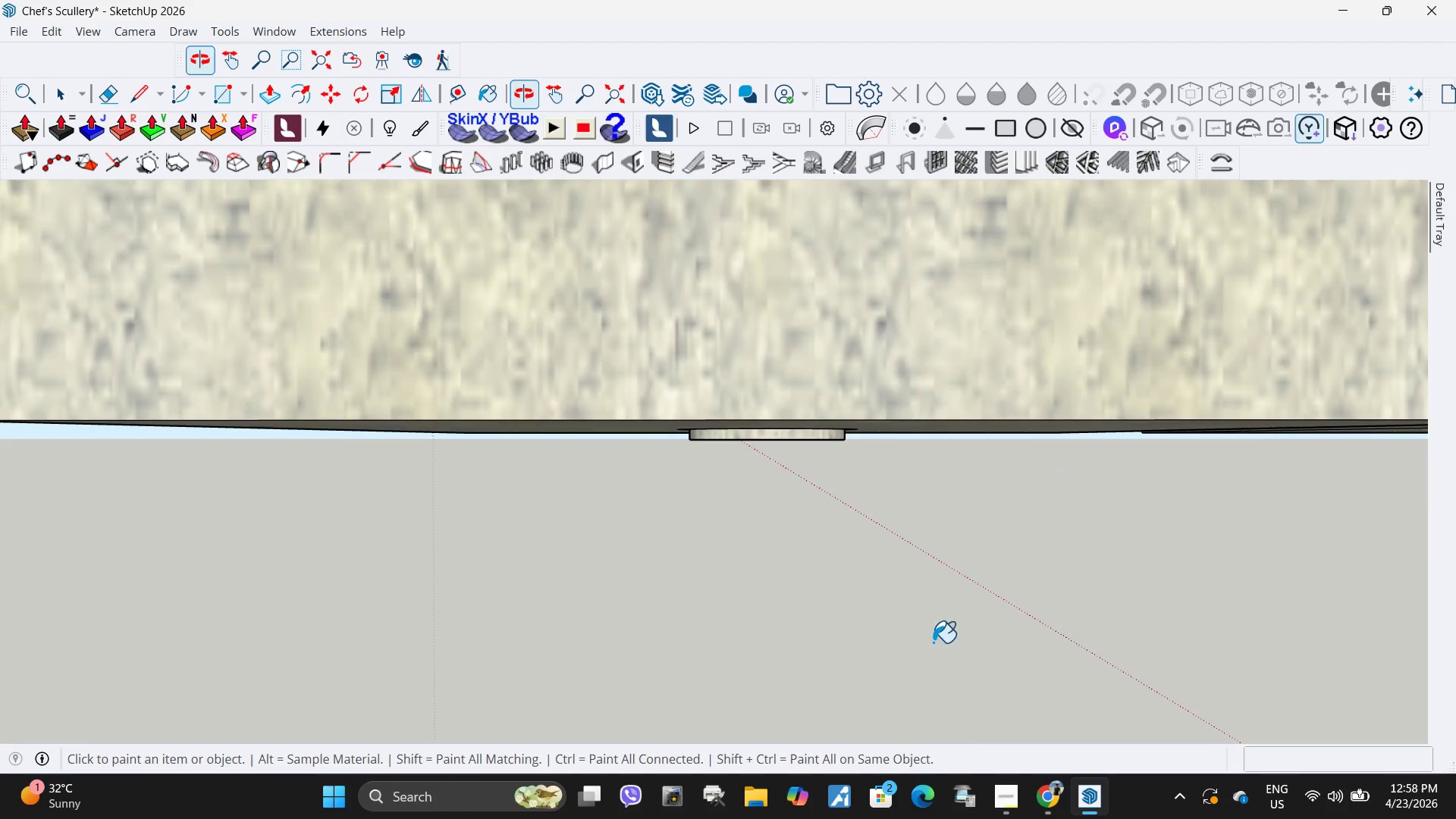 
key(Space)
 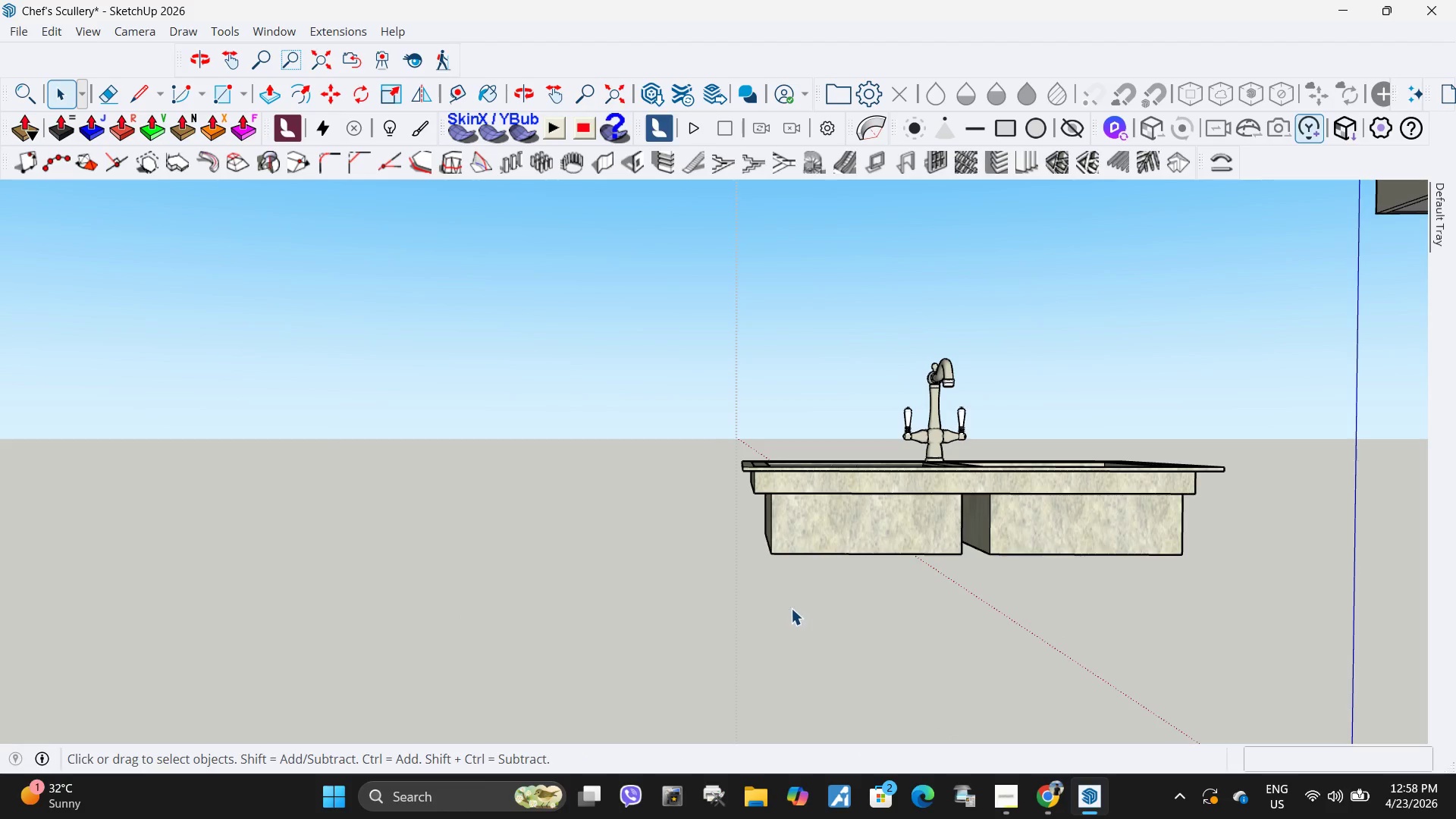 
key(Escape)
 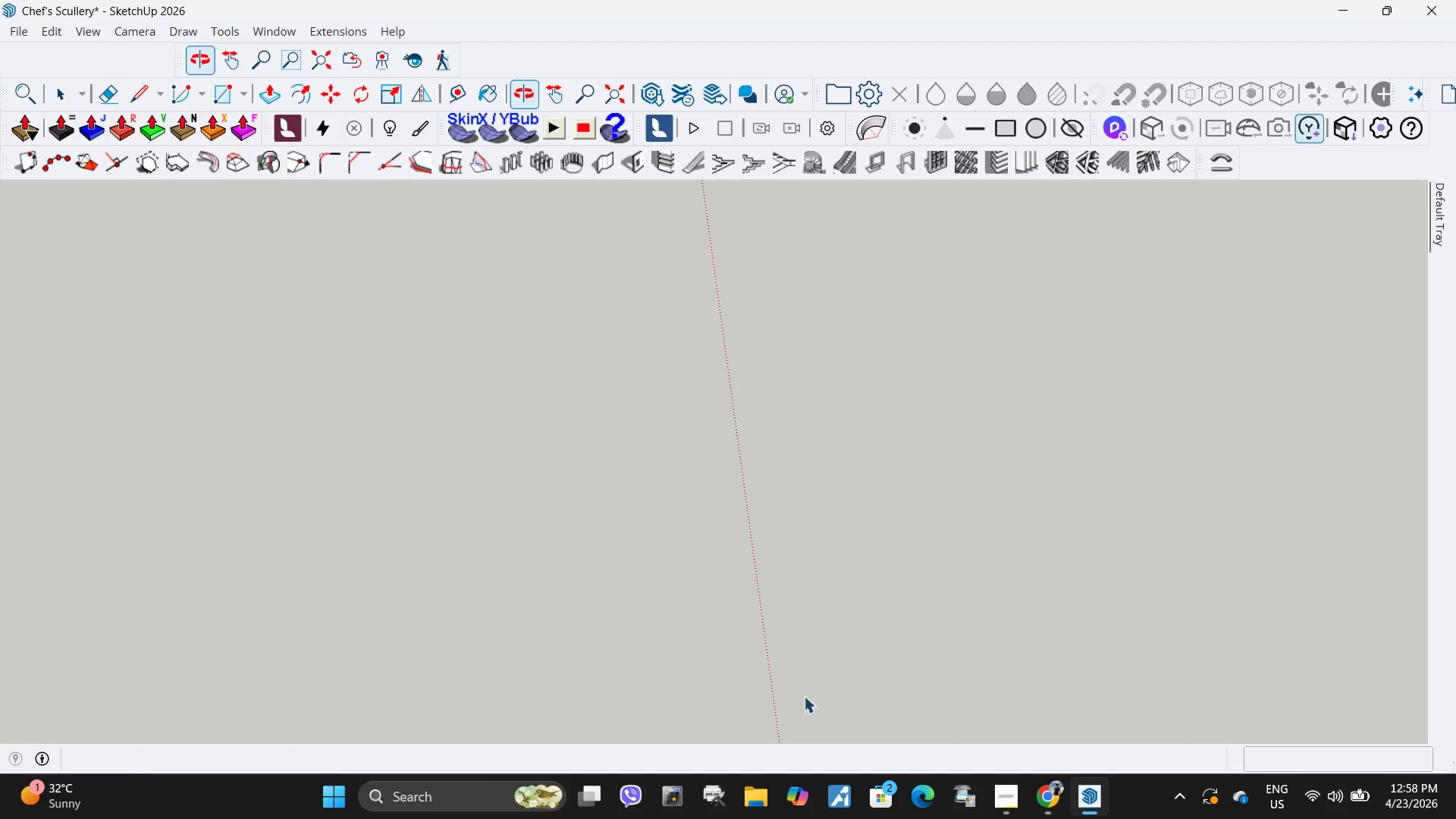 
scroll: coordinate [849, 555], scroll_direction: down, amount: 13.0
 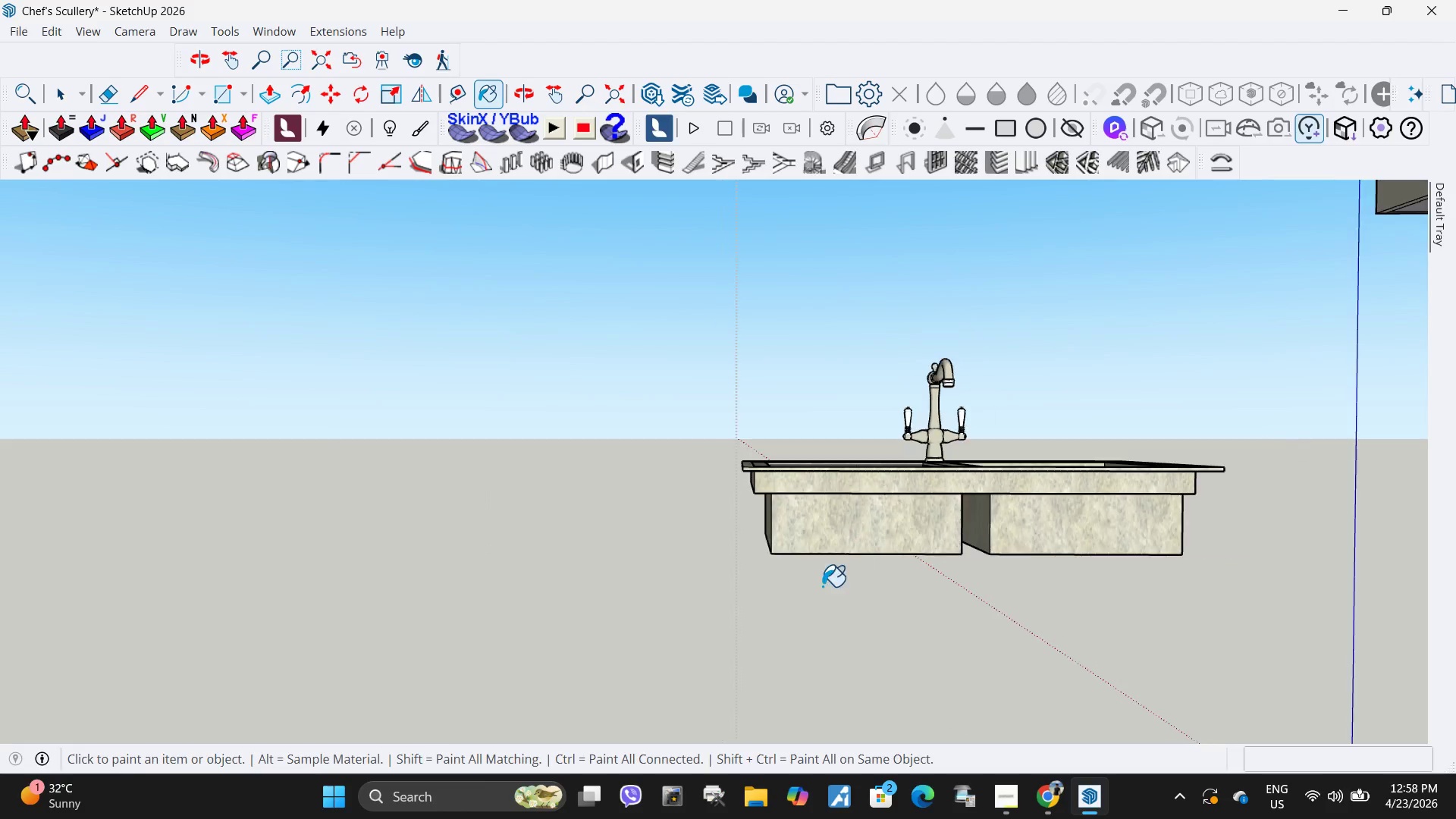 
middle_click([820, 417])
 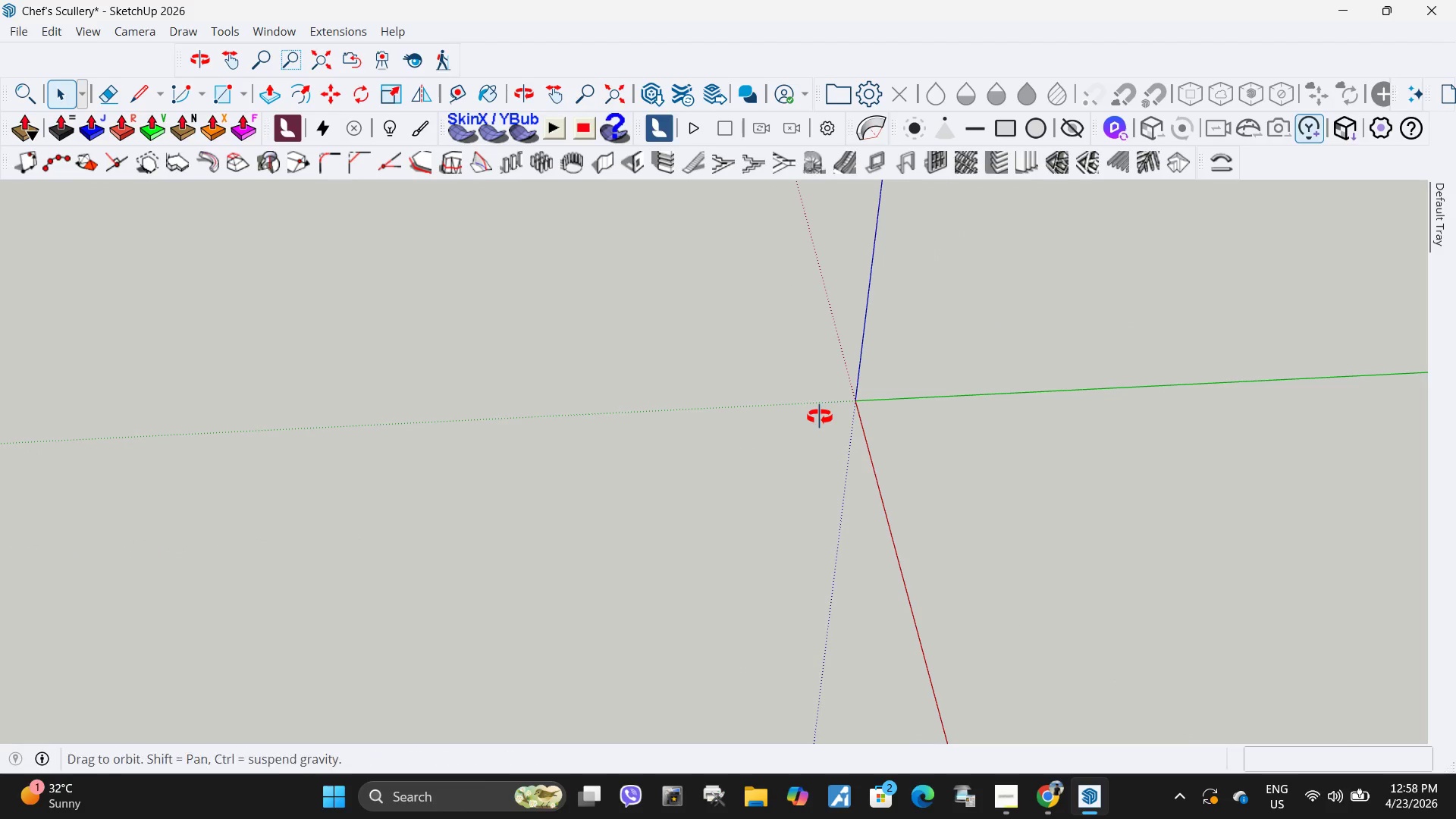 
scroll: coordinate [865, 394], scroll_direction: down, amount: 87.0
 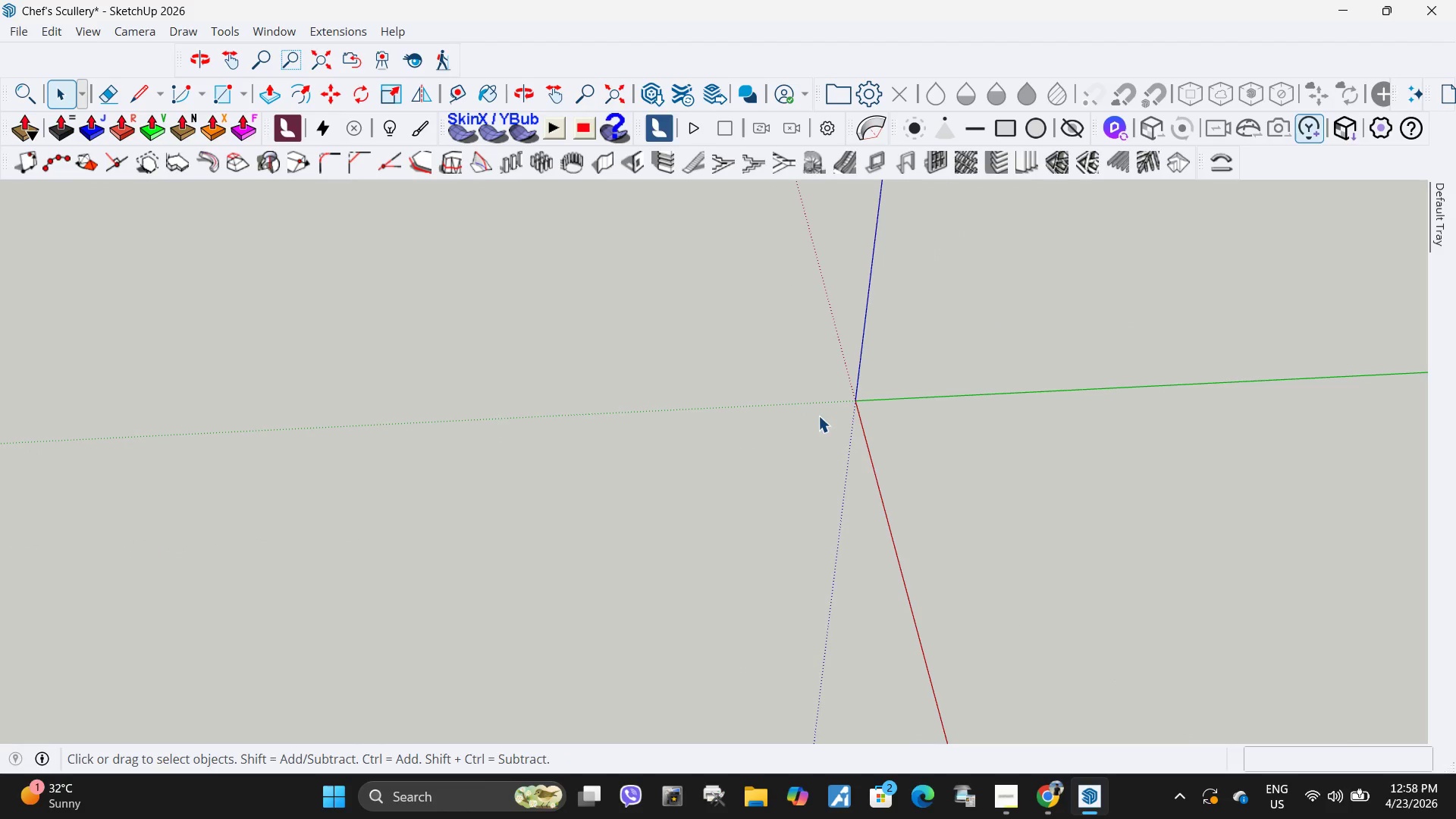 
double_click([820, 417])
 